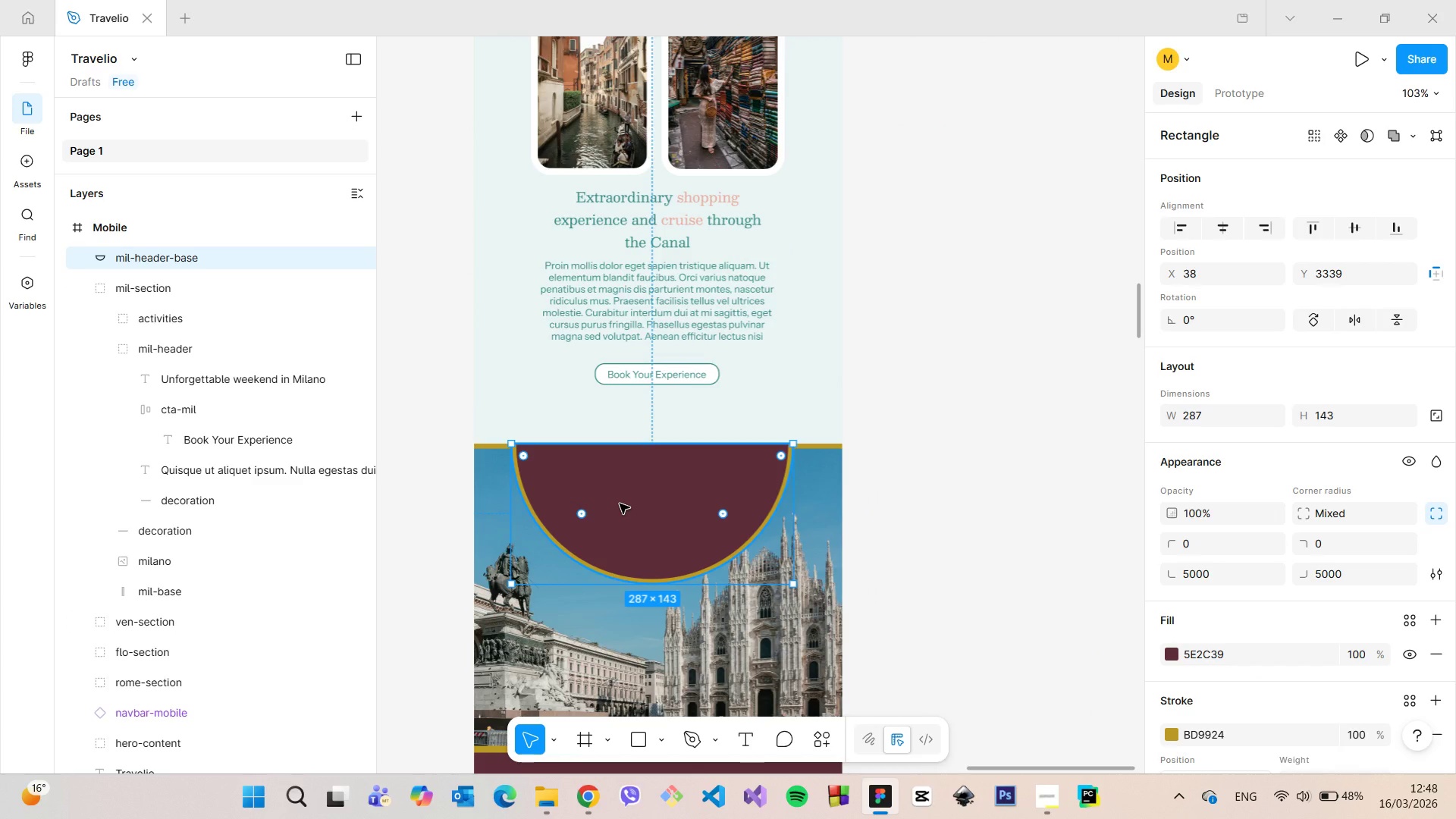 
left_click_drag(start_coordinate=[620, 504], to_coordinate=[629, 505])
 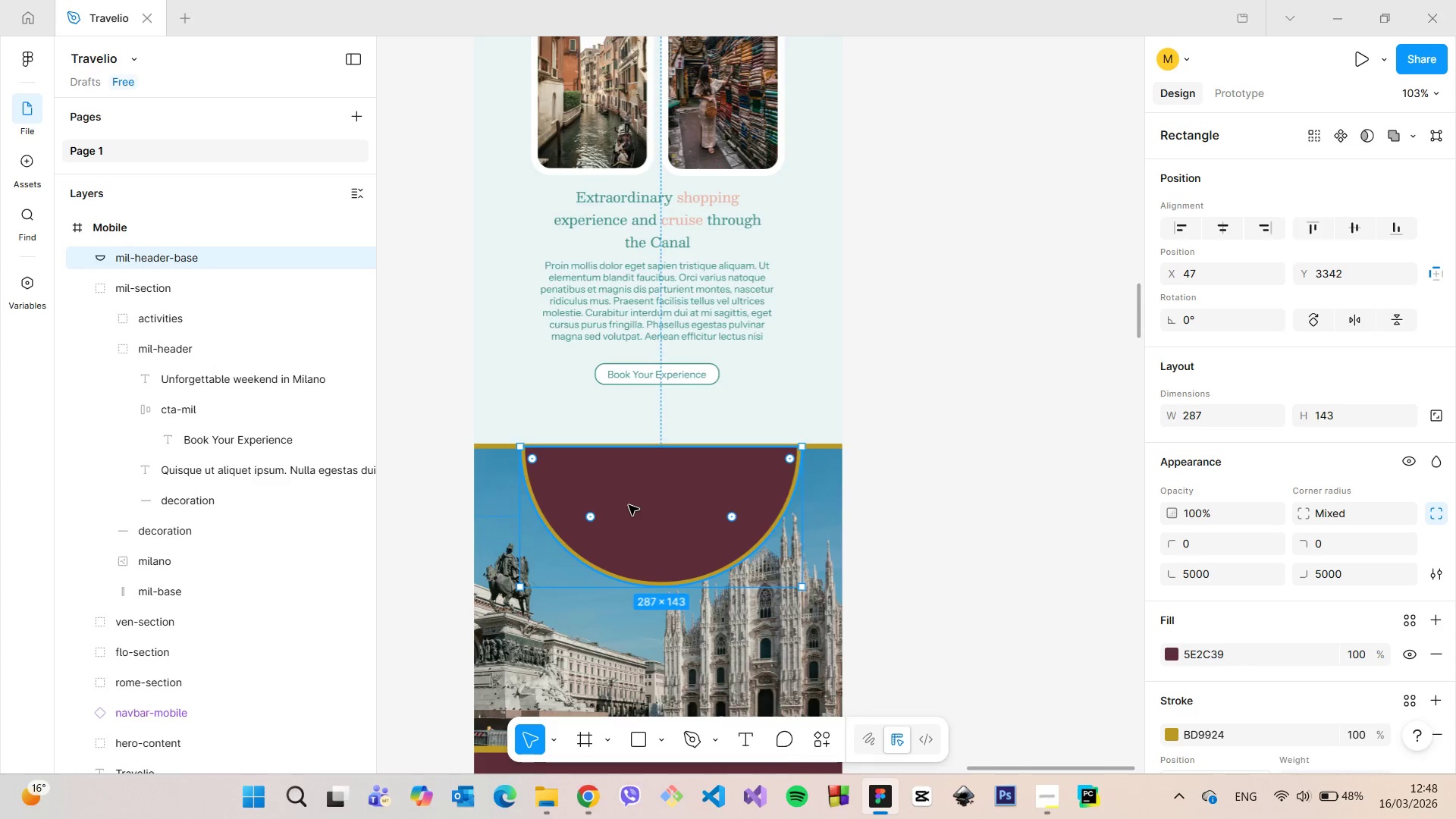 
scroll: coordinate [629, 505], scroll_direction: up, amount: 5.0
 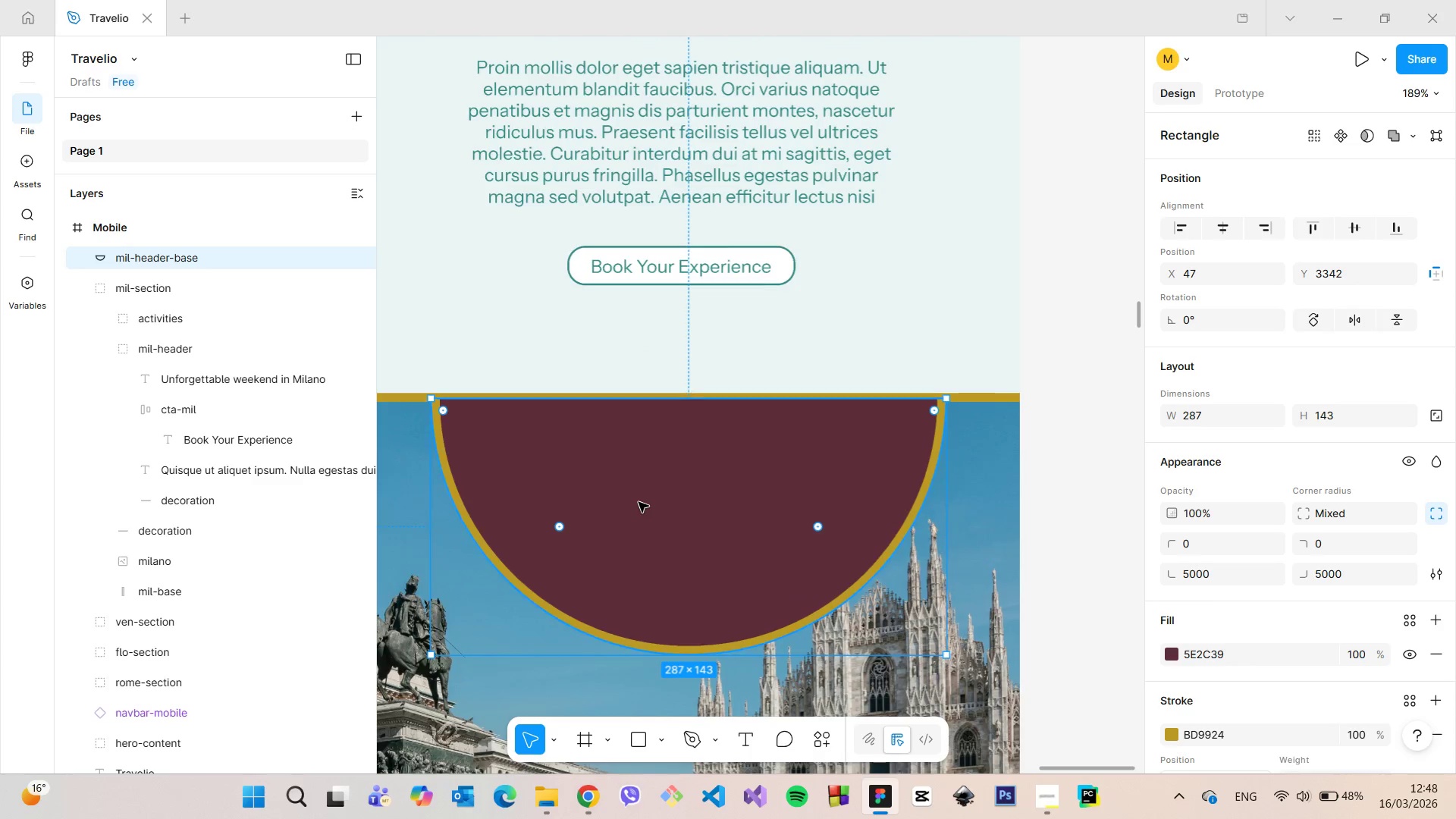 
left_click_drag(start_coordinate=[639, 502], to_coordinate=[635, 495])
 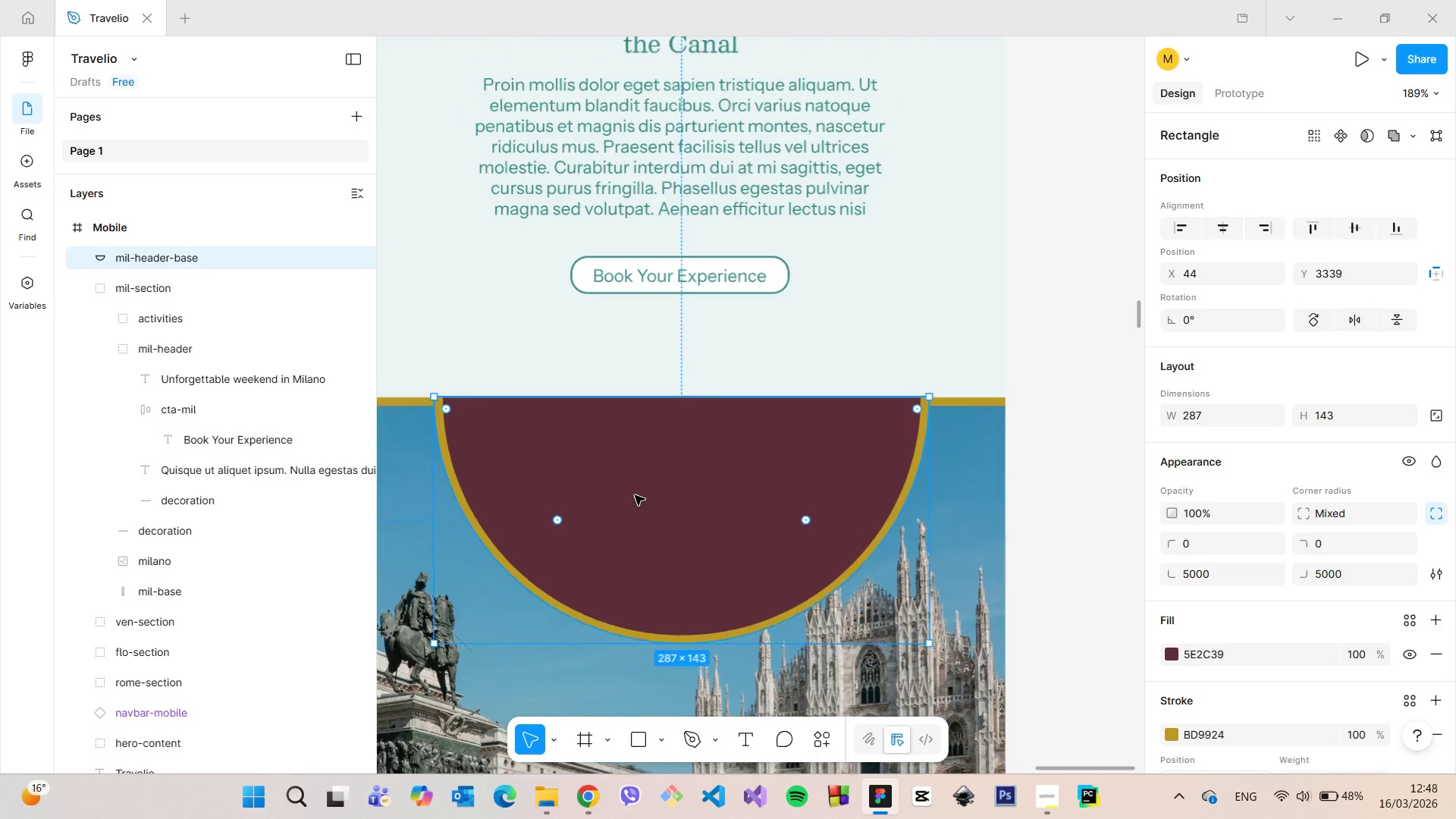 
scroll: coordinate [635, 495], scroll_direction: down, amount: 6.0
 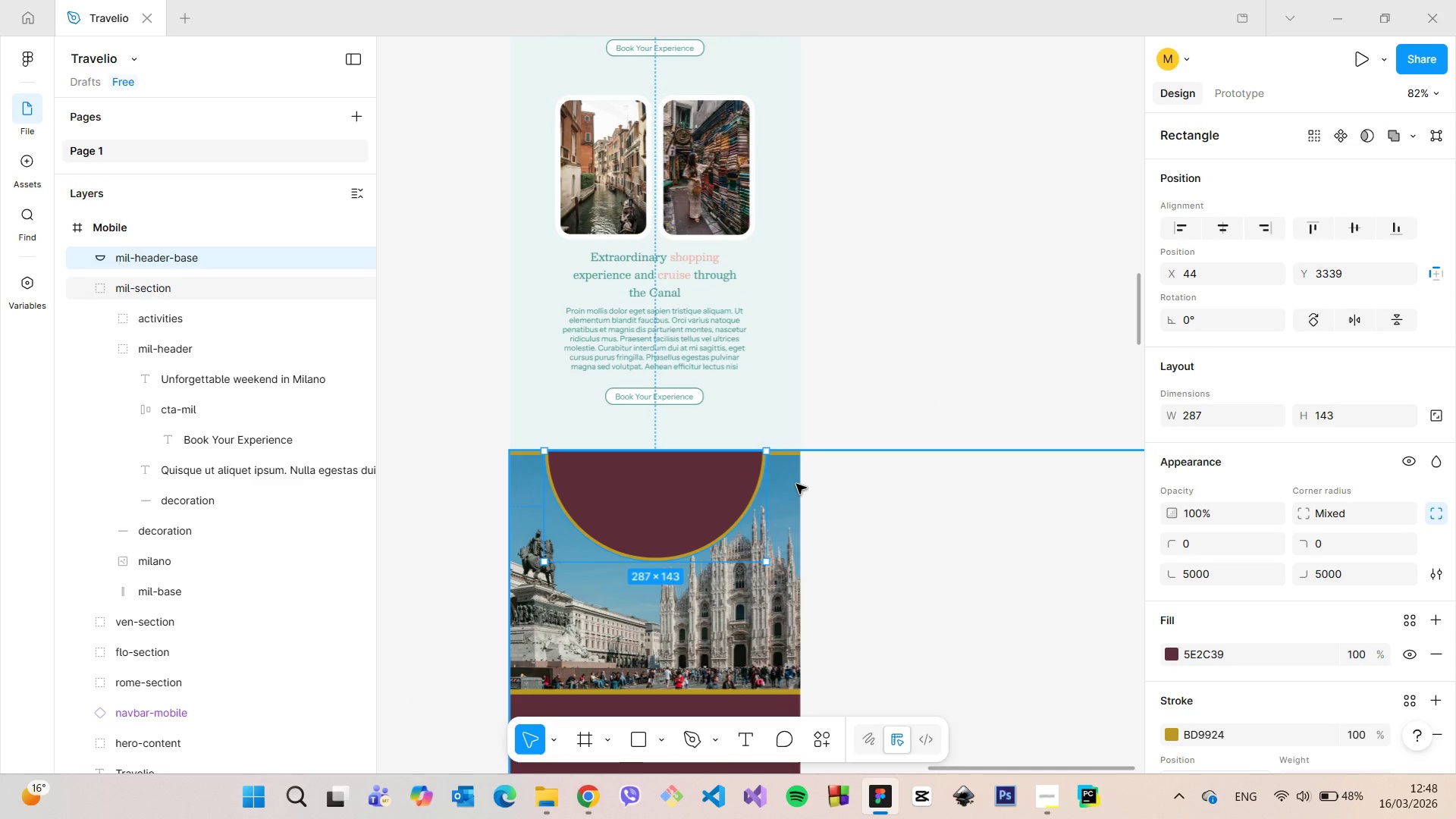 
hold_key(key=AltLeft, duration=1.5)
 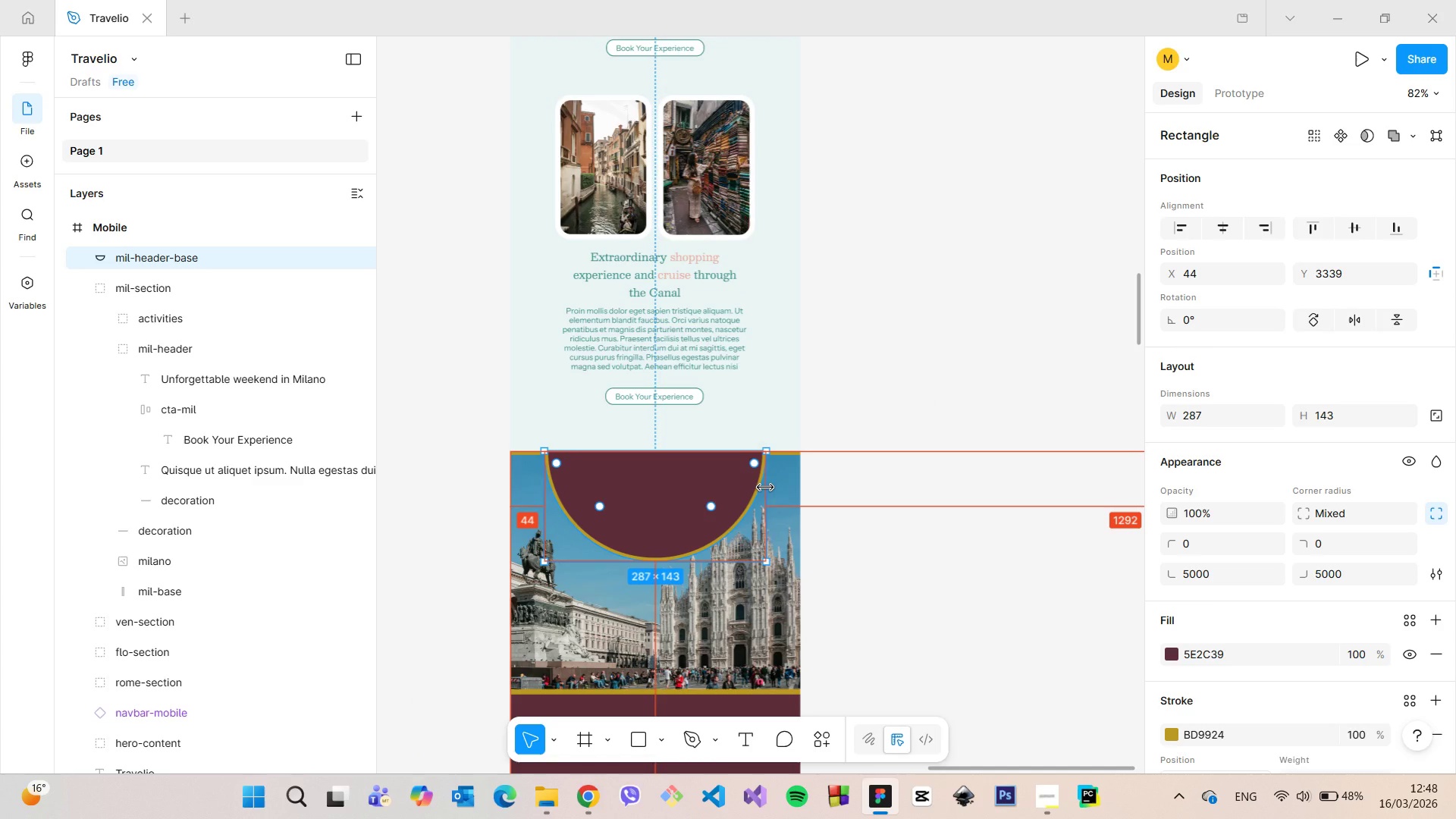 
hold_key(key=AltLeft, duration=1.25)
 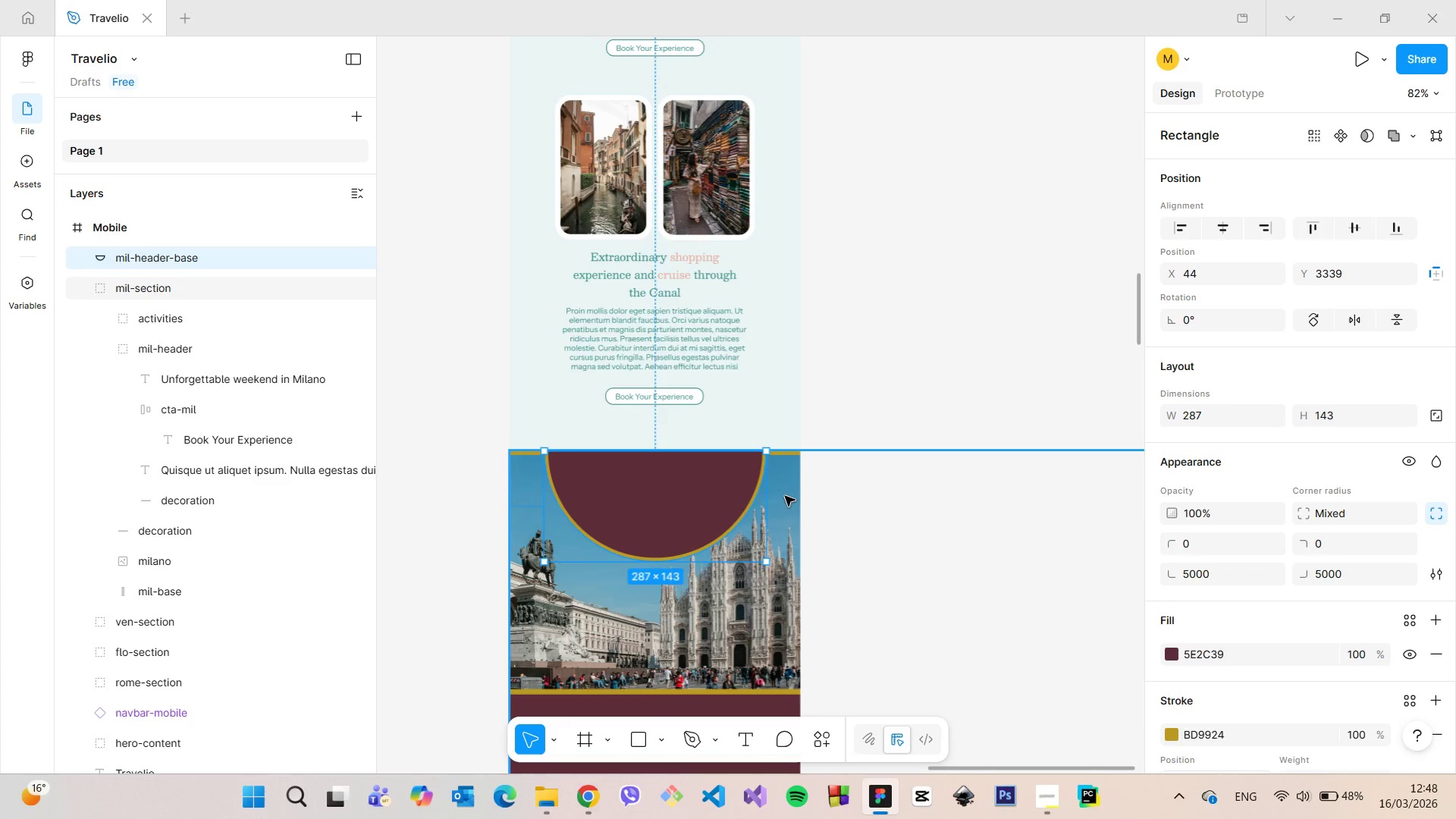 
double_click([785, 496])
 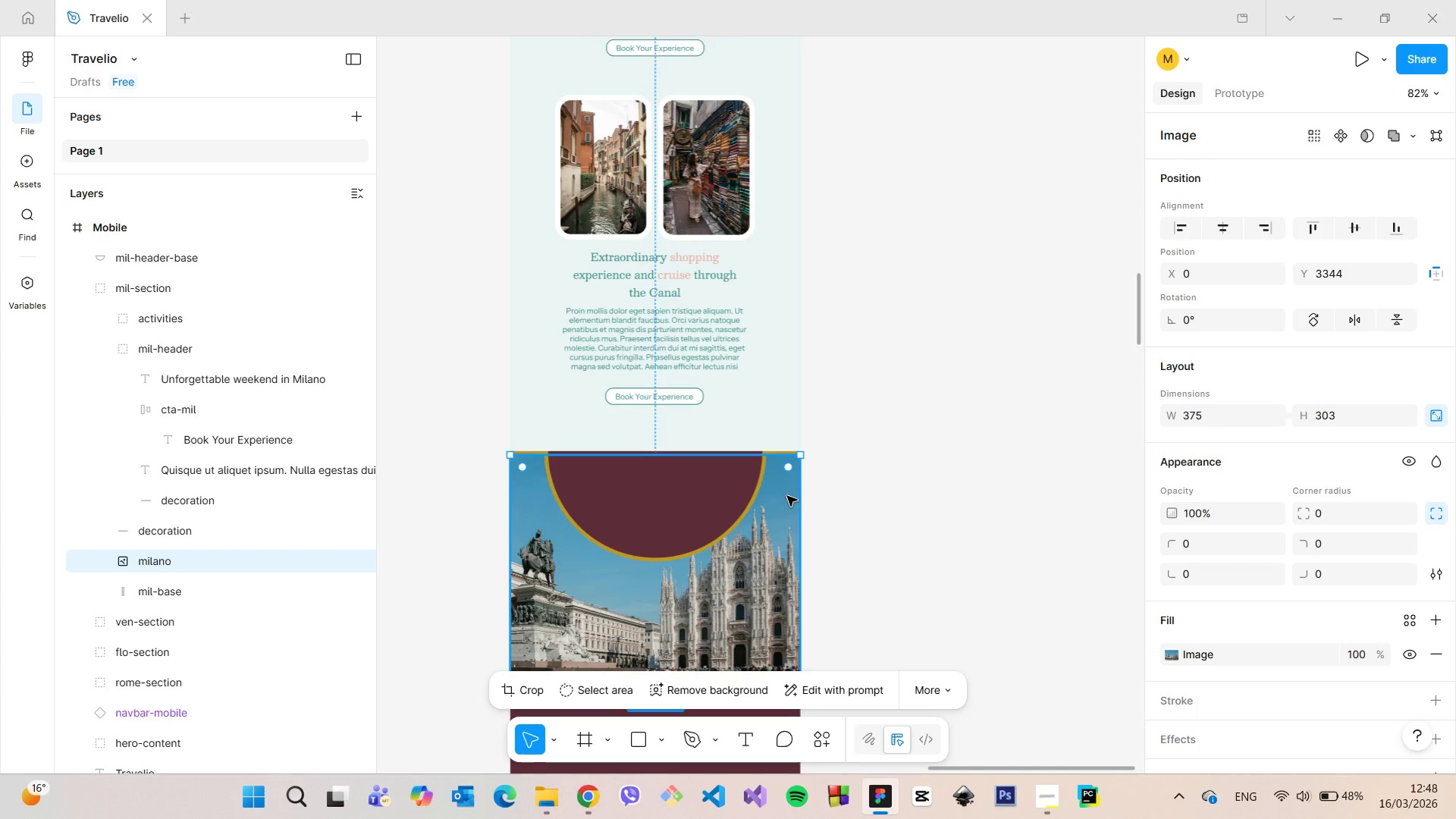 
hold_key(key=AltLeft, duration=0.94)
 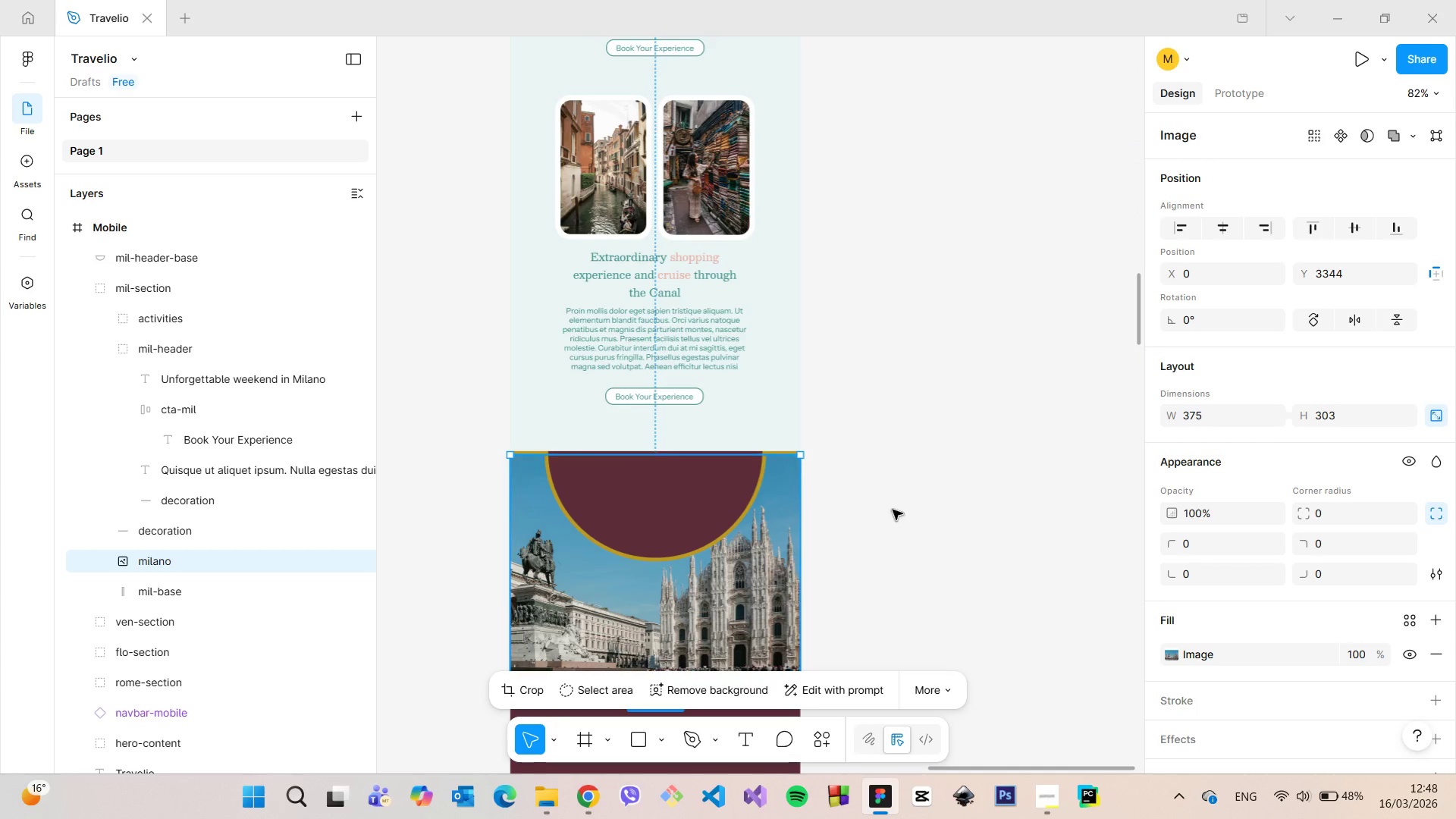 
left_click([893, 510])
 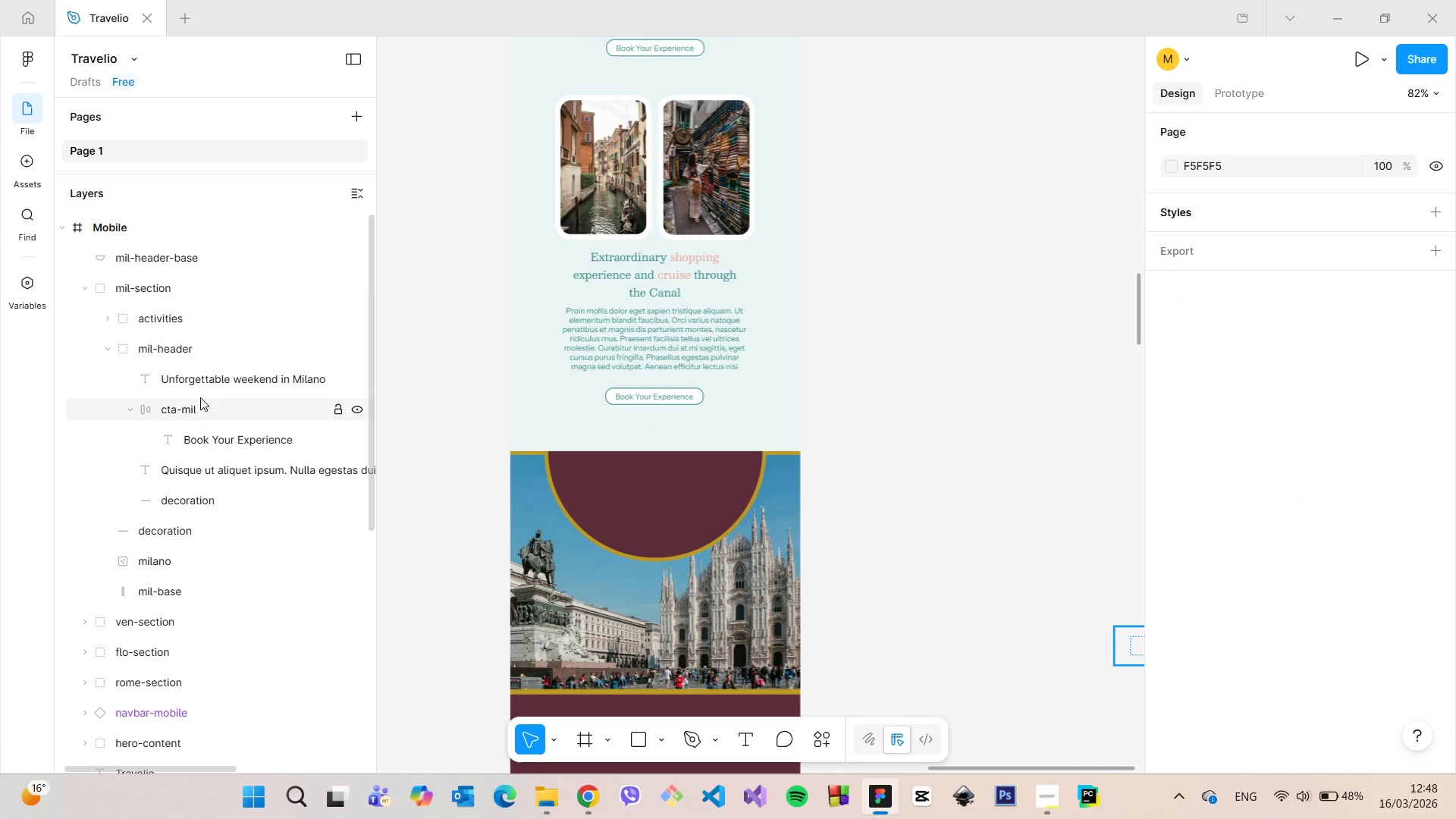 
mouse_move([149, 397])
 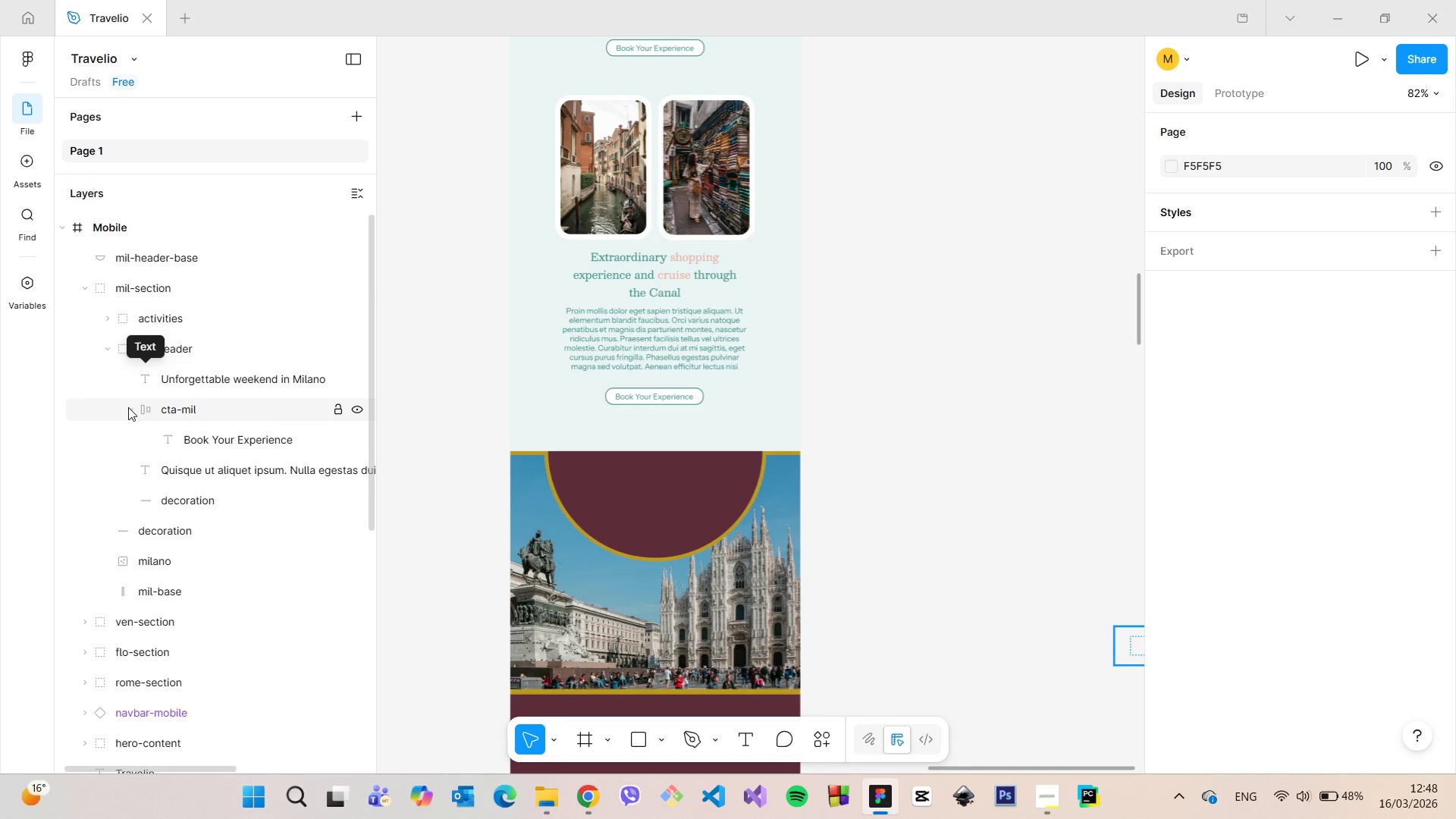 
left_click([128, 407])
 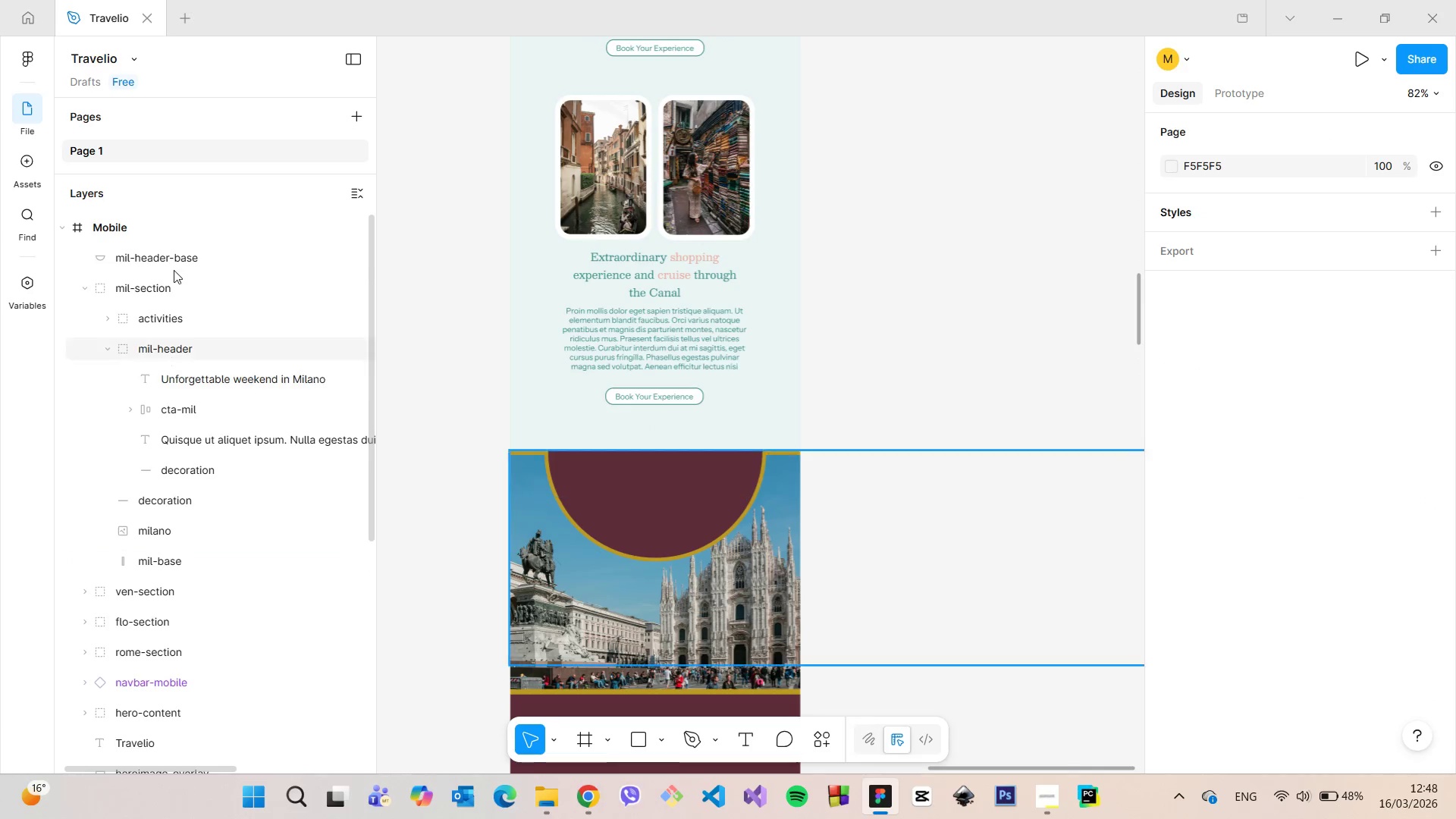 
left_click([169, 254])
 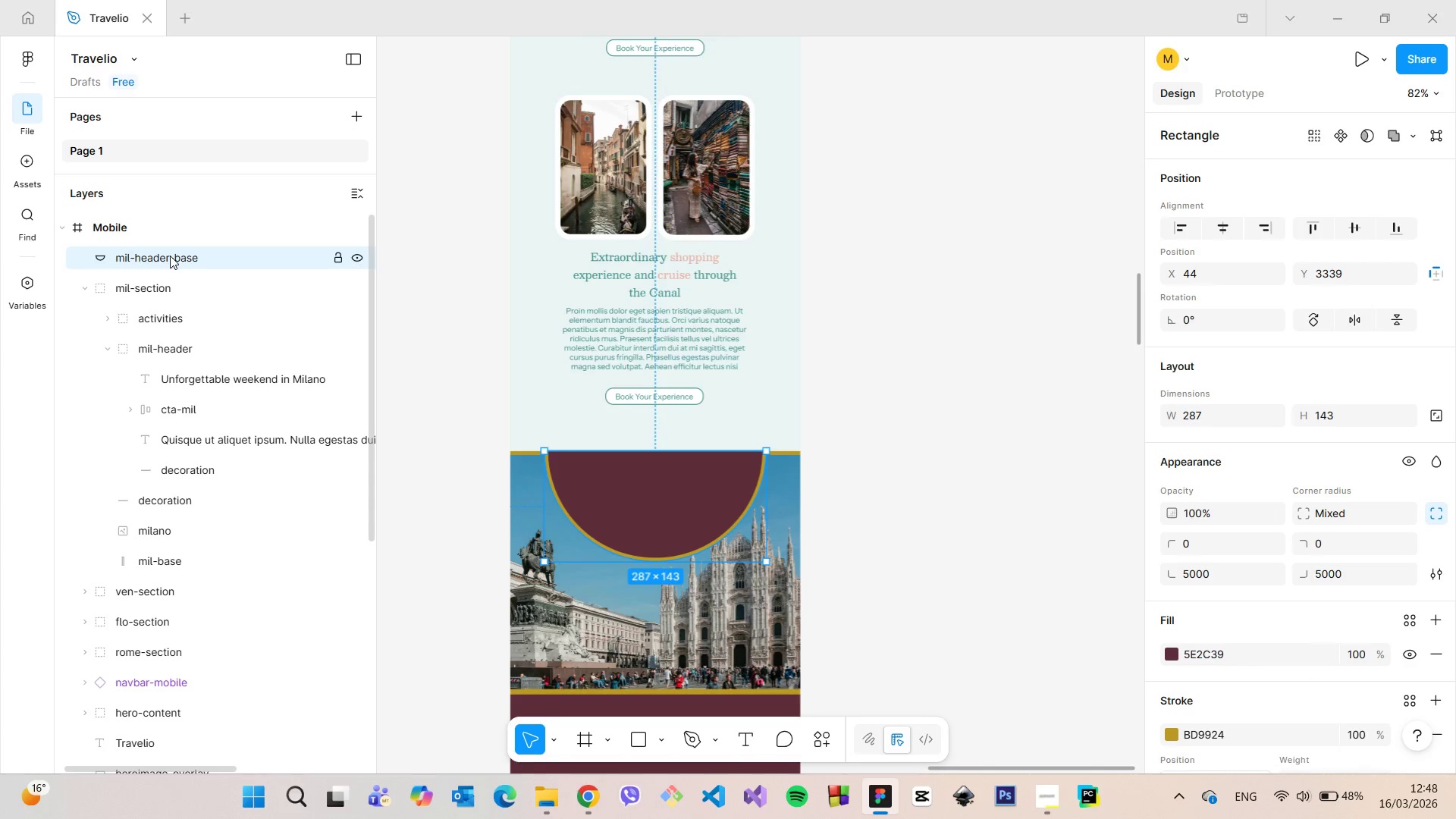 
left_click_drag(start_coordinate=[170, 256], to_coordinate=[221, 390])
 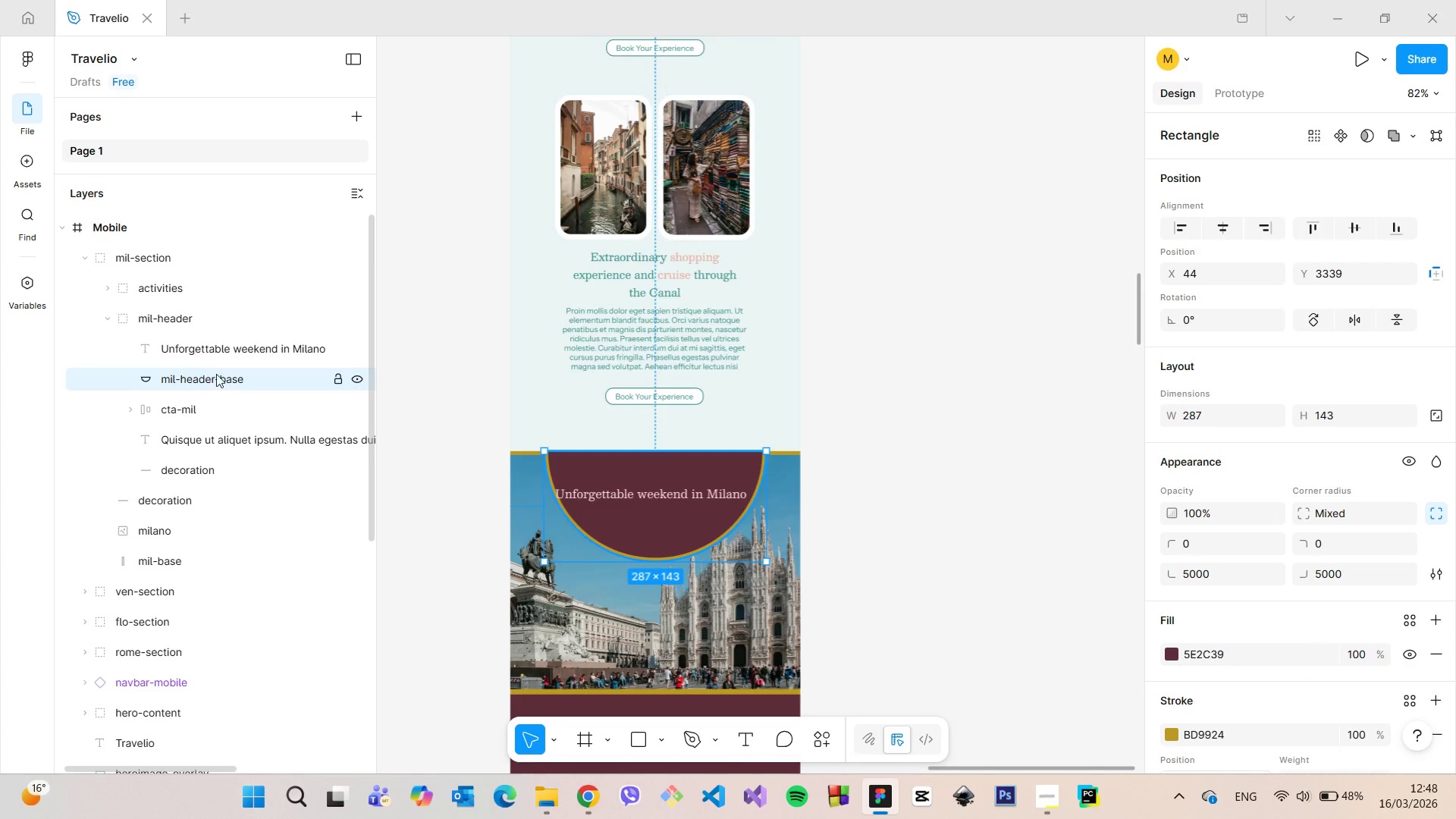 
left_click_drag(start_coordinate=[216, 372], to_coordinate=[249, 378])
 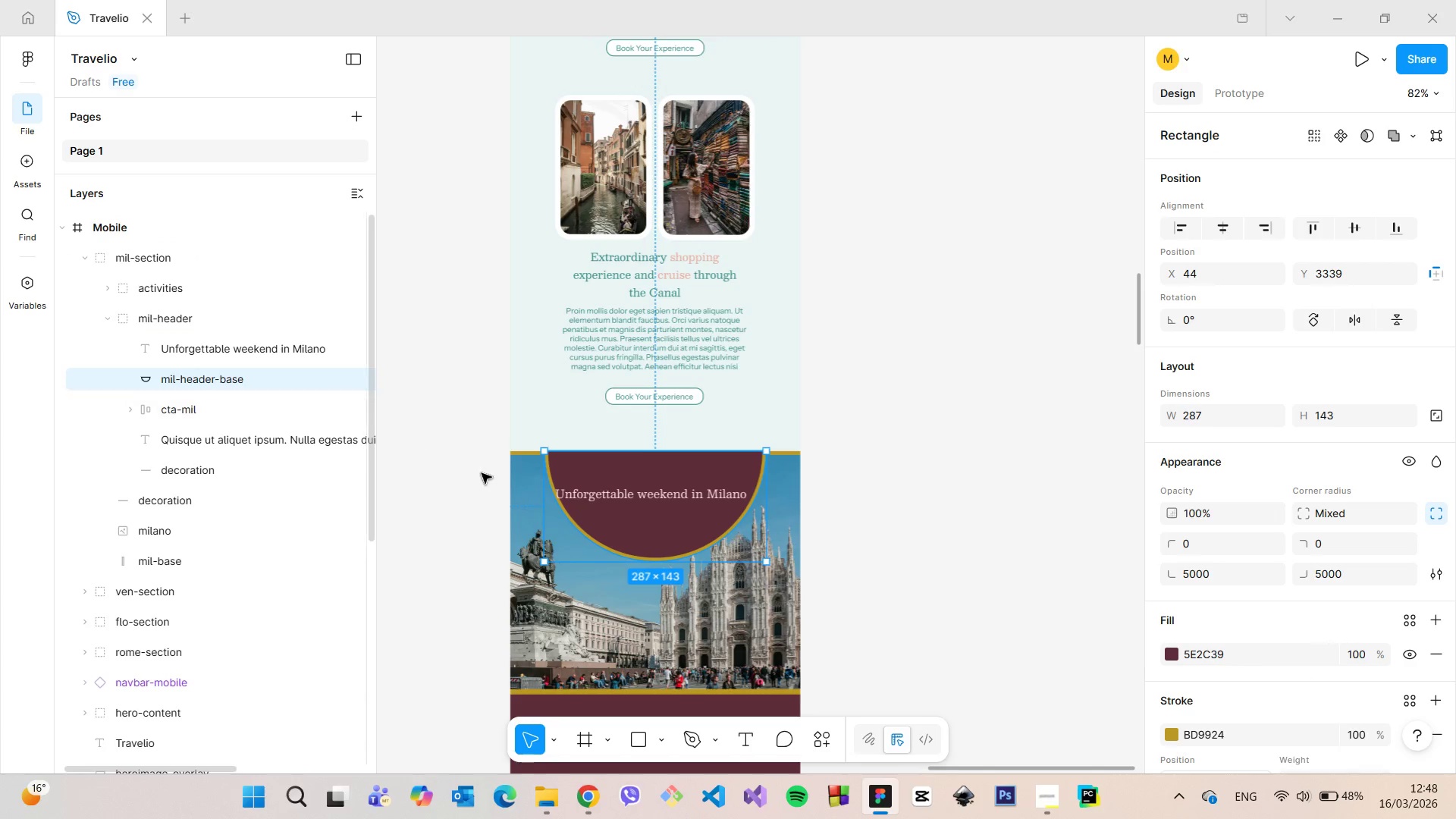 
left_click([596, 489])
 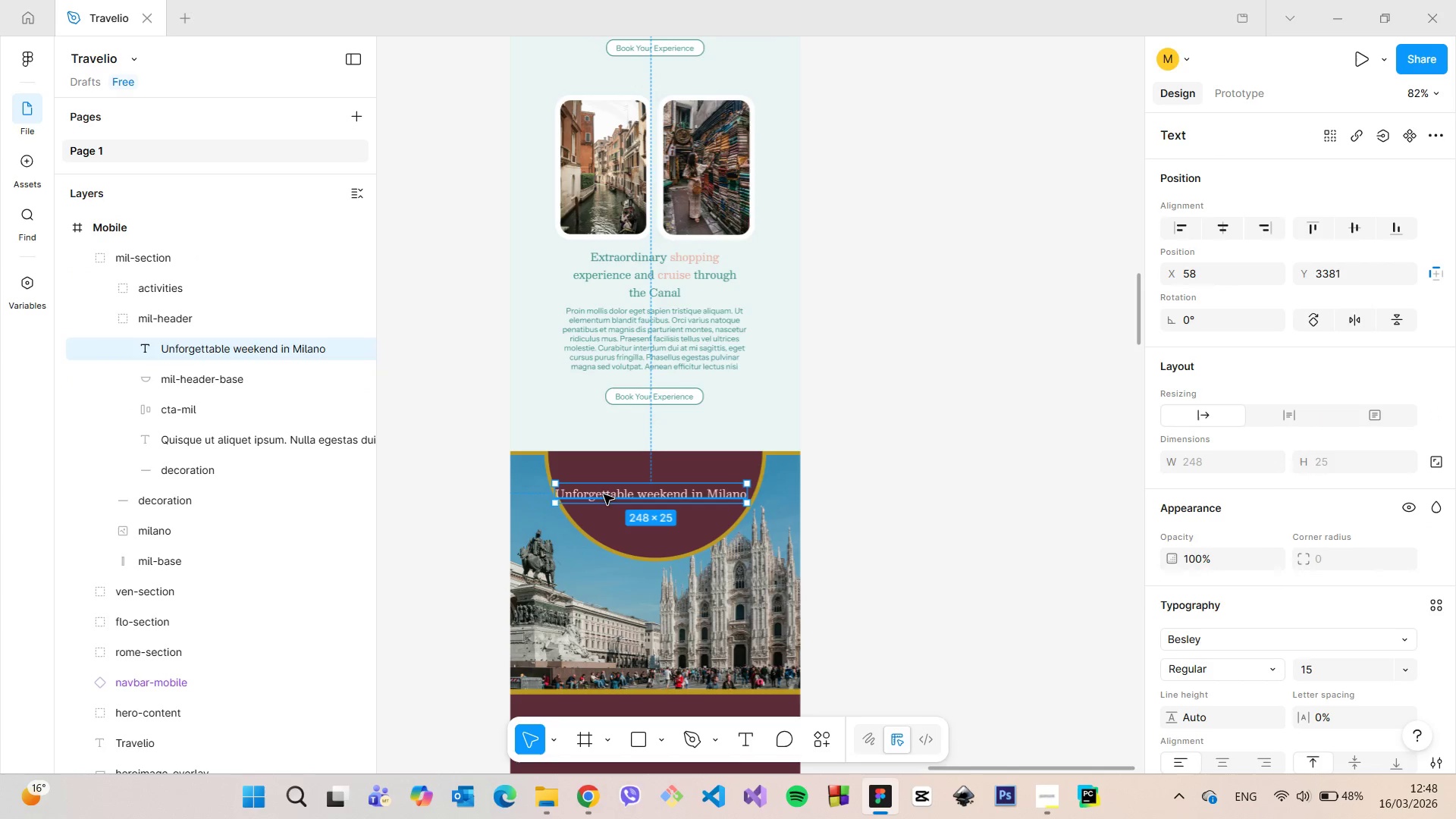 
left_click_drag(start_coordinate=[604, 494], to_coordinate=[614, 469])
 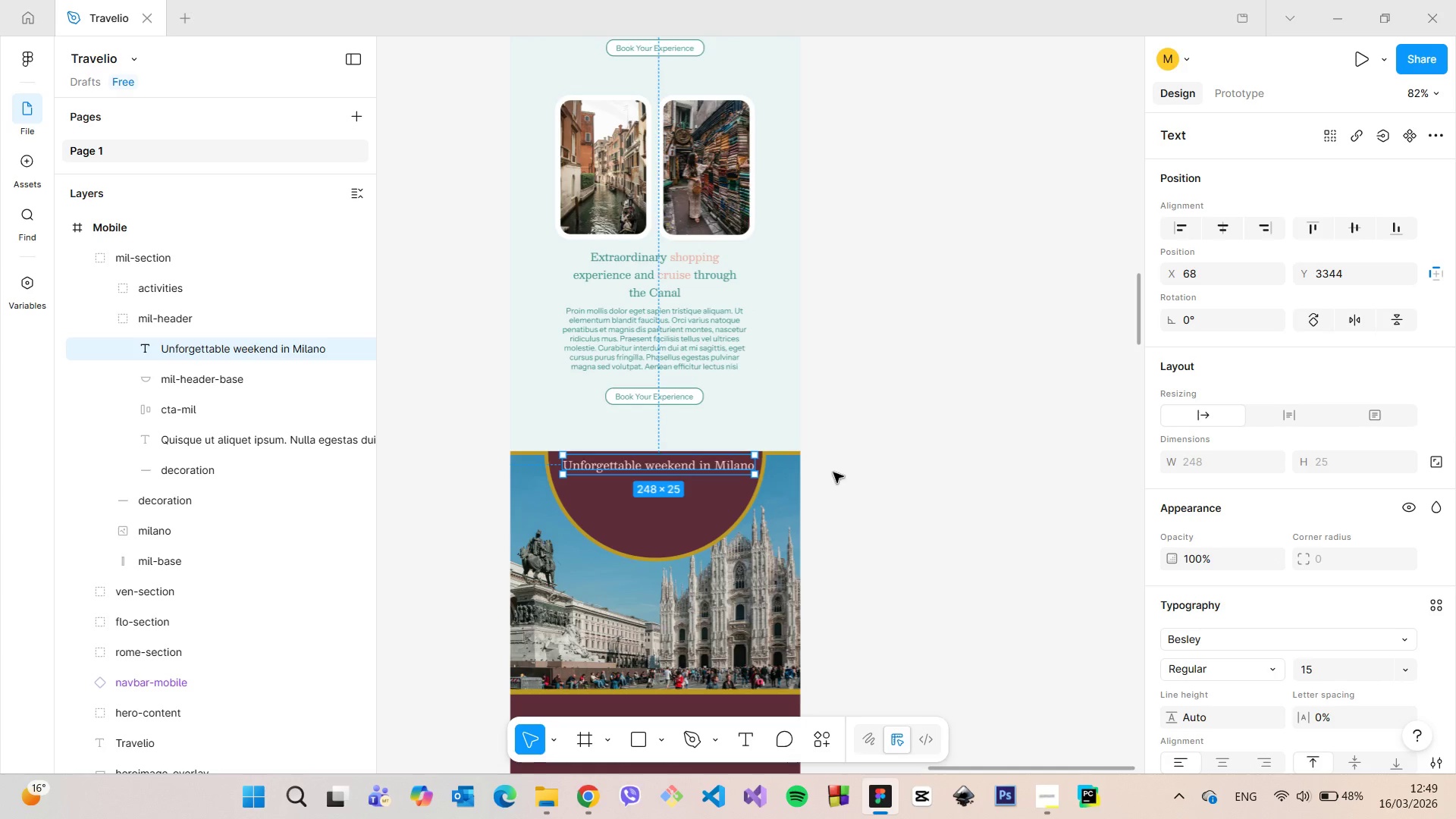 
left_click([836, 472])
 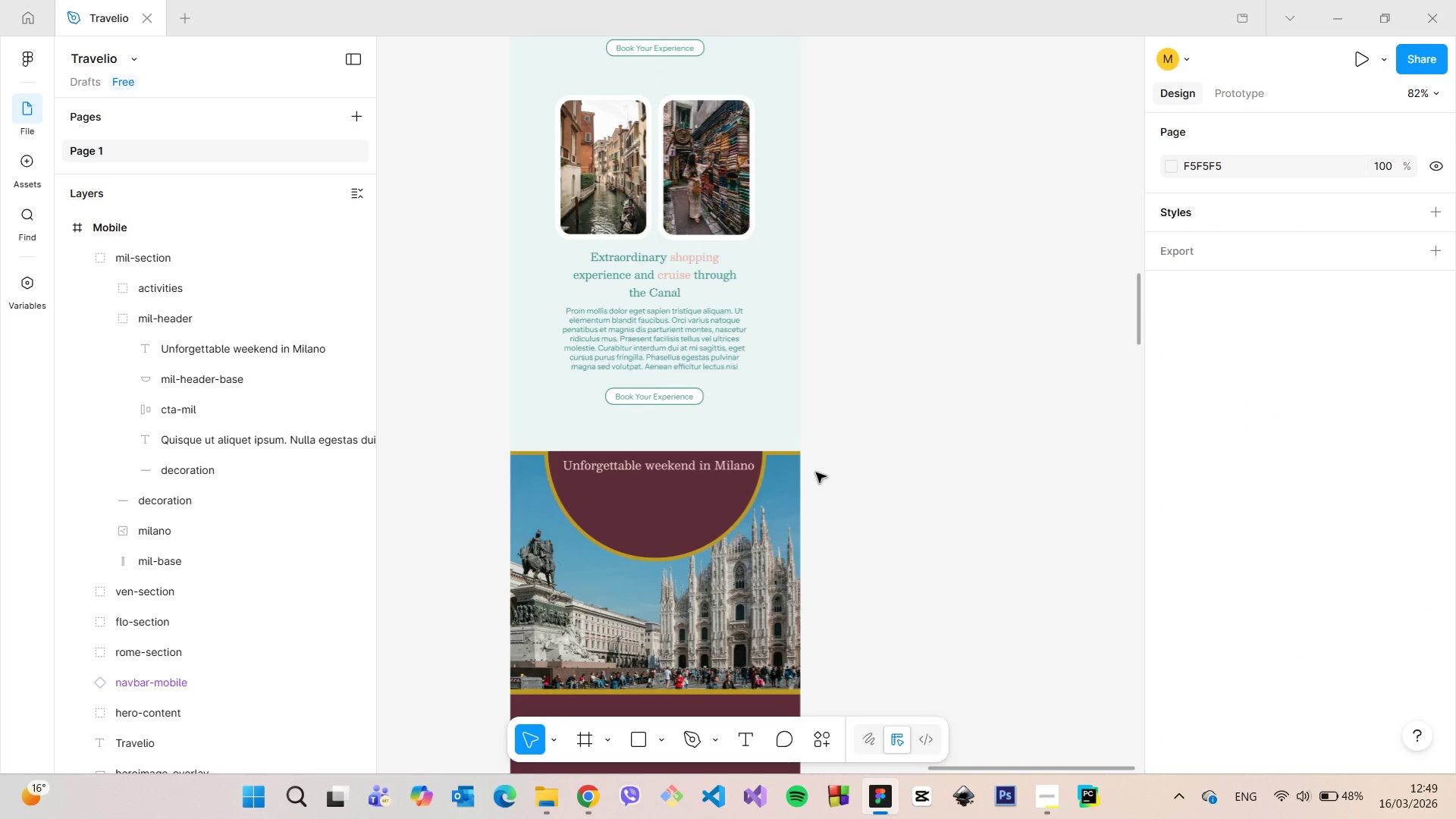 
scroll: coordinate [657, 471], scroll_direction: up, amount: 7.0
 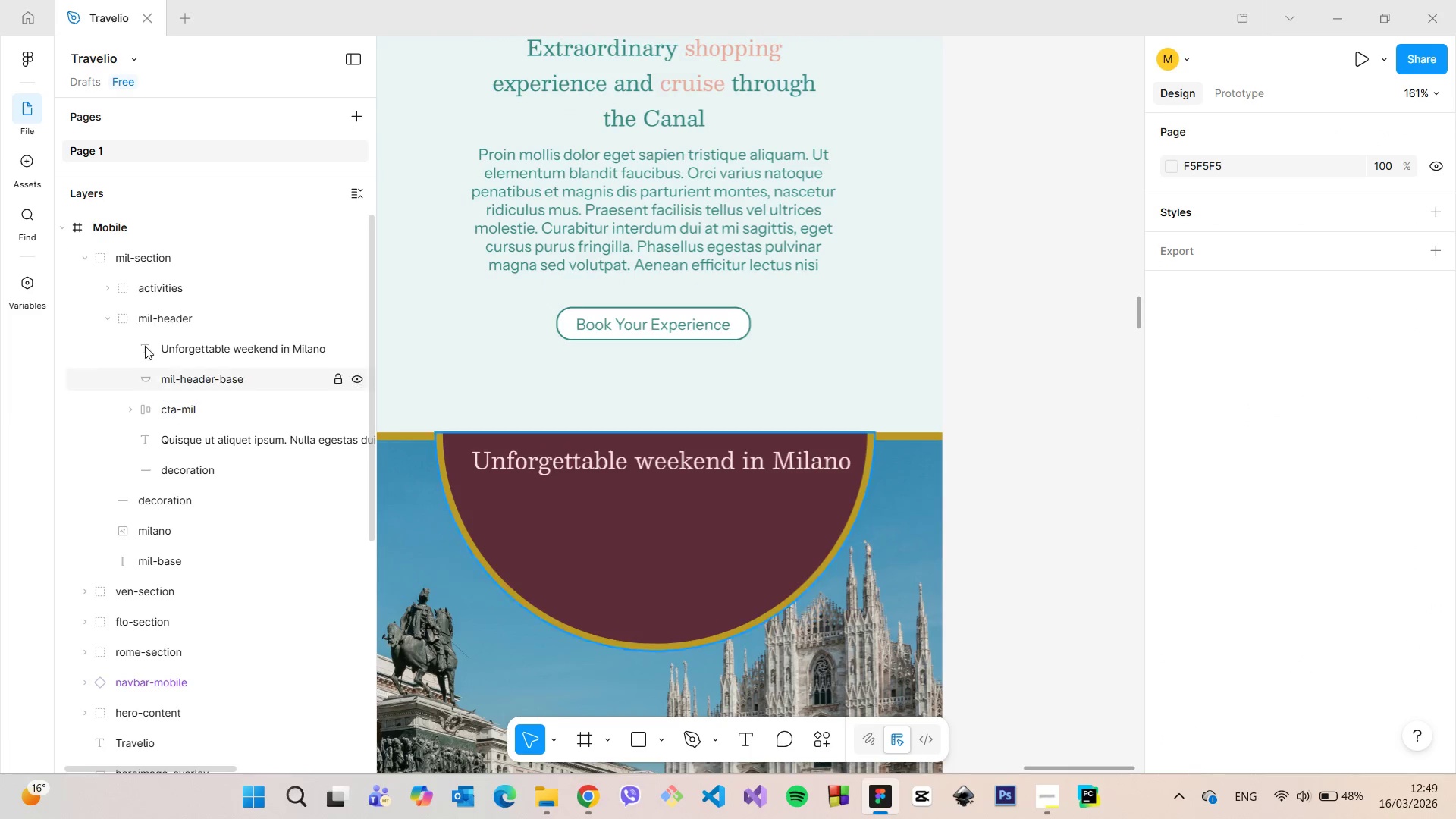 
left_click([169, 347])
 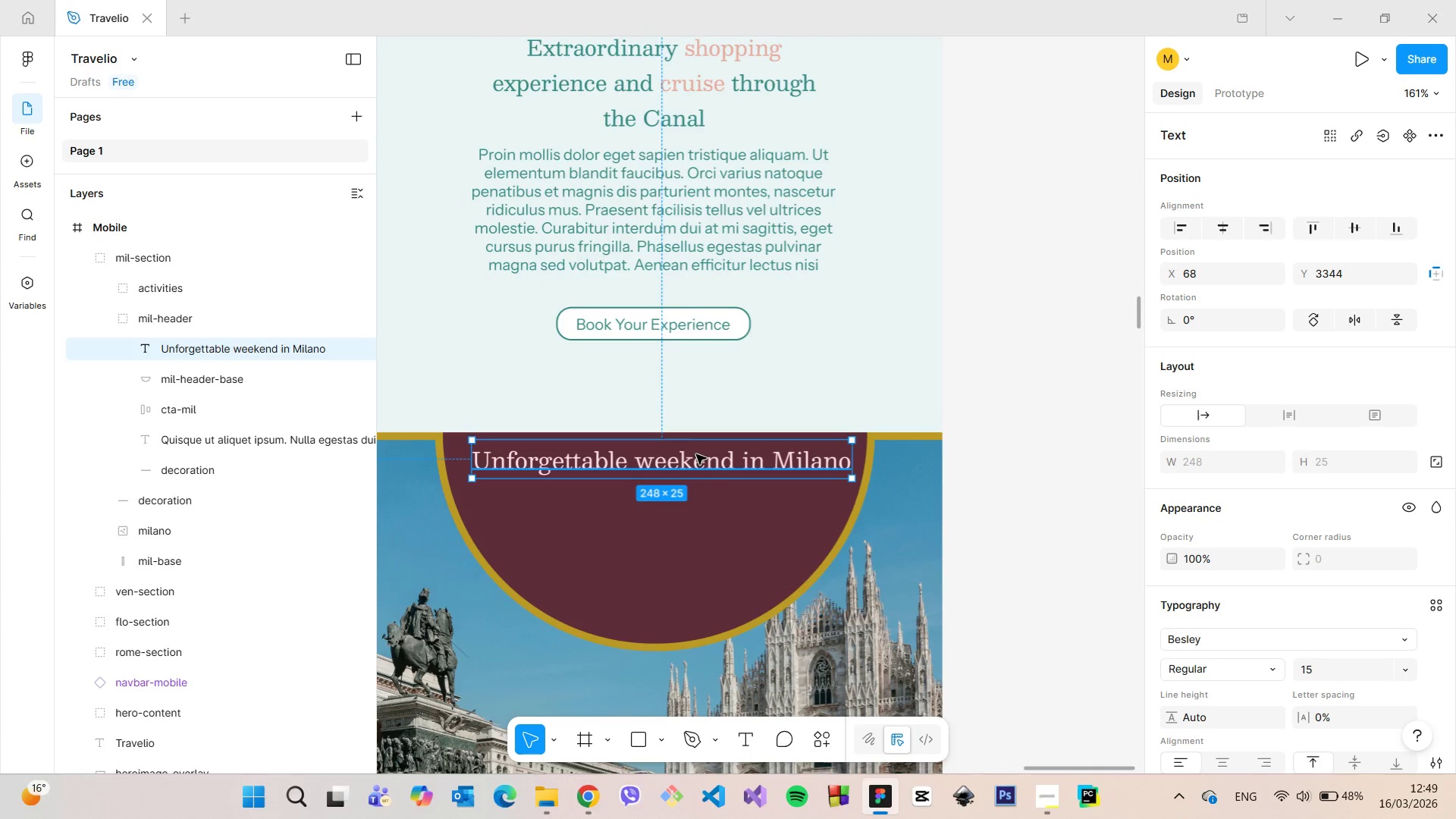 
left_click_drag(start_coordinate=[689, 457], to_coordinate=[680, 463])
 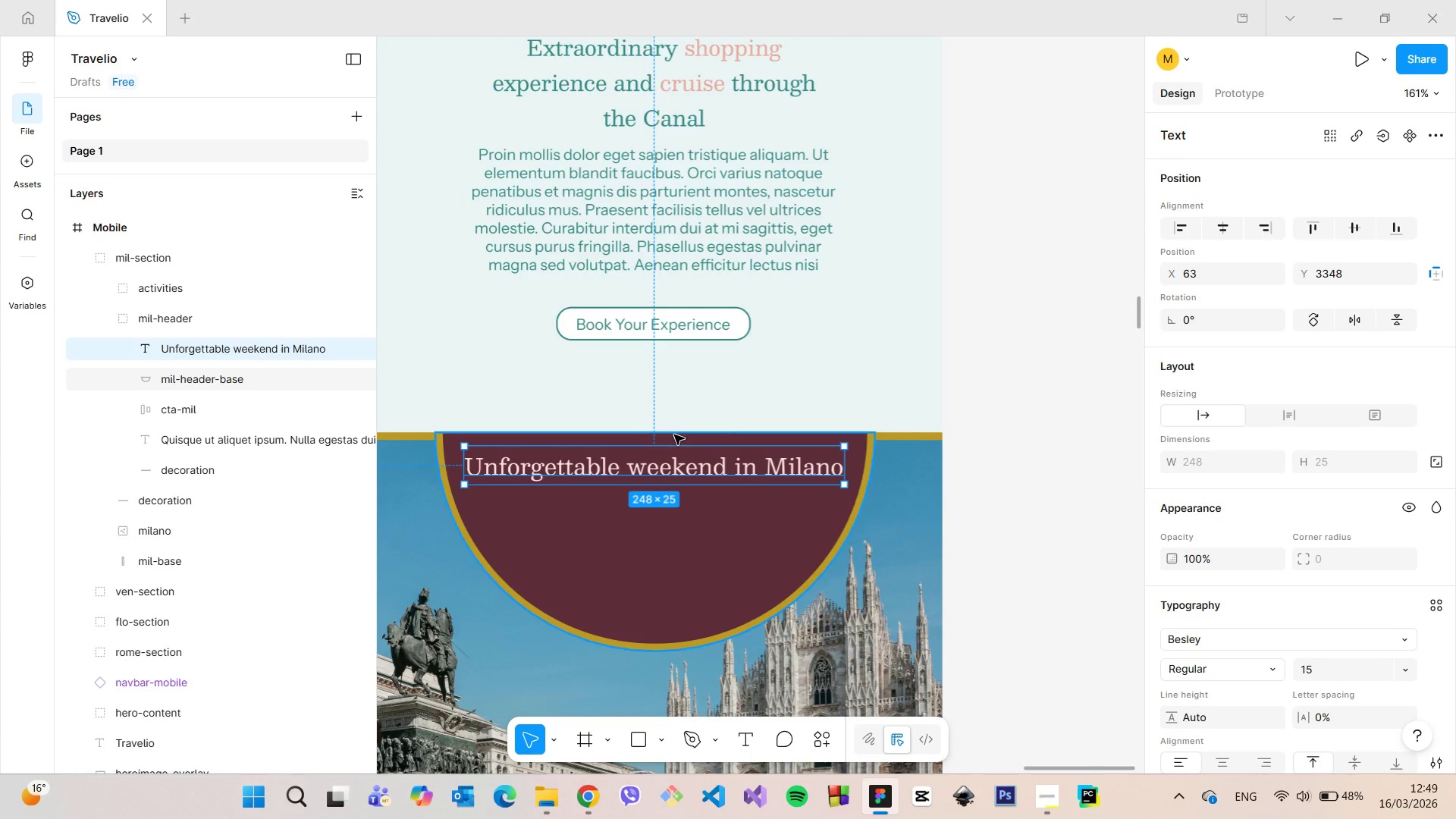 
hold_key(key=AltLeft, duration=1.36)
 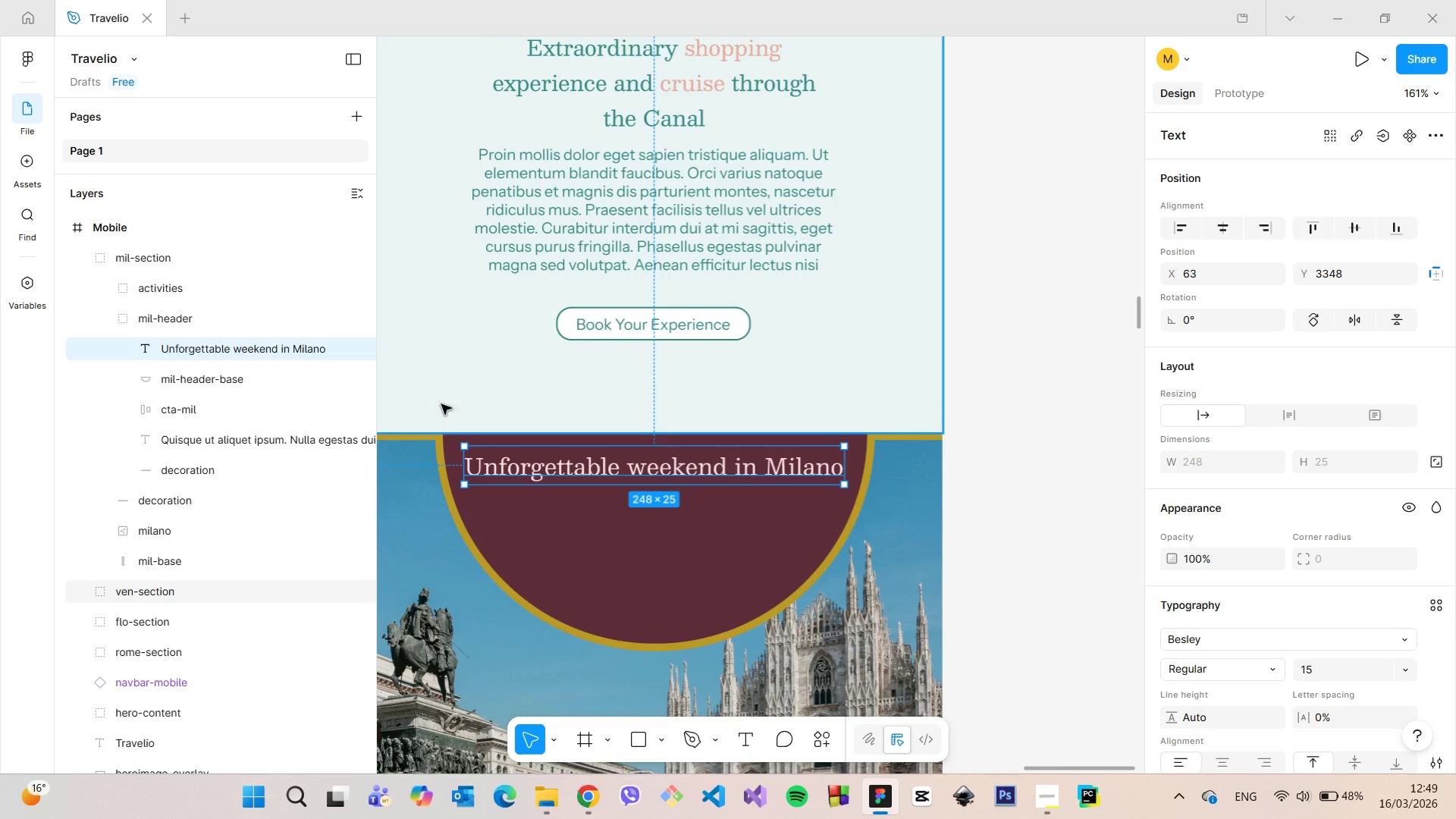 
left_click([268, 437])
 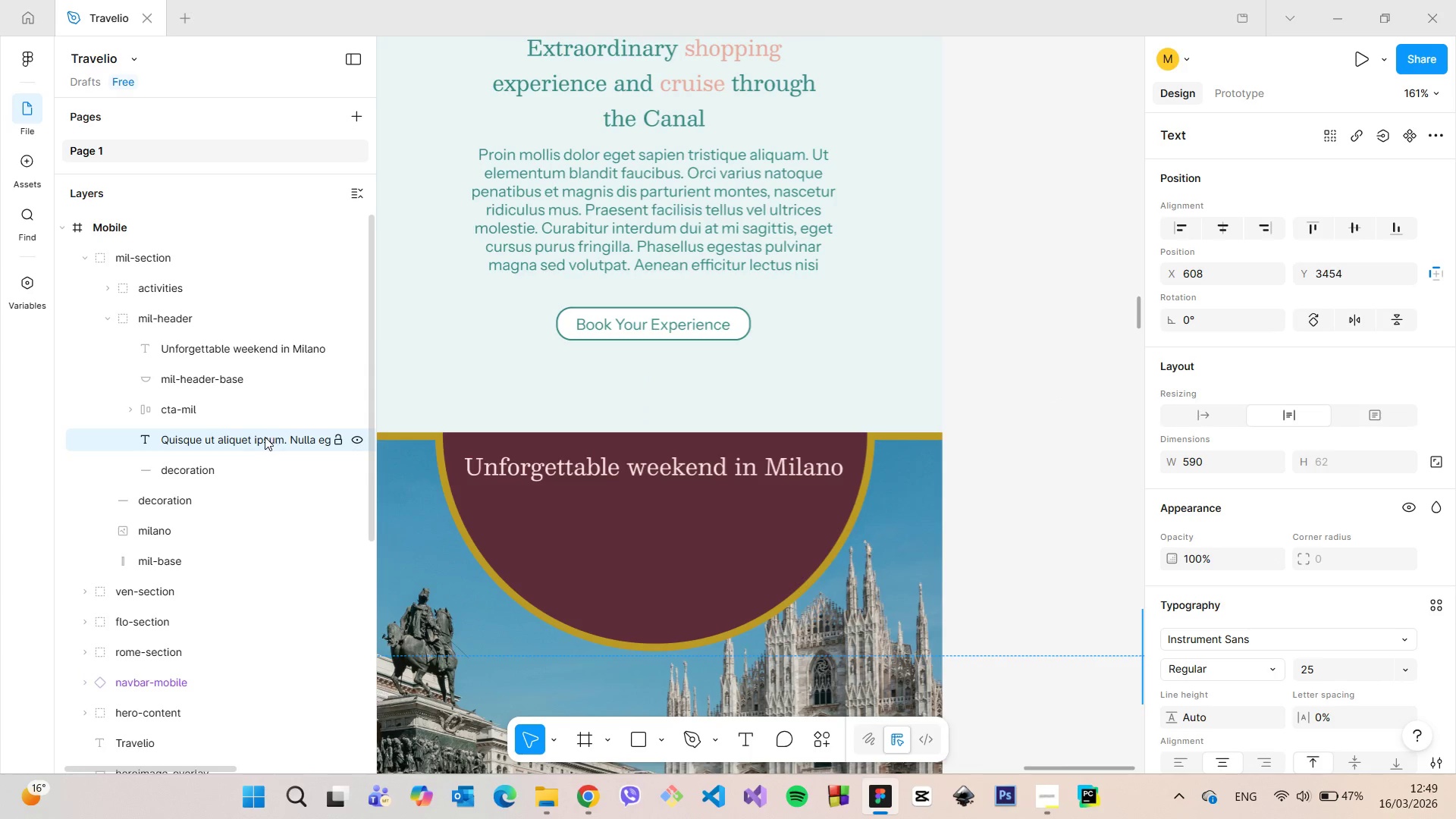 
left_click_drag(start_coordinate=[261, 438], to_coordinate=[262, 372])
 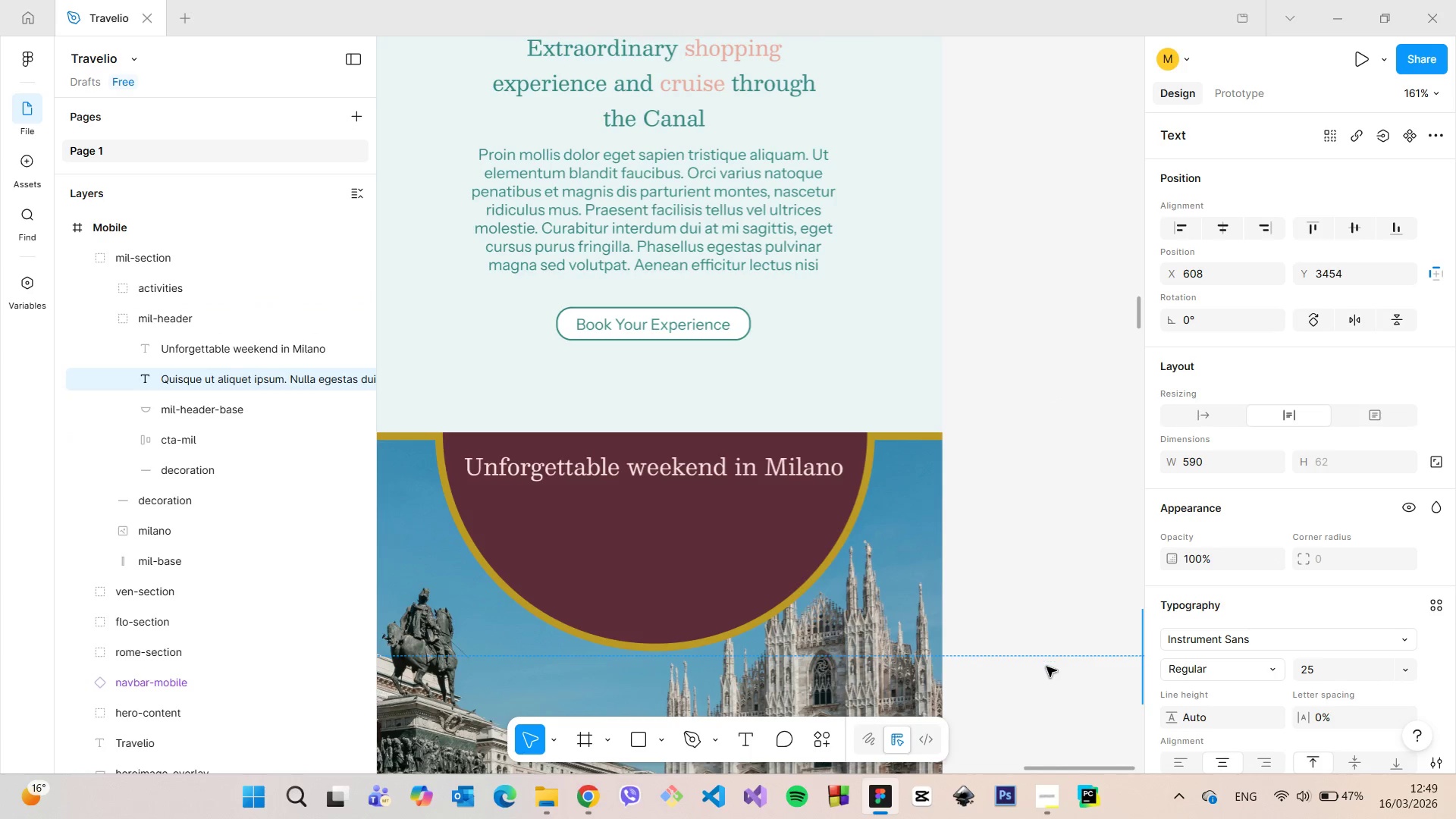 
scroll: coordinate [1039, 651], scroll_direction: down, amount: 12.0
 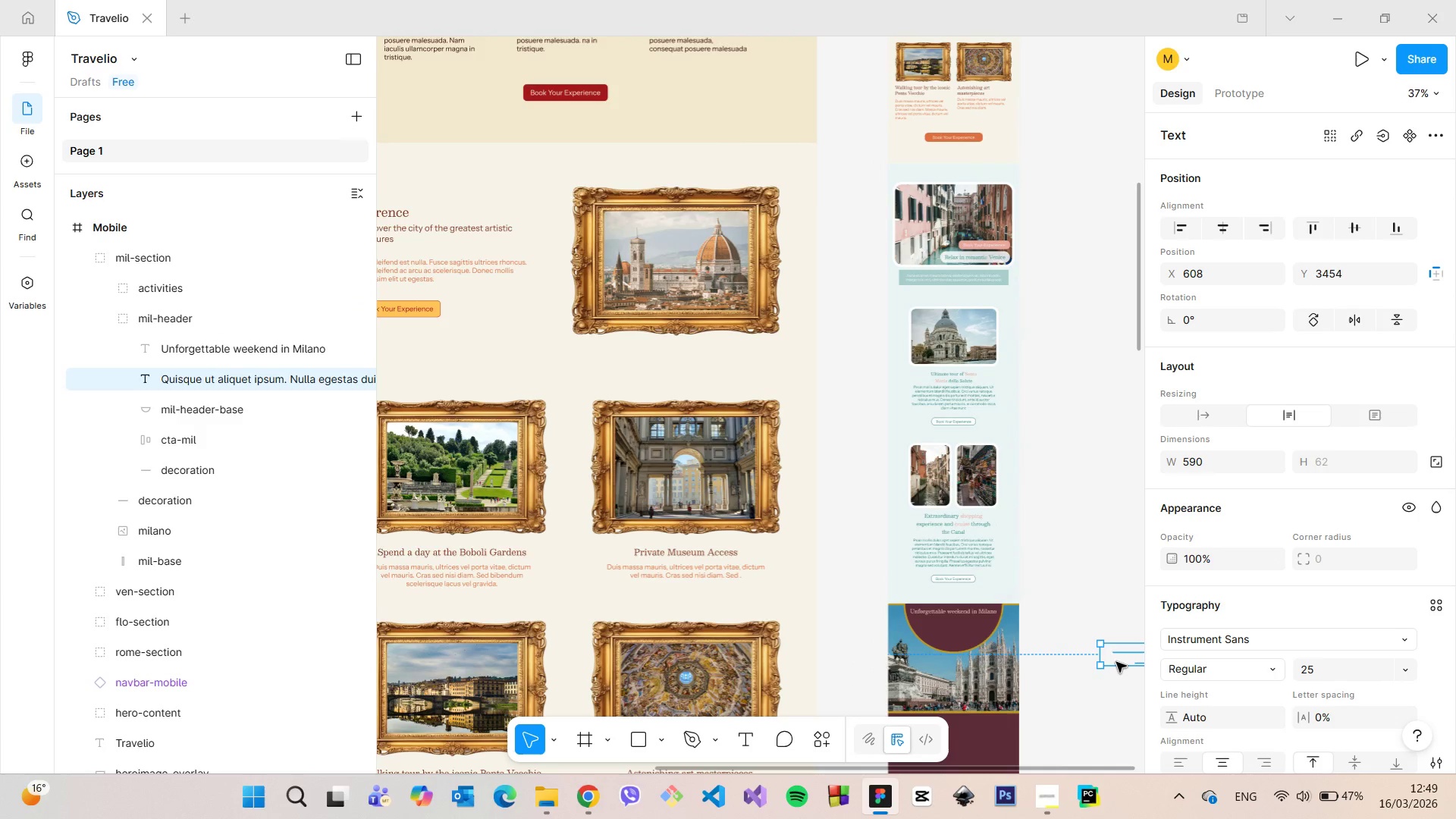 
left_click_drag(start_coordinate=[1123, 658], to_coordinate=[936, 625])
 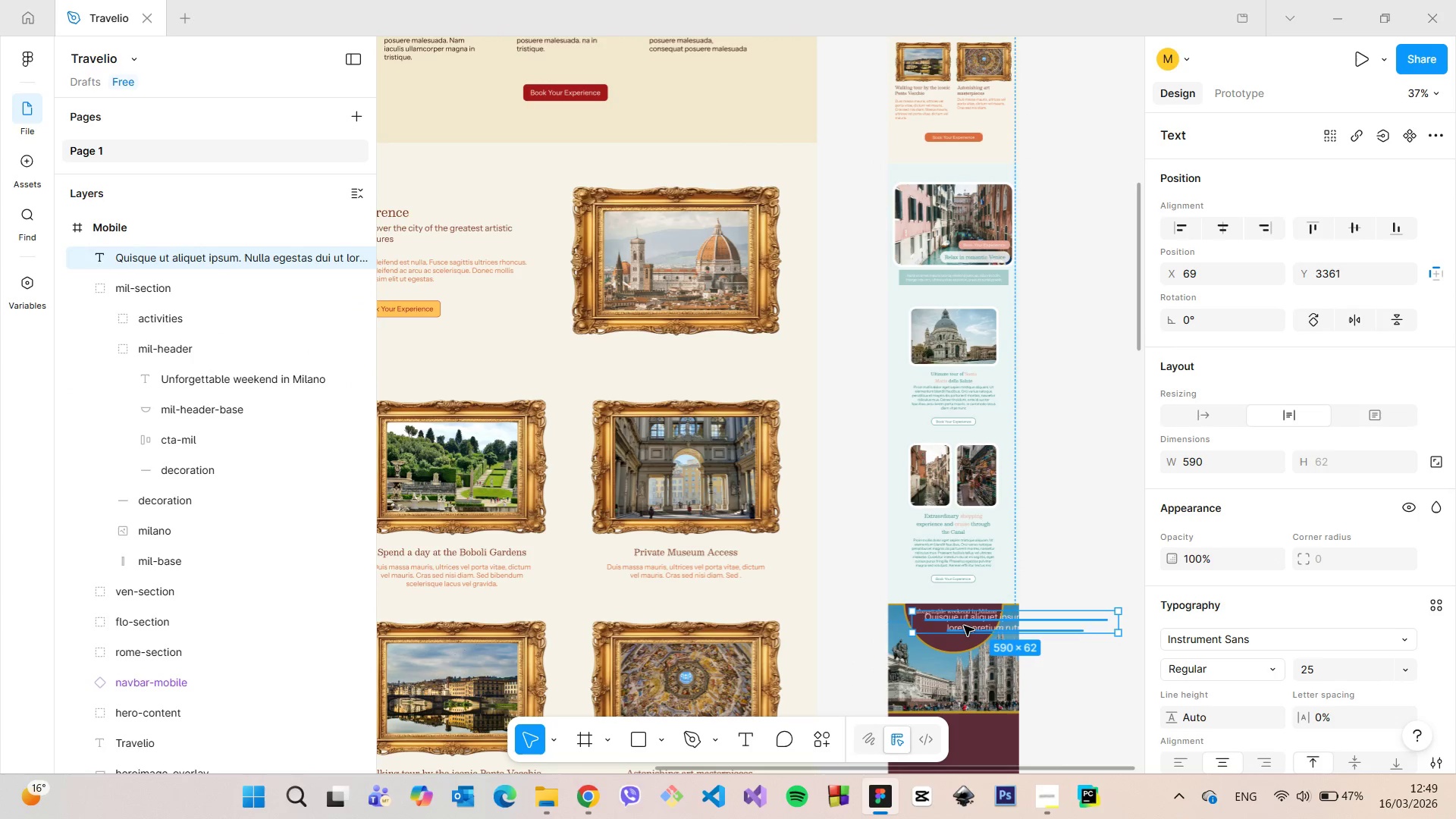 
double_click([964, 626])
 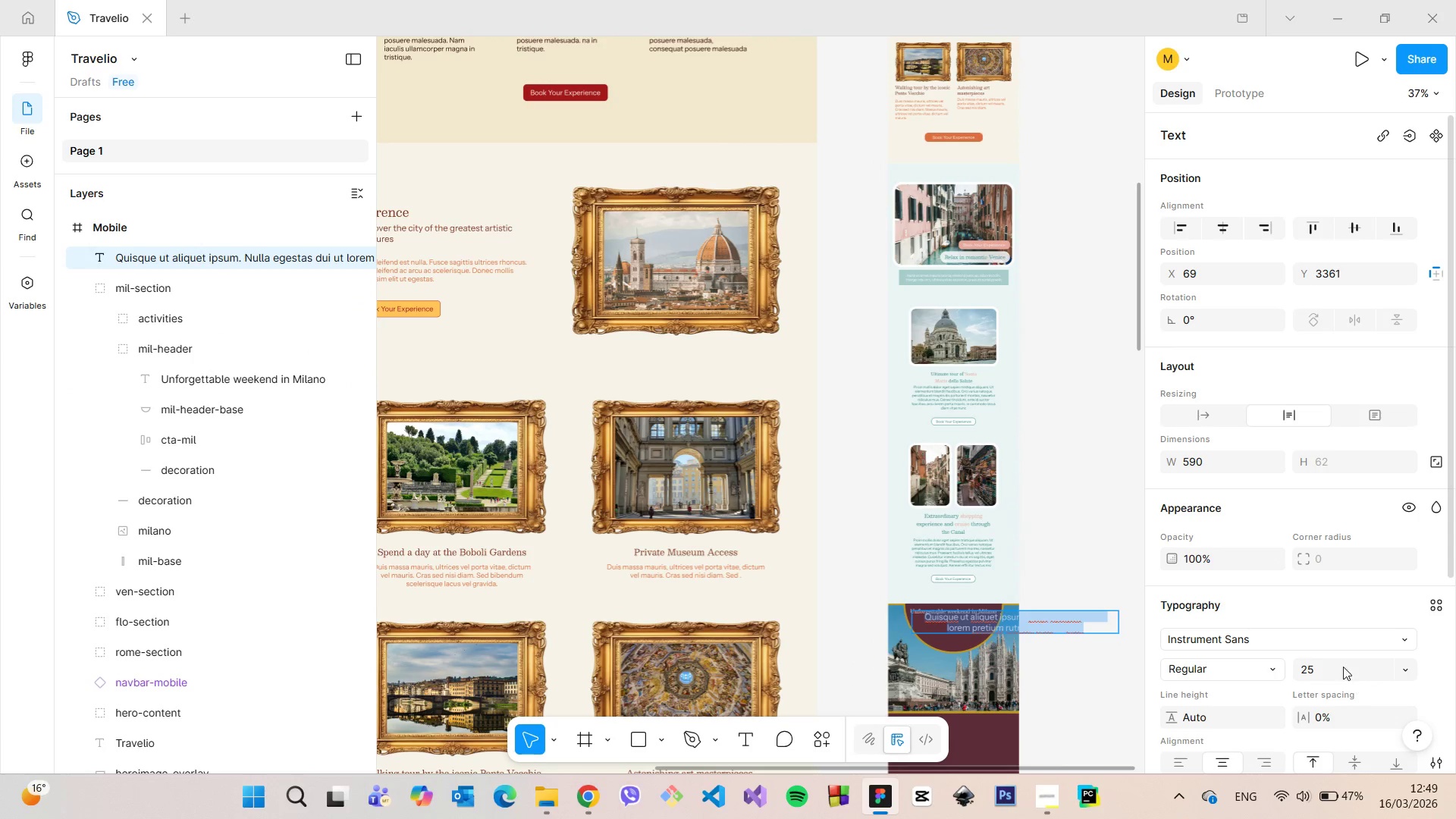 
left_click([1335, 661])
 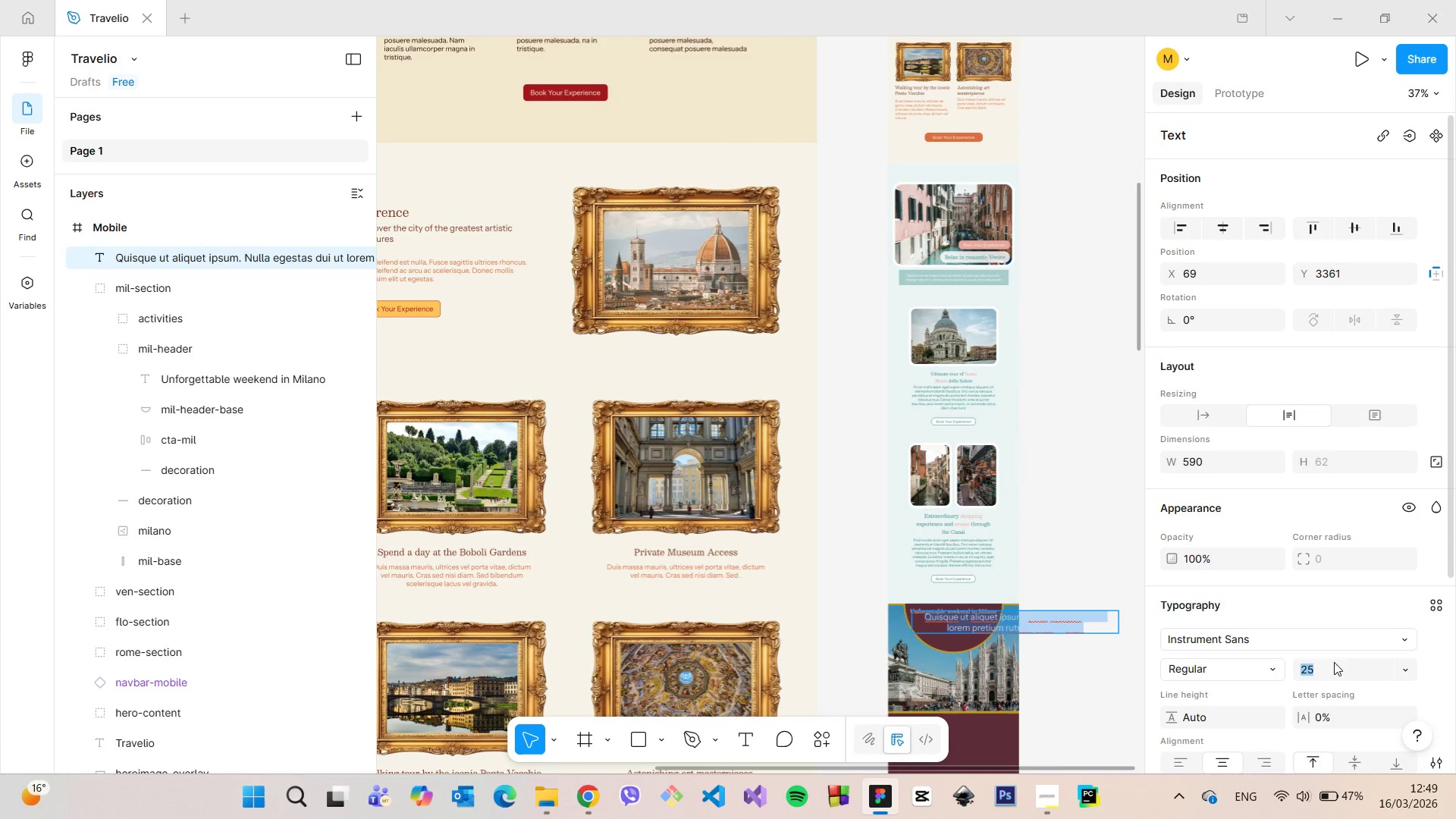 
type(12)
 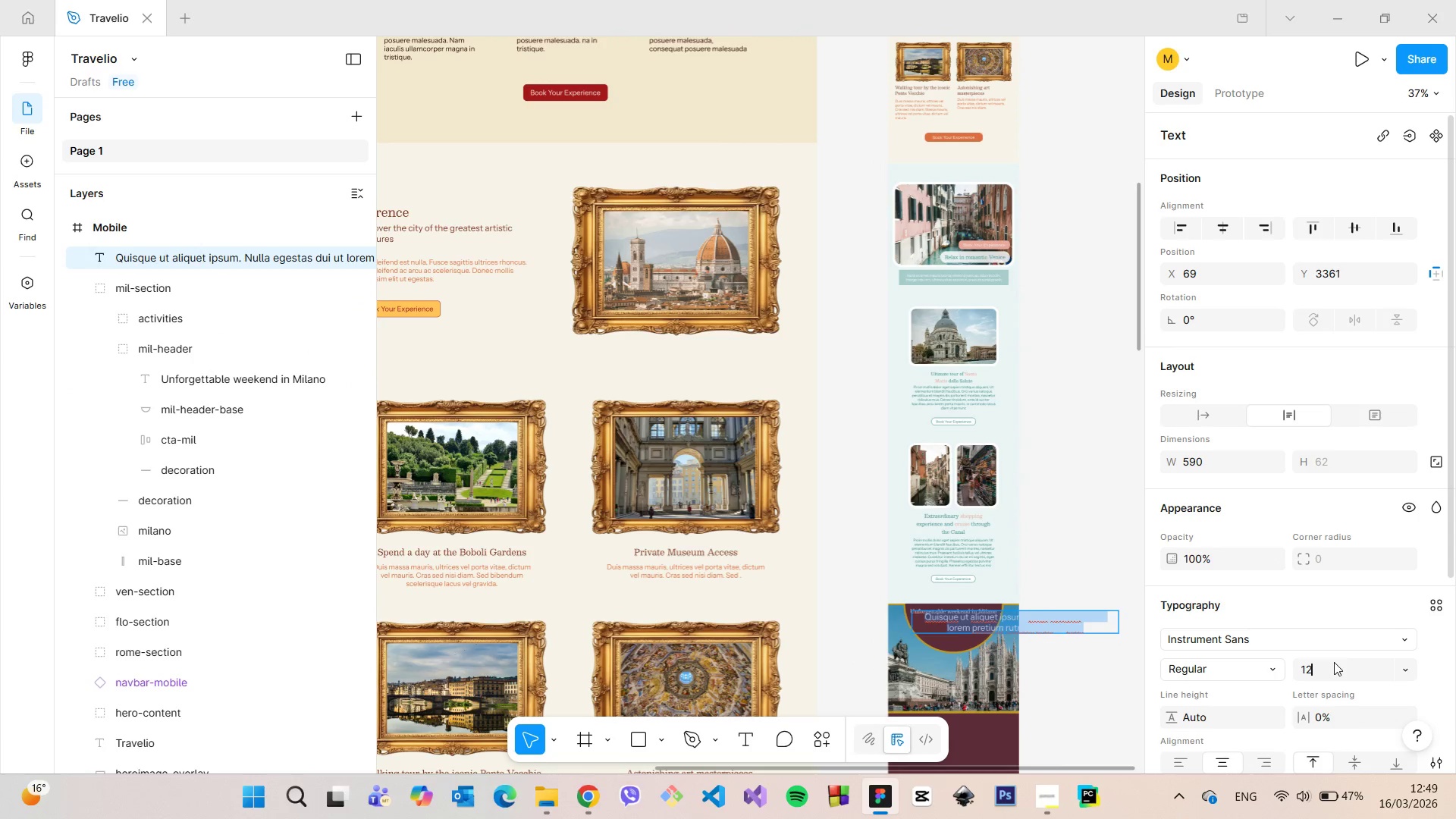 
key(Enter)
 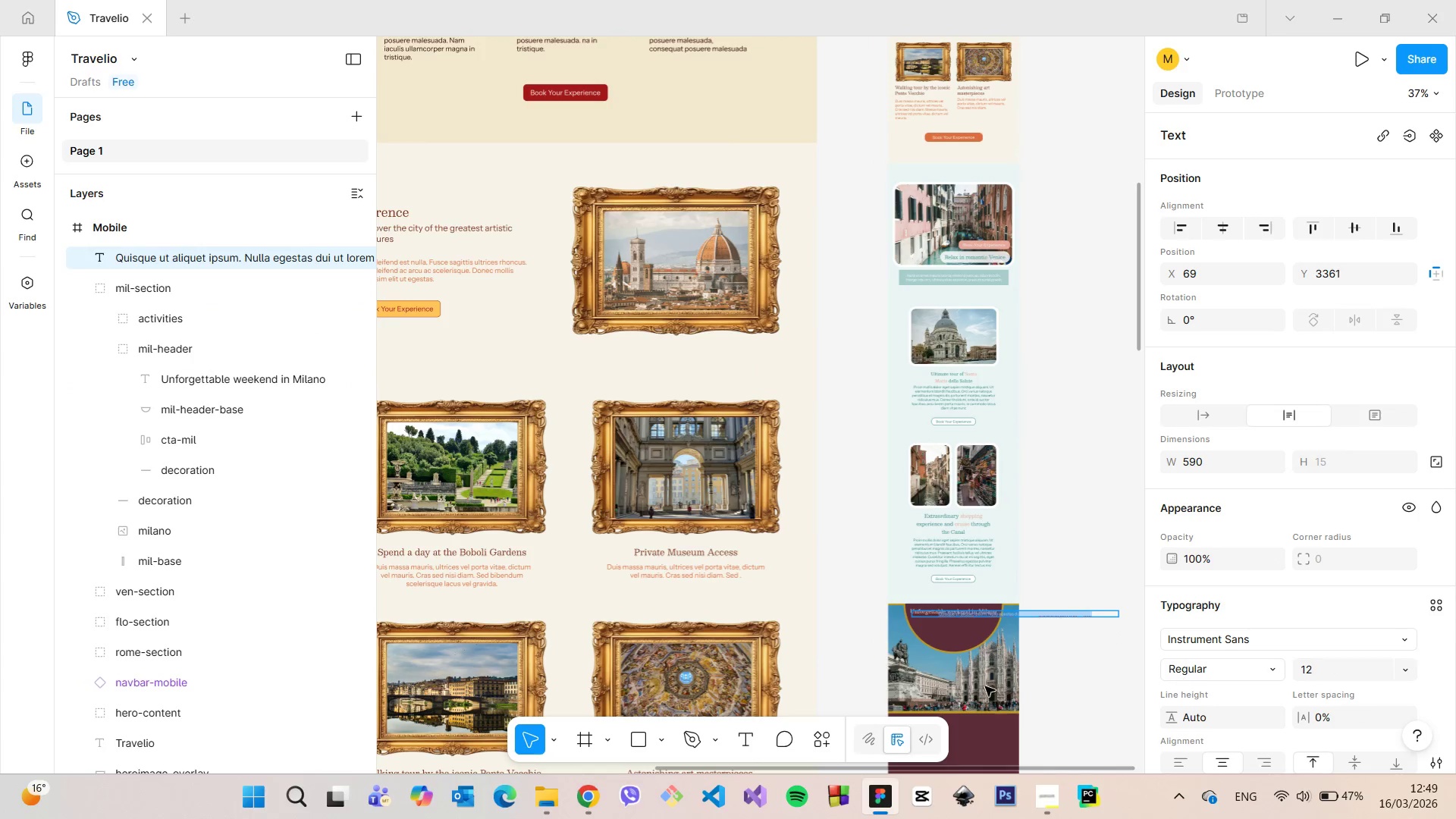 
scroll: coordinate [1004, 657], scroll_direction: up, amount: 6.0
 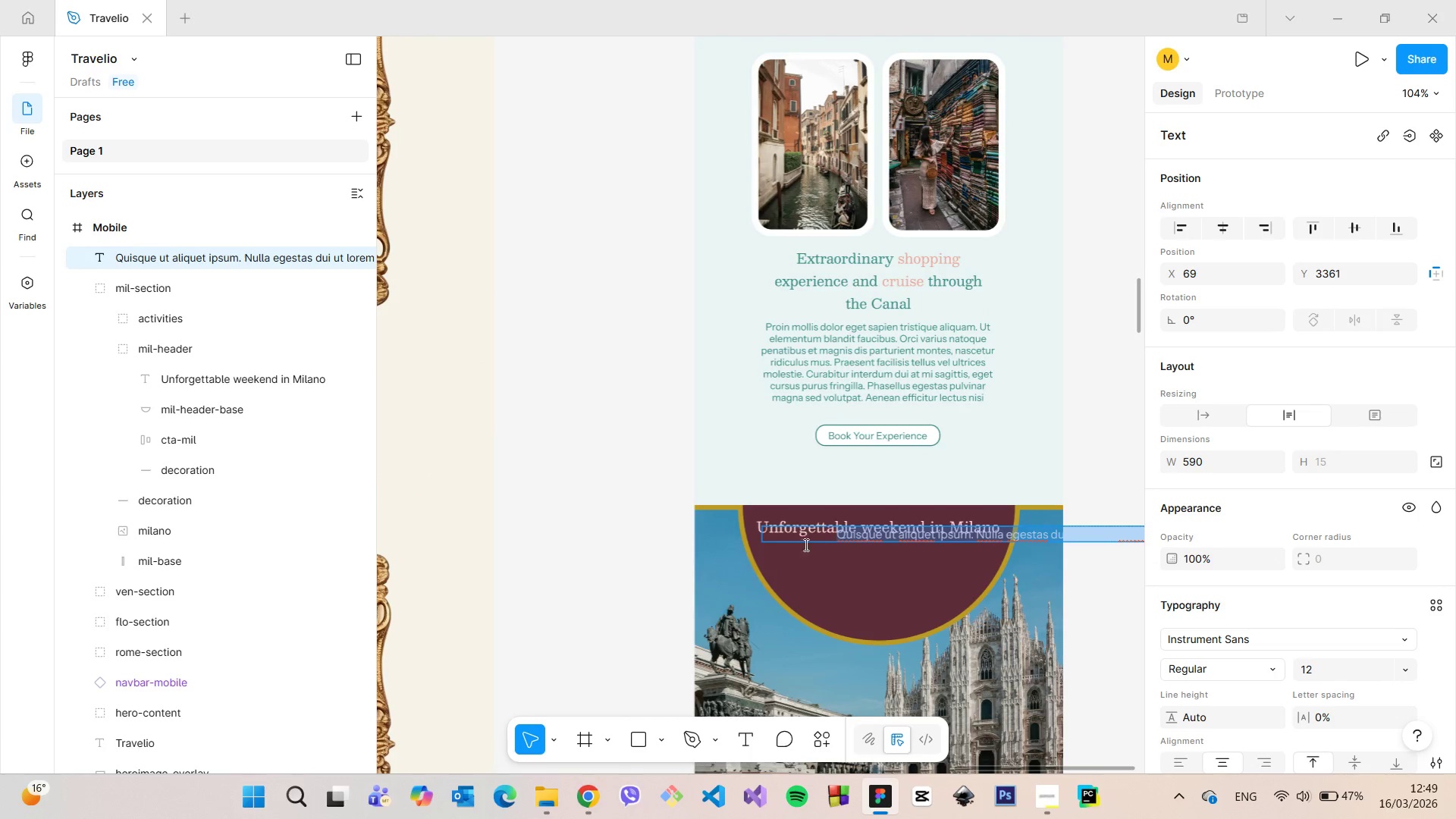 
left_click([859, 558])
 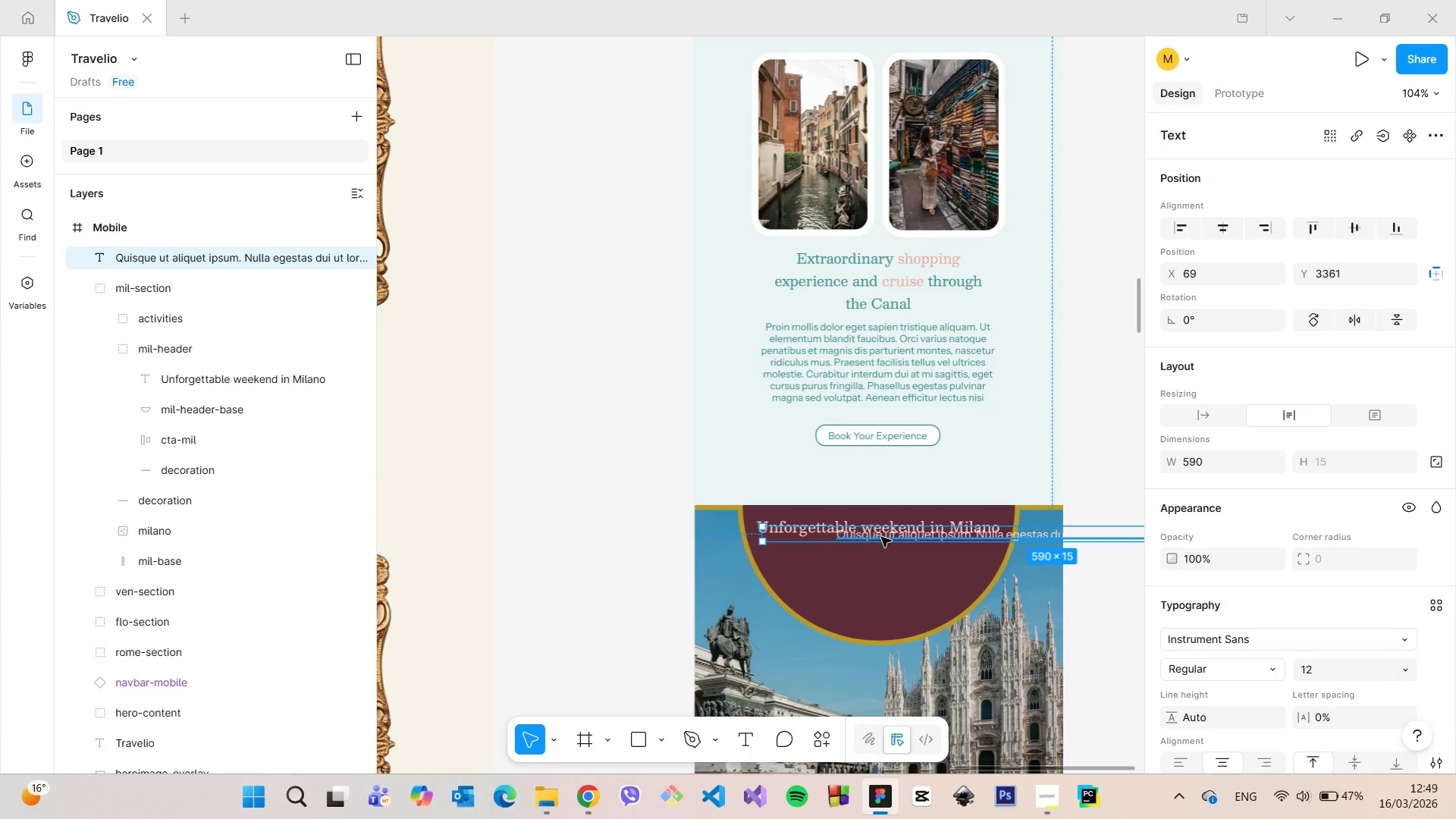 
left_click_drag(start_coordinate=[881, 537], to_coordinate=[871, 564])
 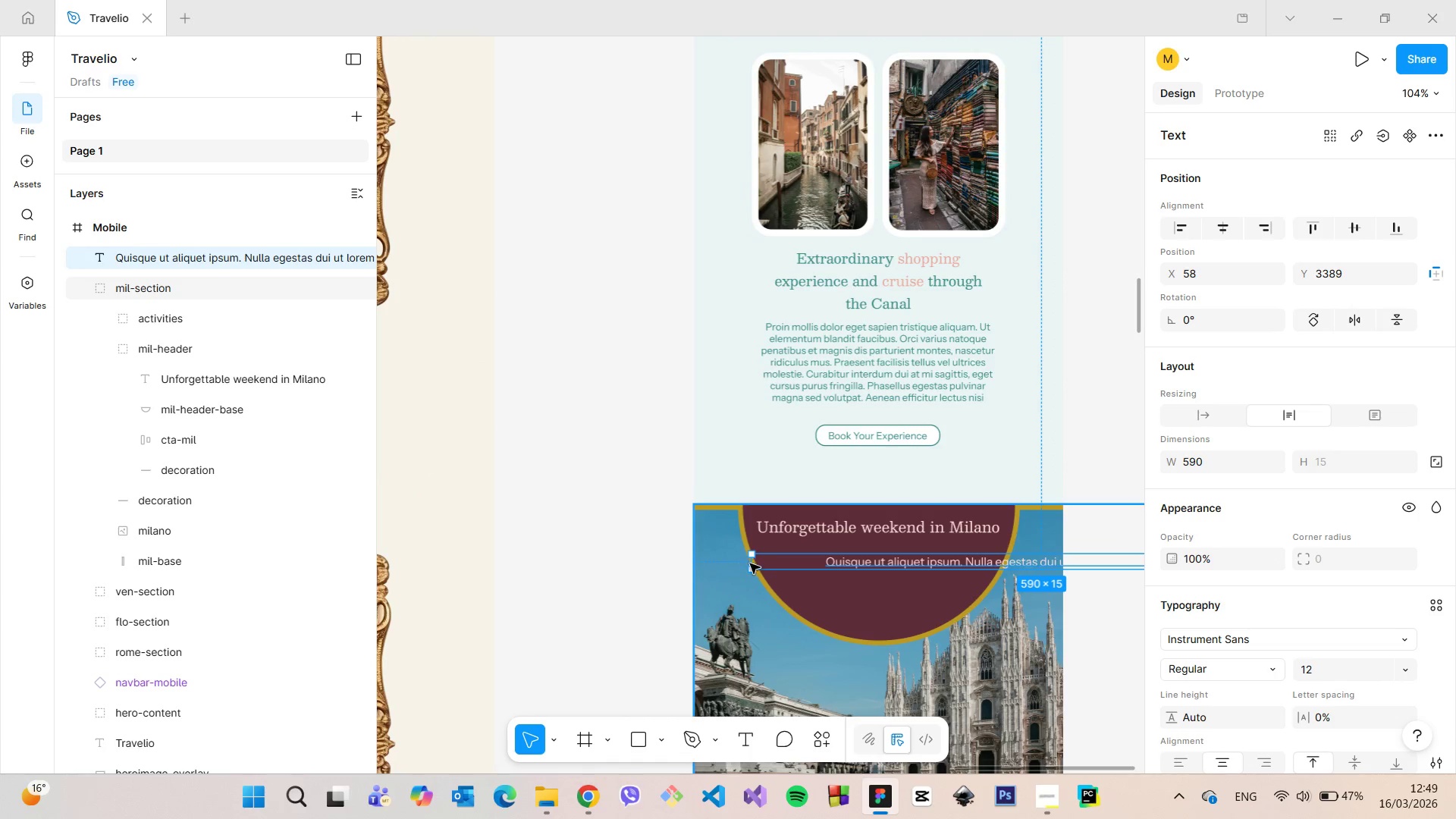 
left_click_drag(start_coordinate=[750, 563], to_coordinate=[996, 570])
 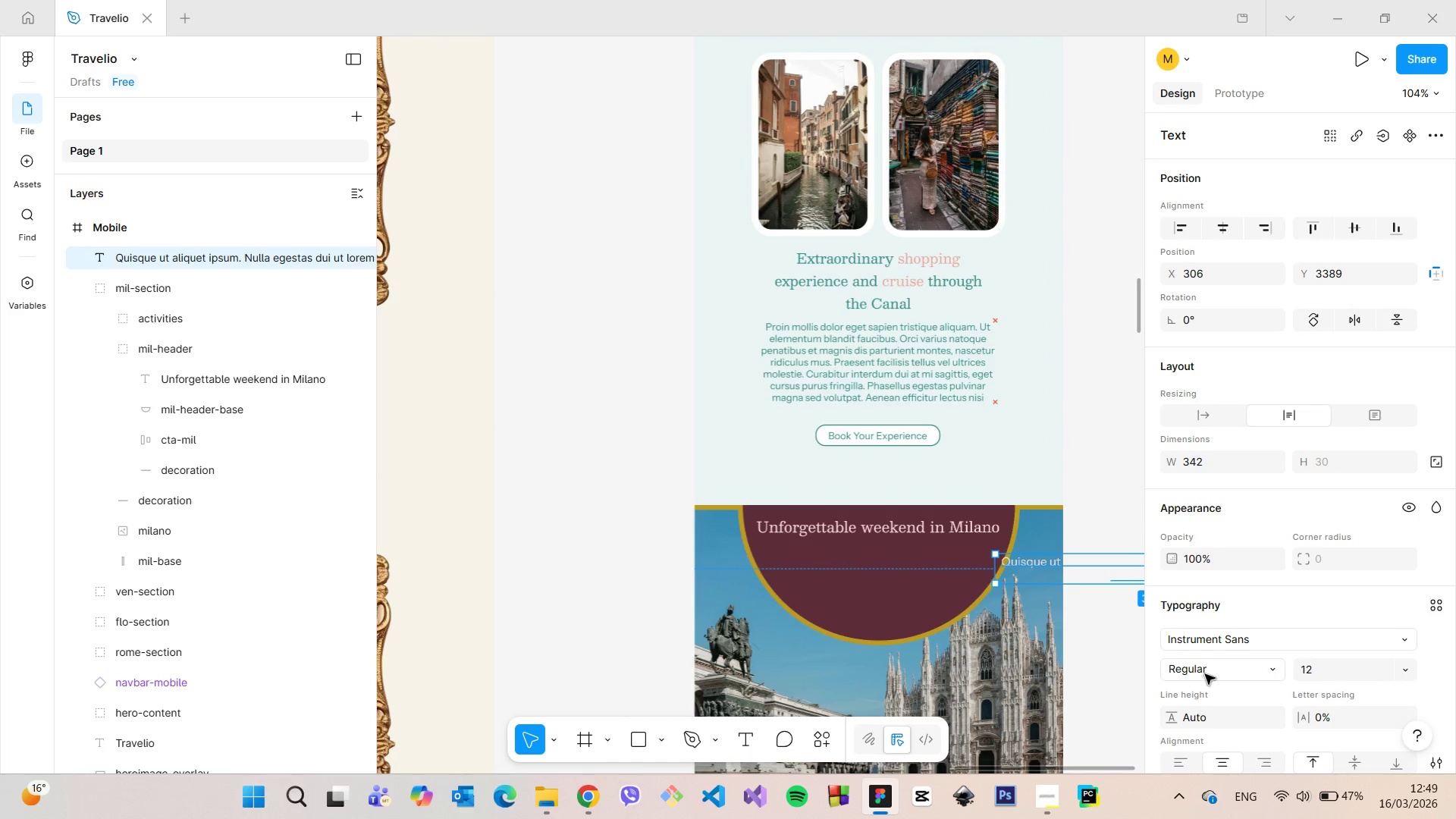 
scroll: coordinate [1210, 677], scroll_direction: down, amount: 2.0
 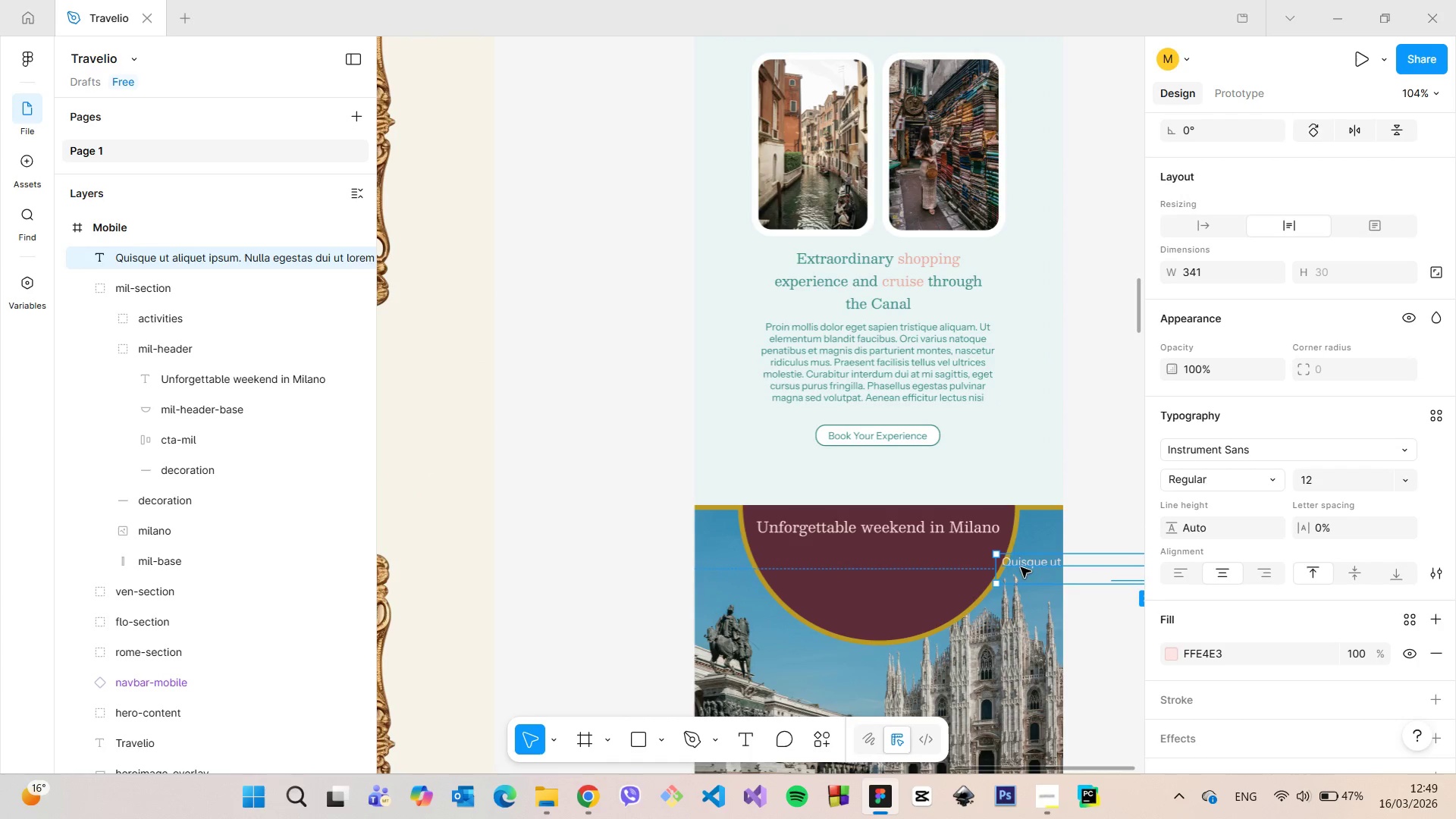 
left_click_drag(start_coordinate=[1018, 563], to_coordinate=[759, 558])
 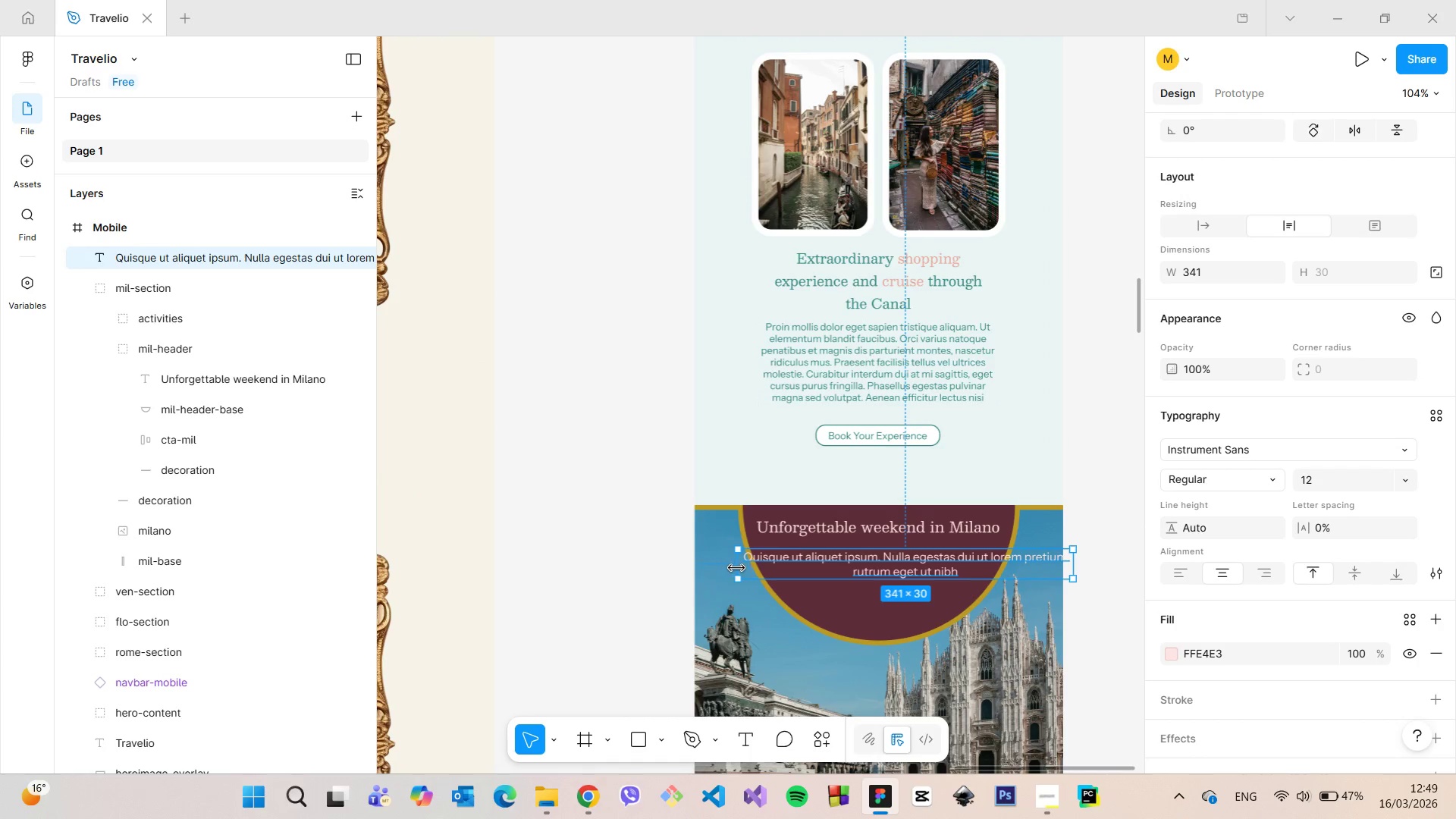 
left_click_drag(start_coordinate=[736, 567], to_coordinate=[814, 573])
 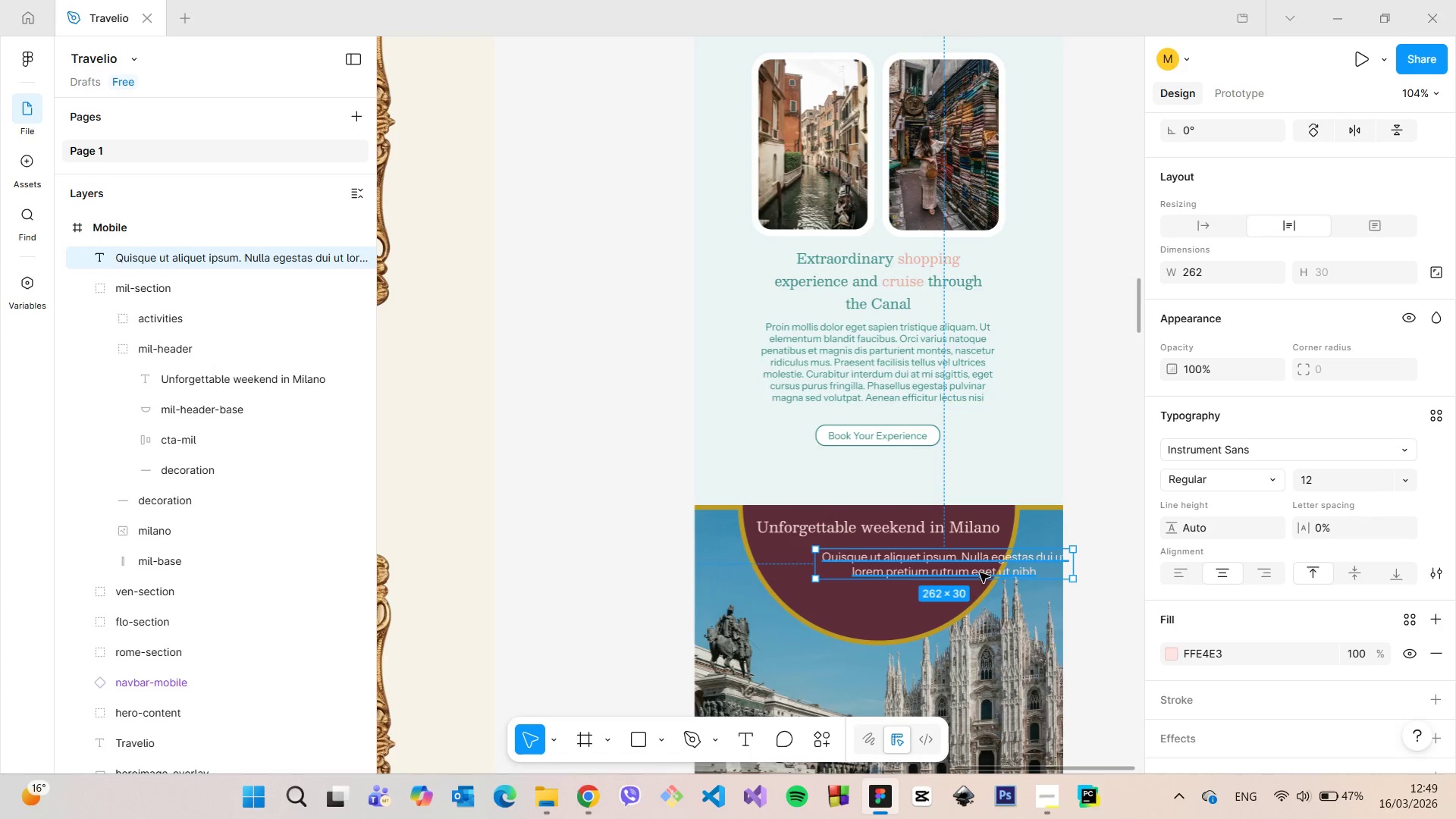 
left_click_drag(start_coordinate=[981, 571], to_coordinate=[924, 566])
 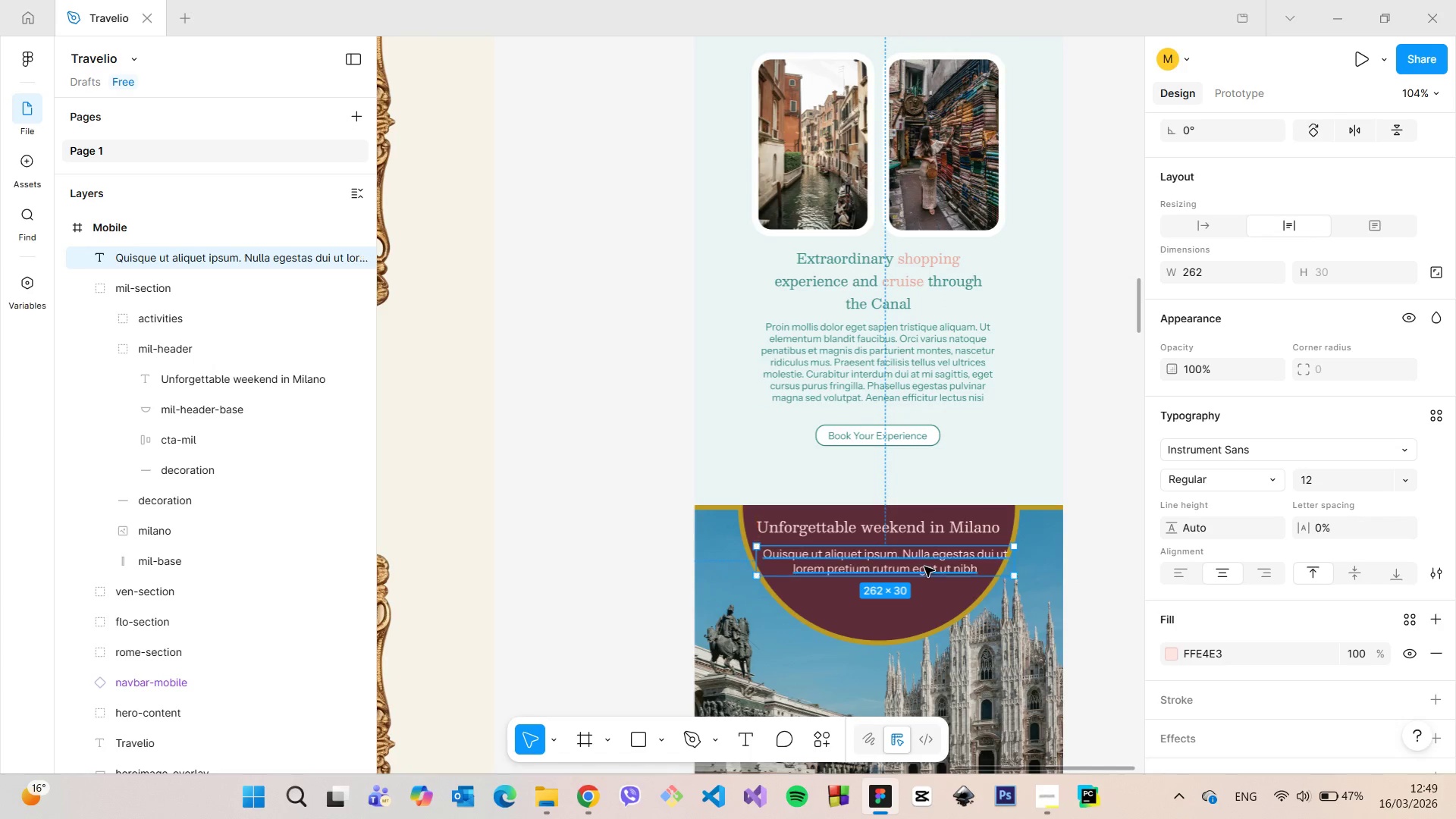 
scroll: coordinate [924, 566], scroll_direction: down, amount: 5.0
 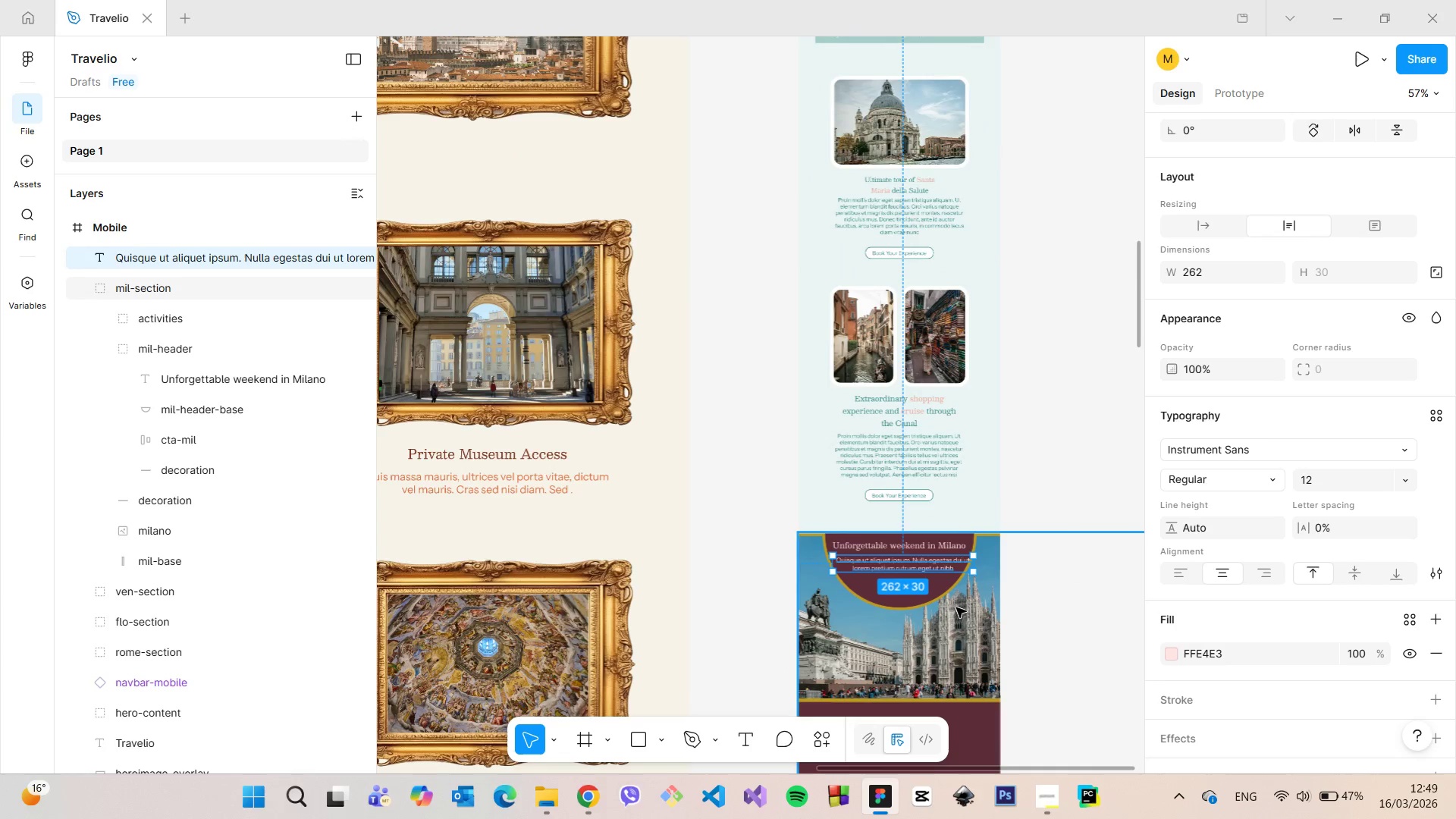 
scroll: coordinate [956, 607], scroll_direction: up, amount: 7.0
 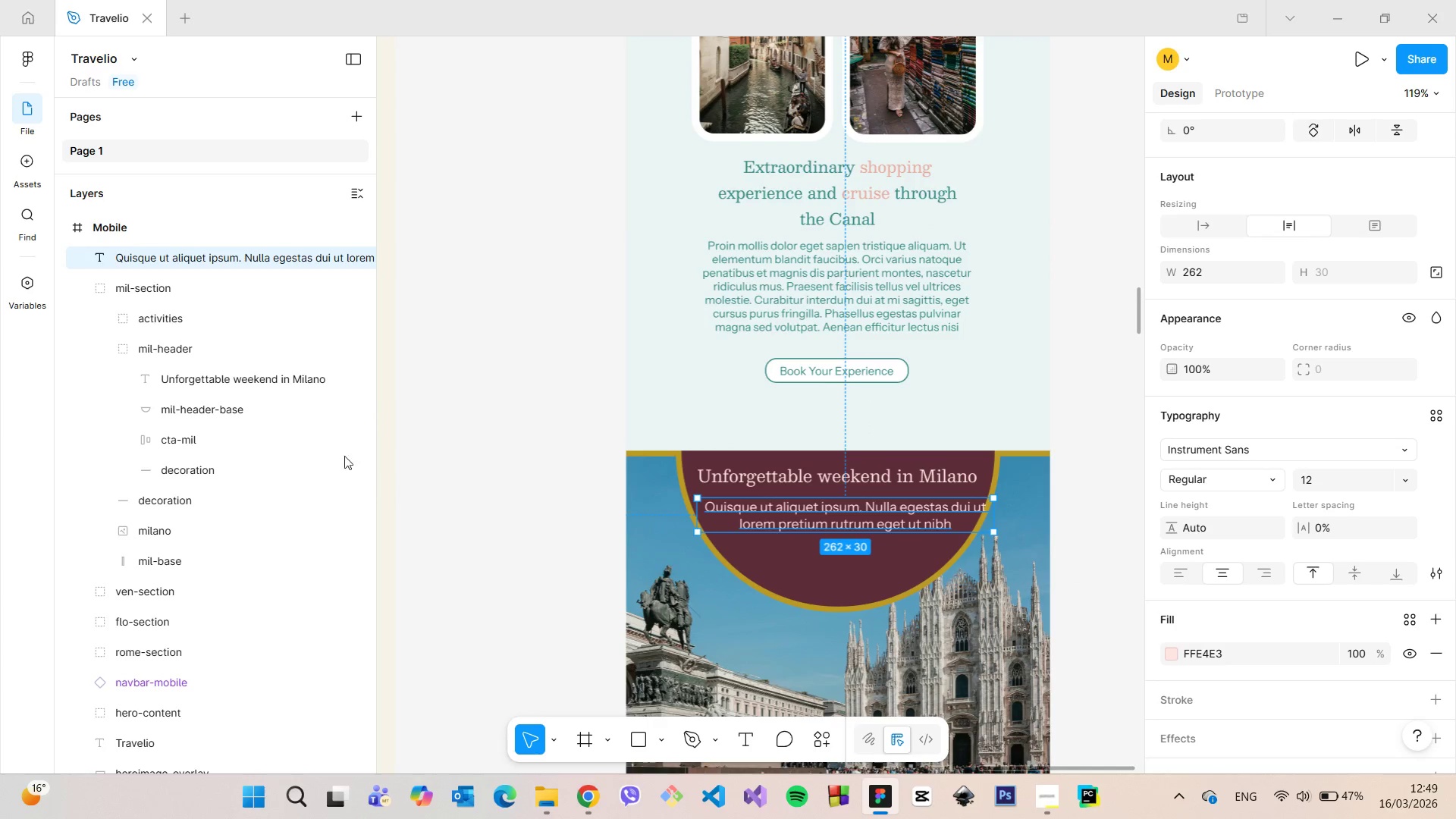 
left_click([184, 400])
 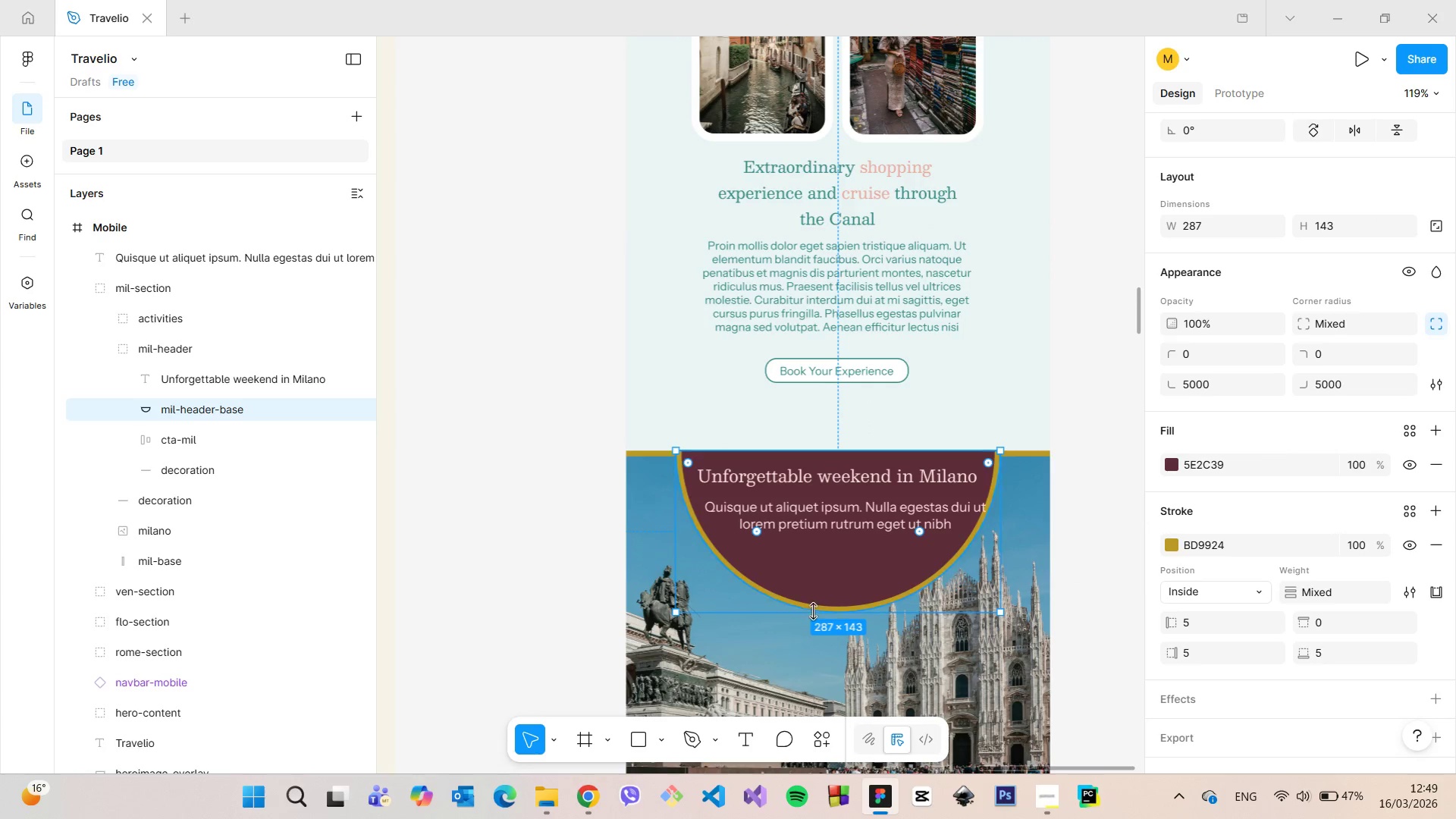 
left_click_drag(start_coordinate=[827, 619], to_coordinate=[830, 597])
 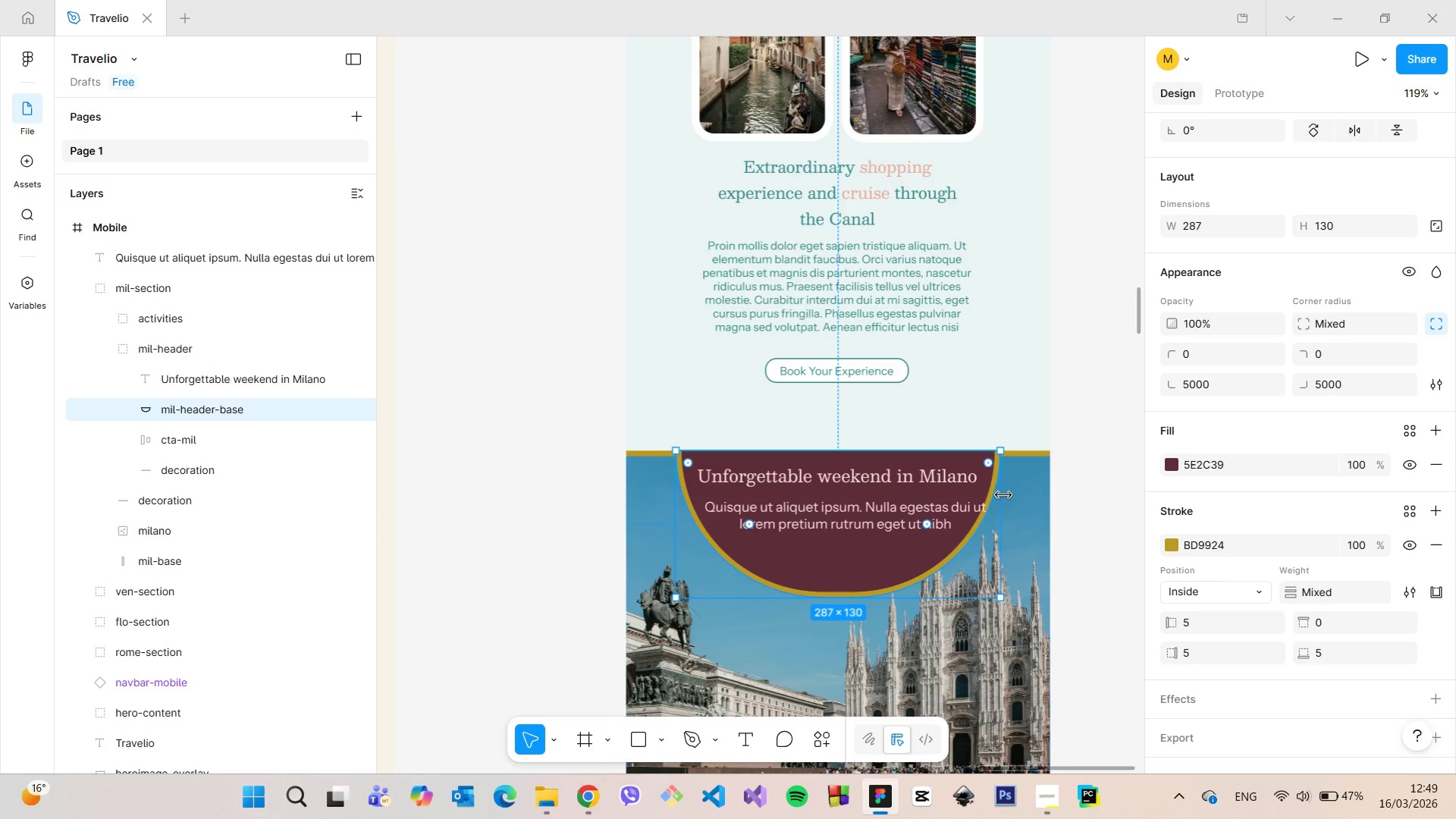 
left_click_drag(start_coordinate=[998, 493], to_coordinate=[1025, 491])
 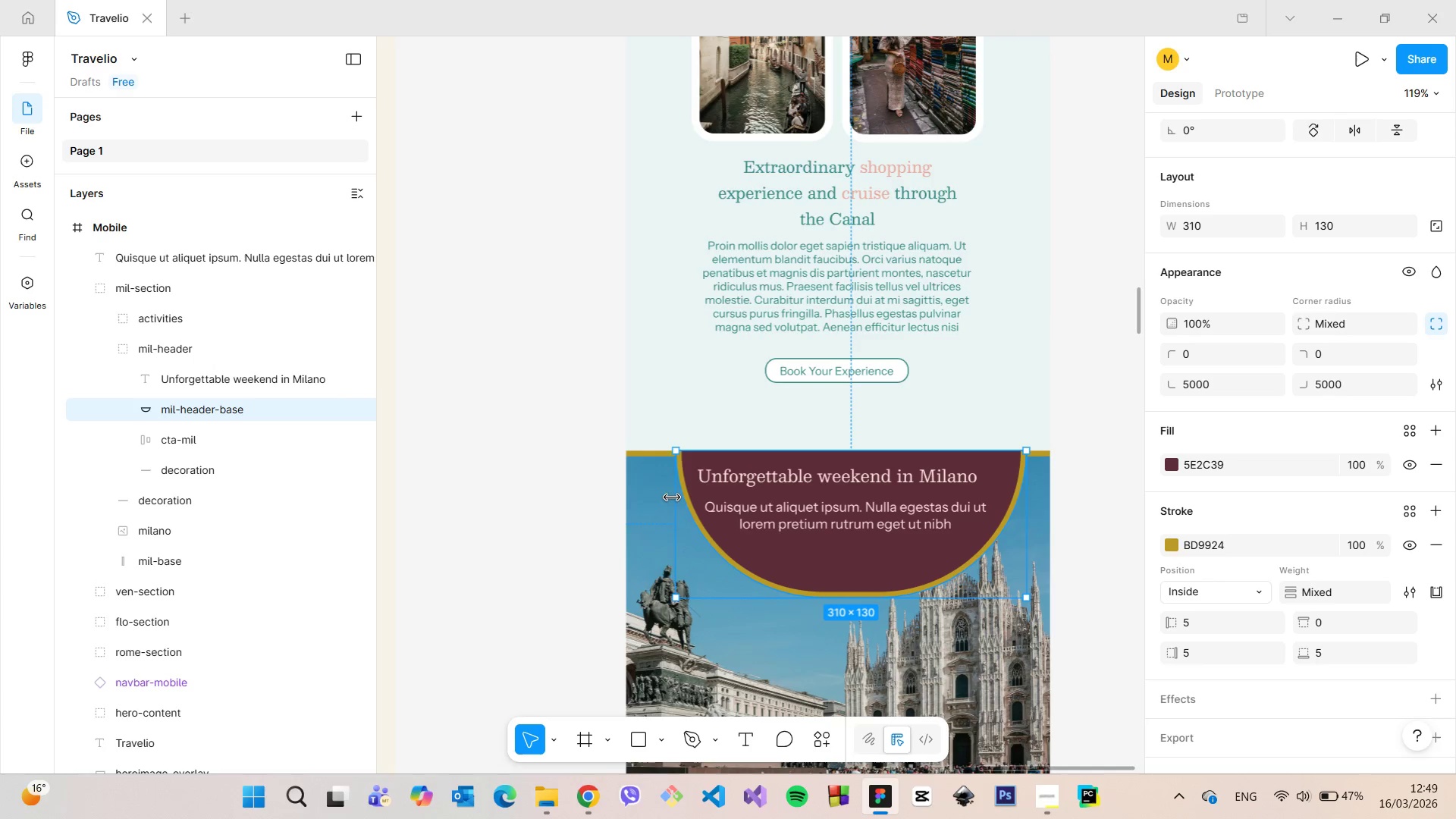 
left_click_drag(start_coordinate=[676, 496], to_coordinate=[651, 494])
 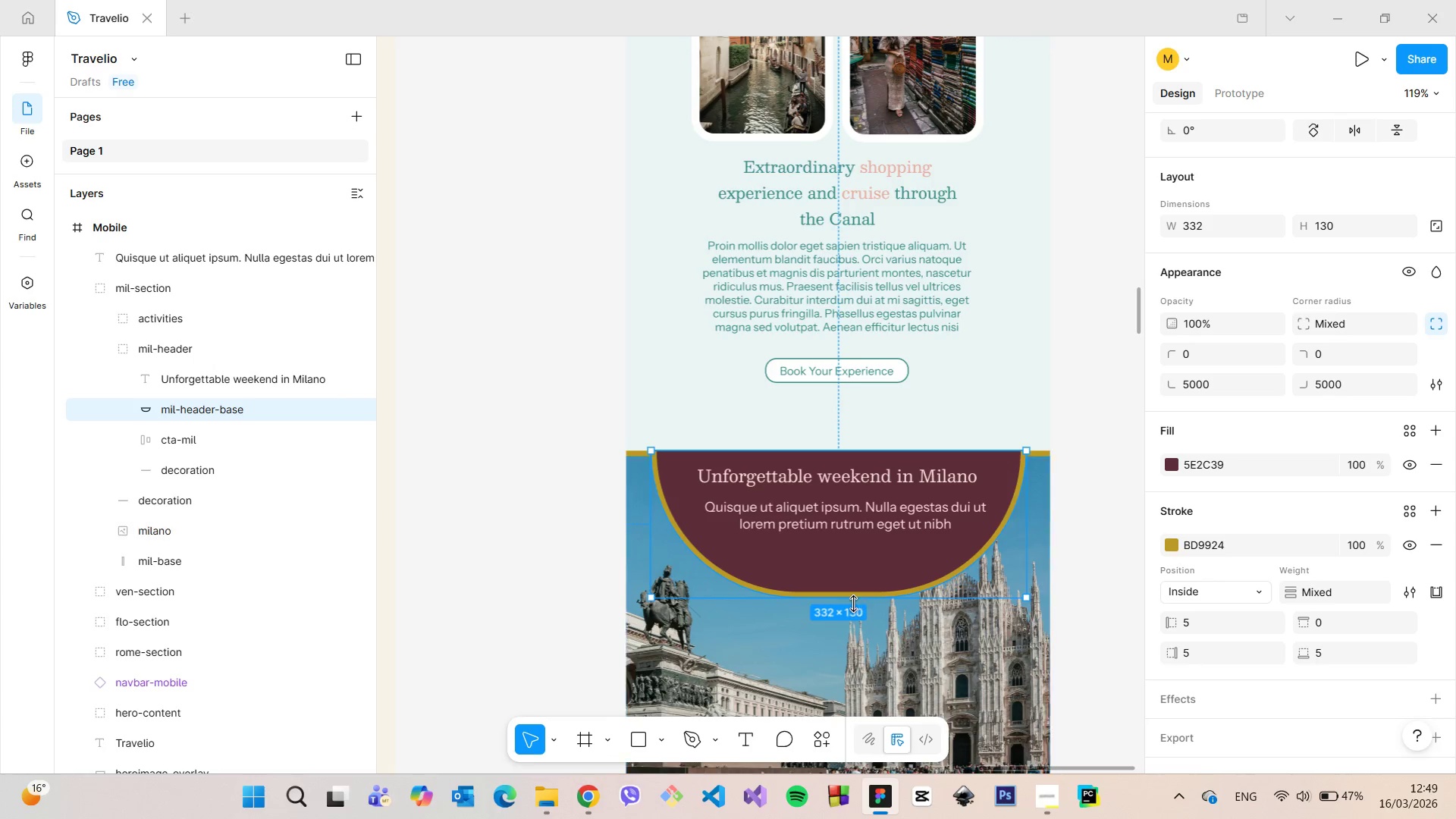 
left_click_drag(start_coordinate=[850, 602], to_coordinate=[849, 596])
 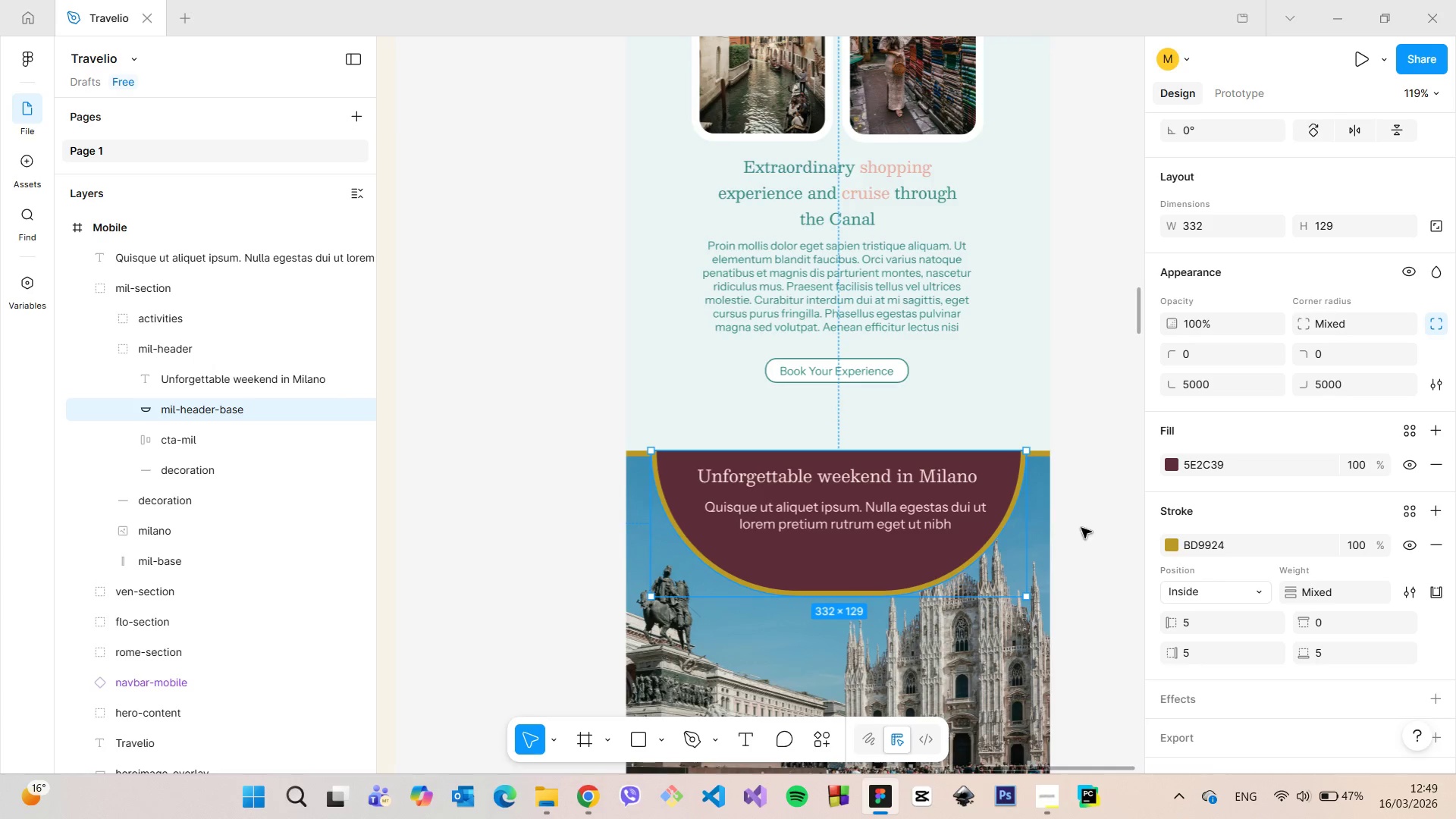 
left_click([1089, 528])
 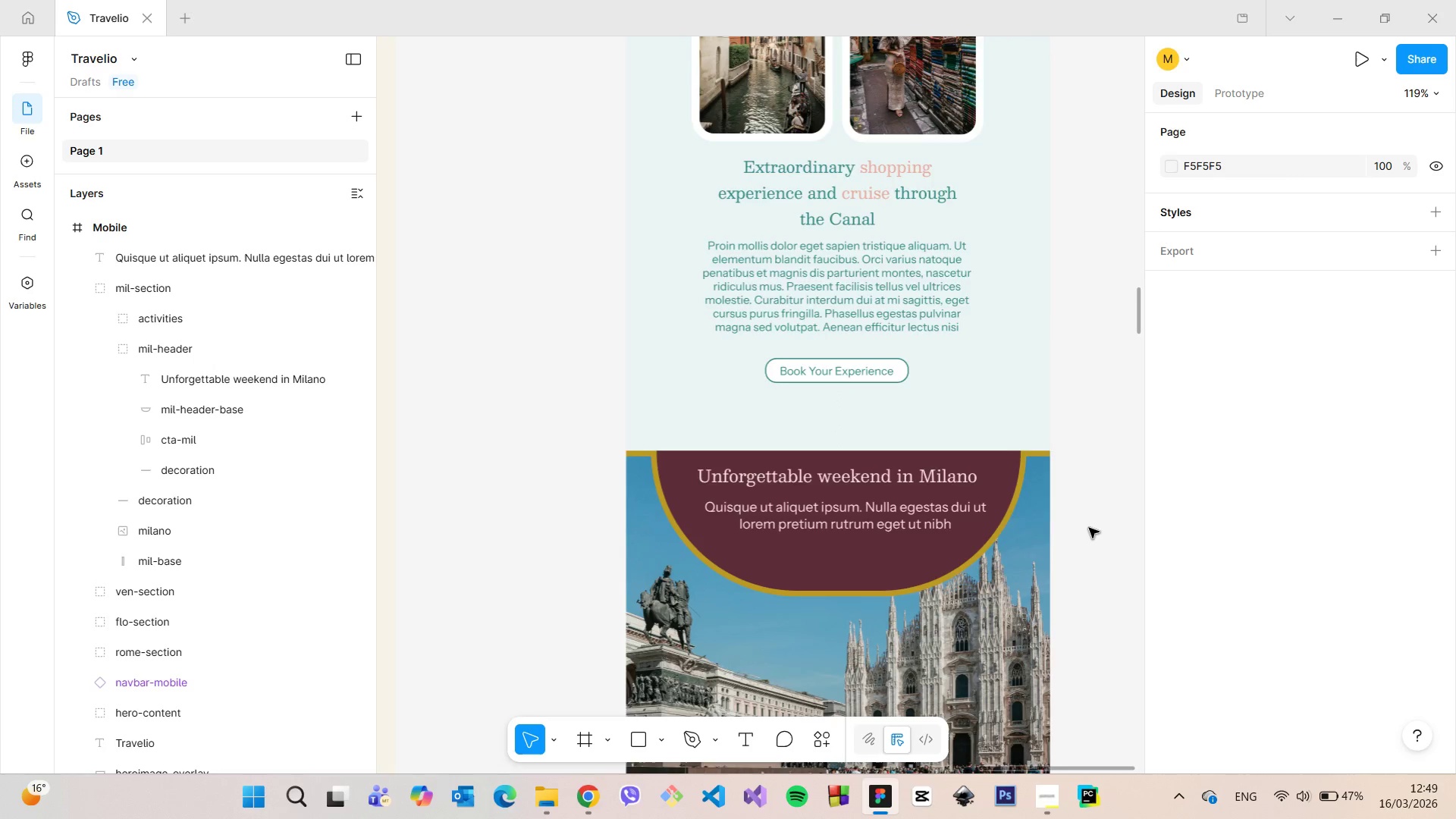 
scroll: coordinate [1089, 528], scroll_direction: down, amount: 5.0
 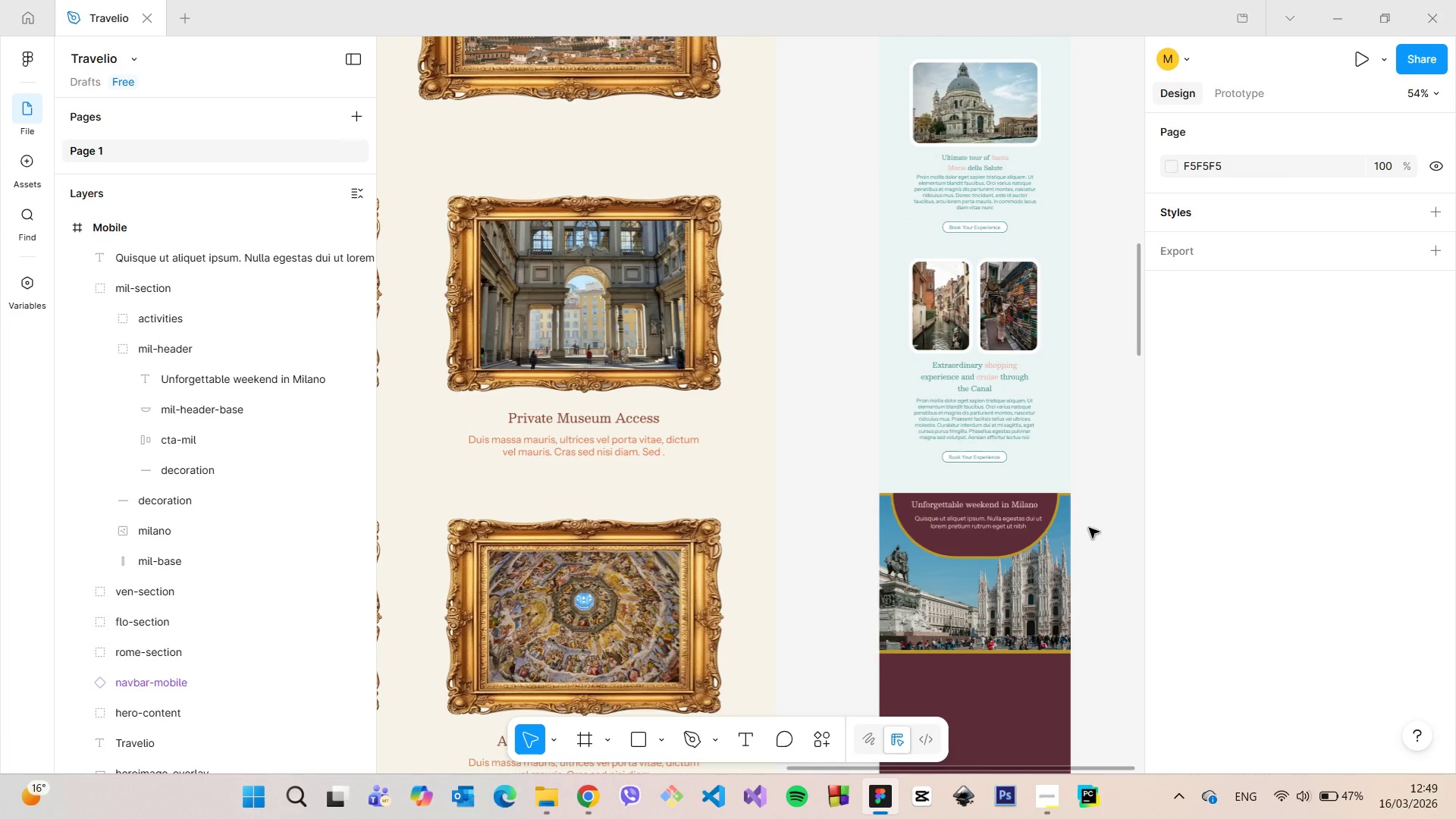 
scroll: coordinate [1089, 528], scroll_direction: up, amount: 4.0
 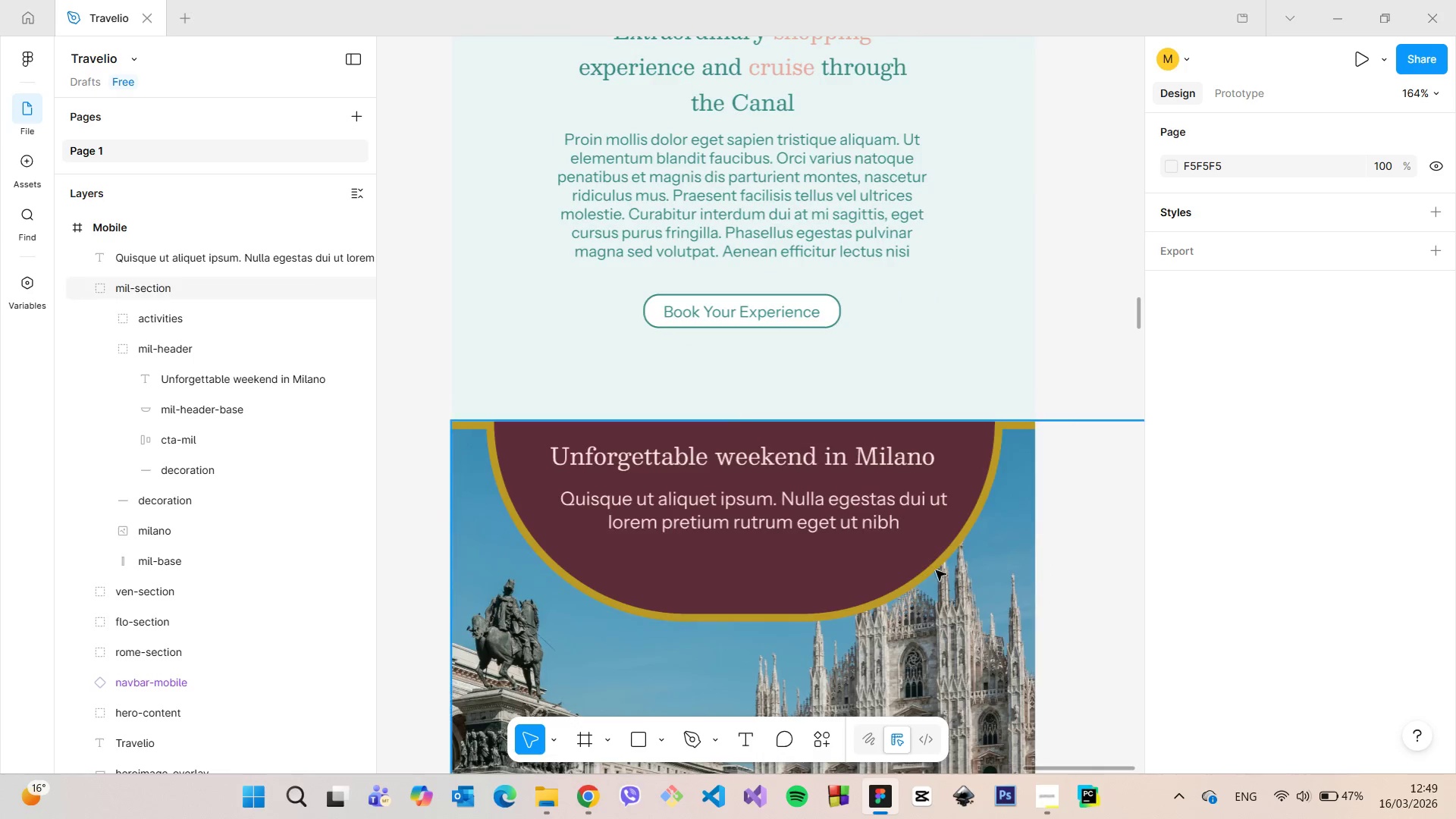 
scroll: coordinate [824, 582], scroll_direction: down, amount: 8.0
 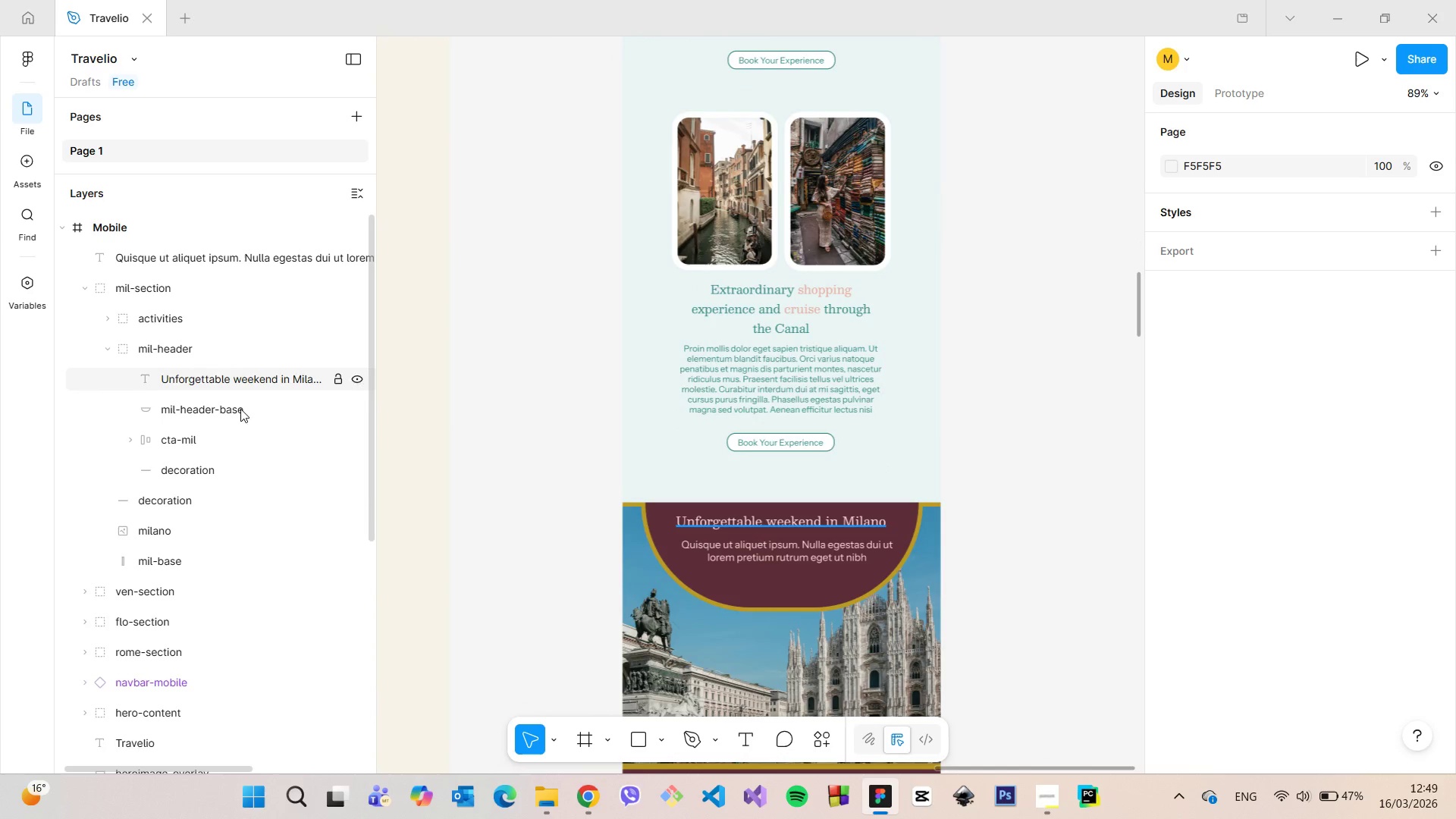 
left_click([234, 412])
 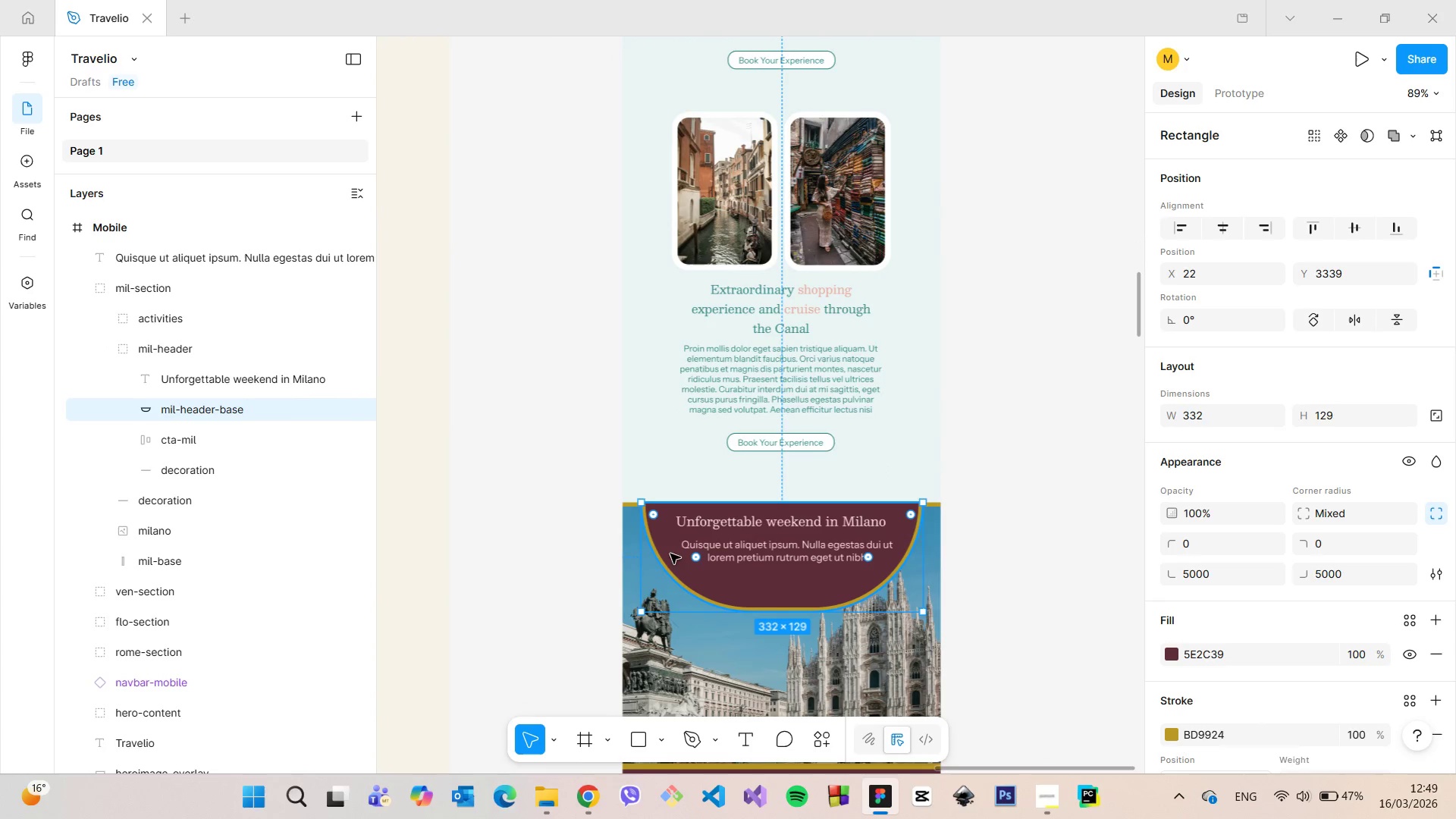 
scroll: coordinate [680, 559], scroll_direction: up, amount: 3.0
 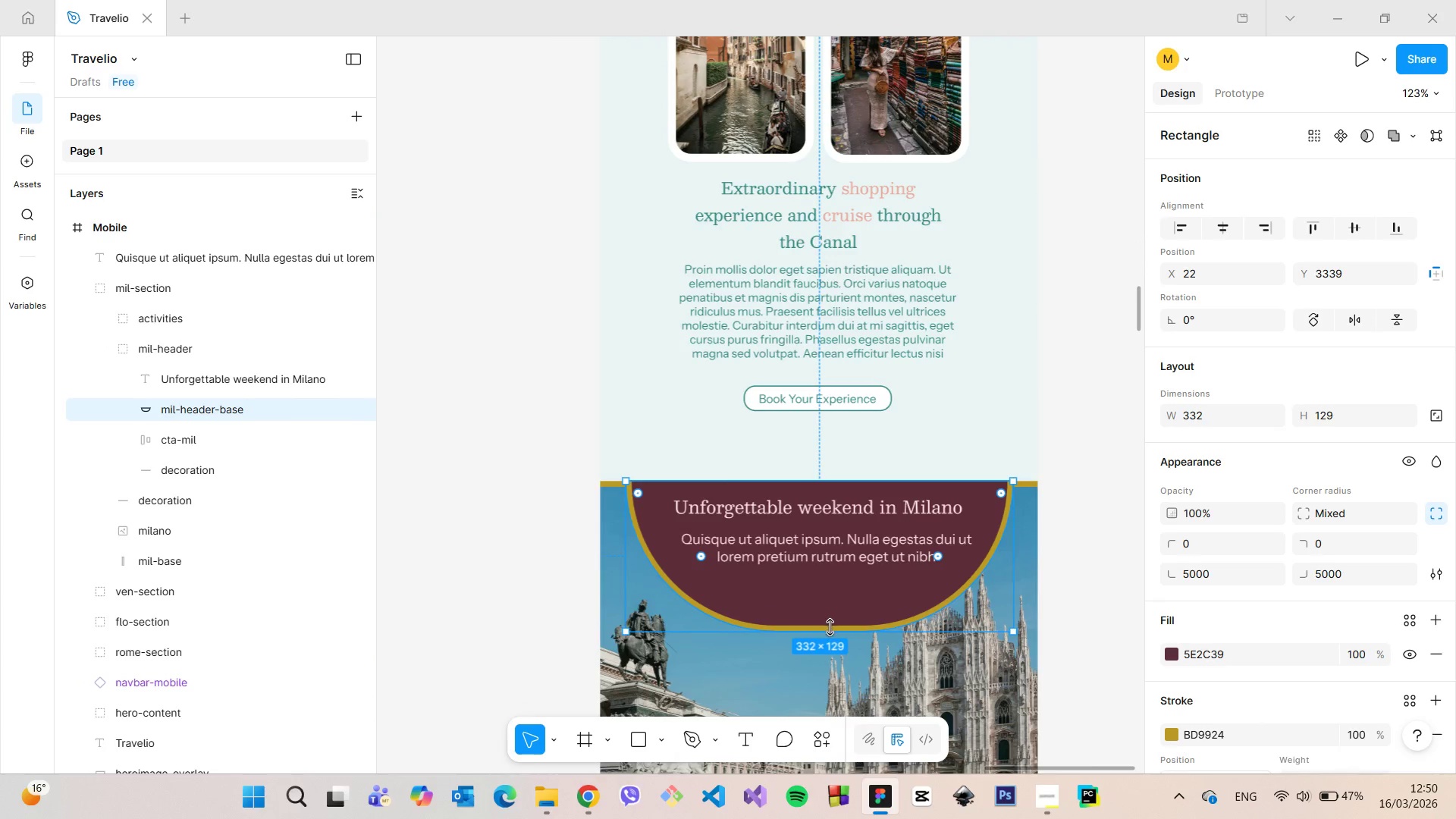 
left_click_drag(start_coordinate=[829, 629], to_coordinate=[830, 595])
 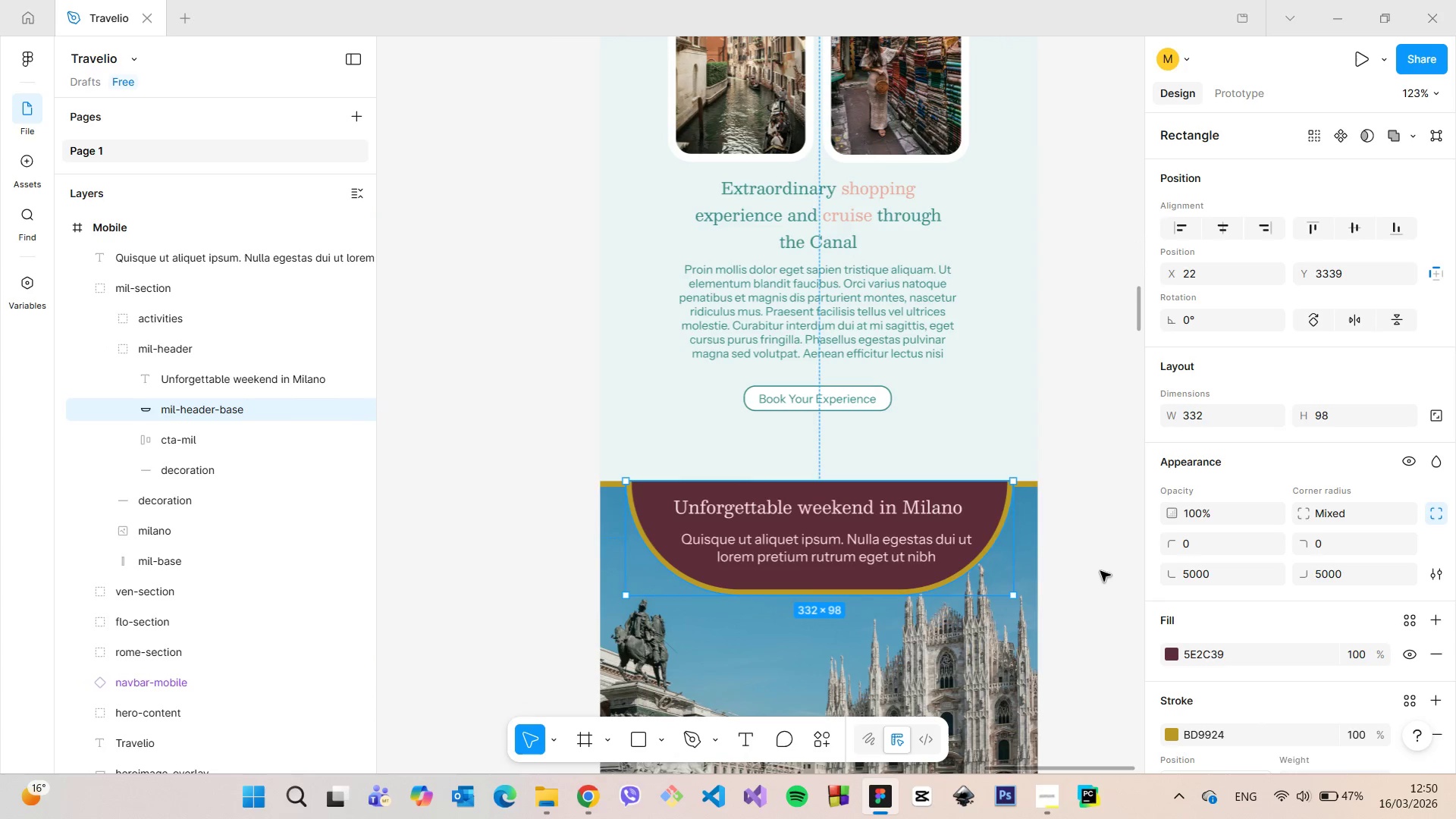 
left_click([1100, 571])
 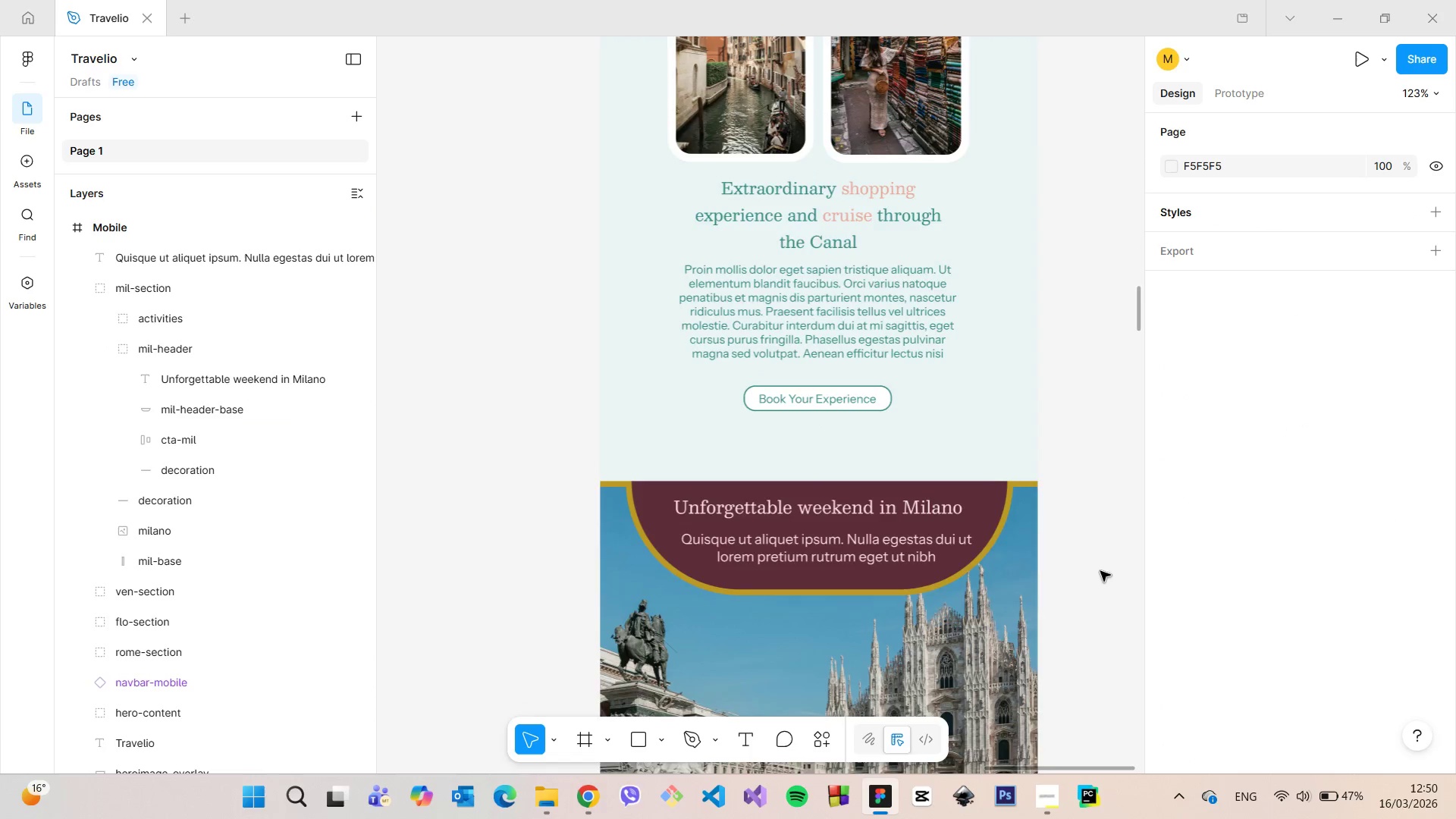 
scroll: coordinate [1100, 571], scroll_direction: down, amount: 6.0
 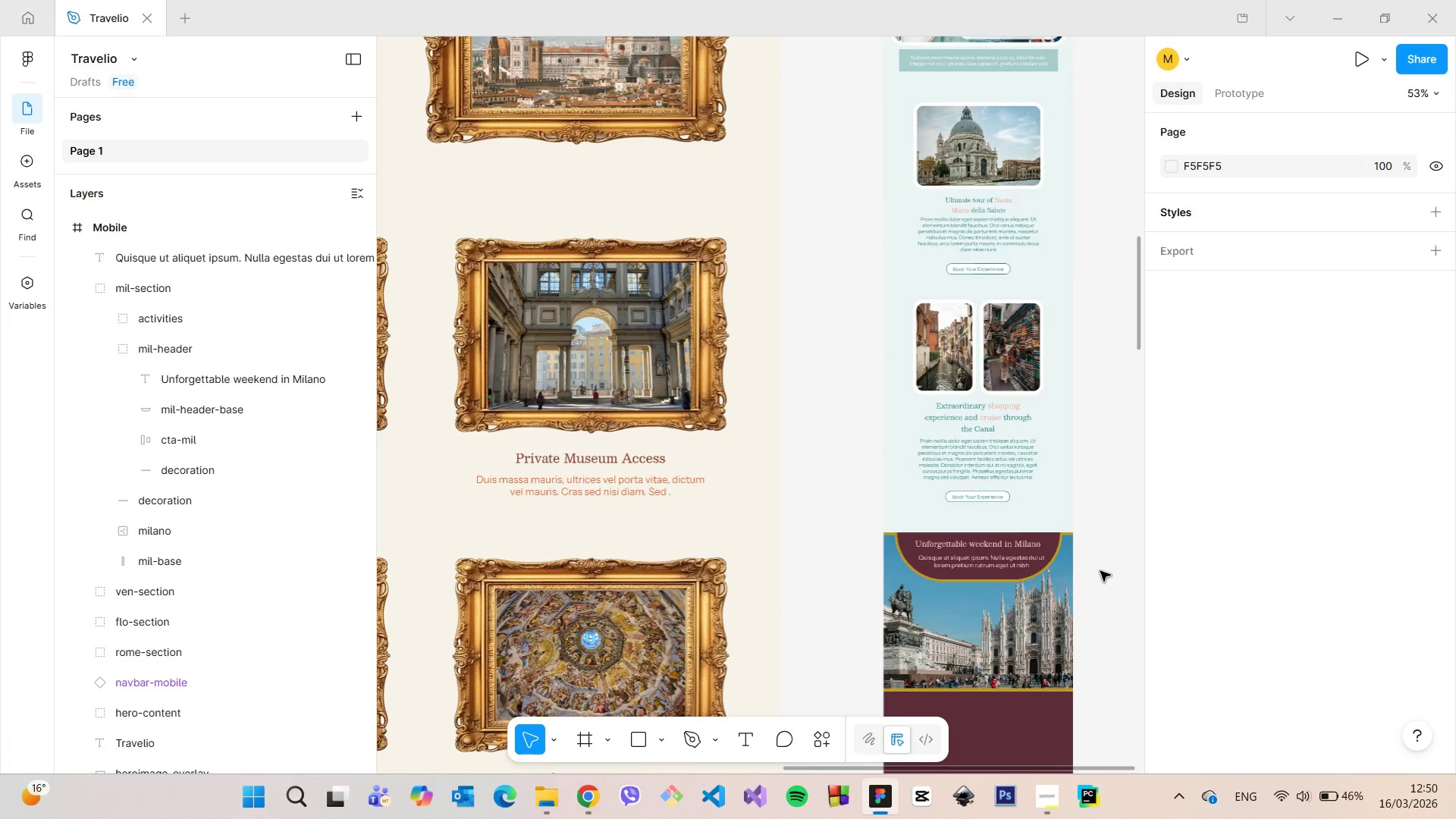 
scroll: coordinate [1100, 571], scroll_direction: up, amount: 11.0
 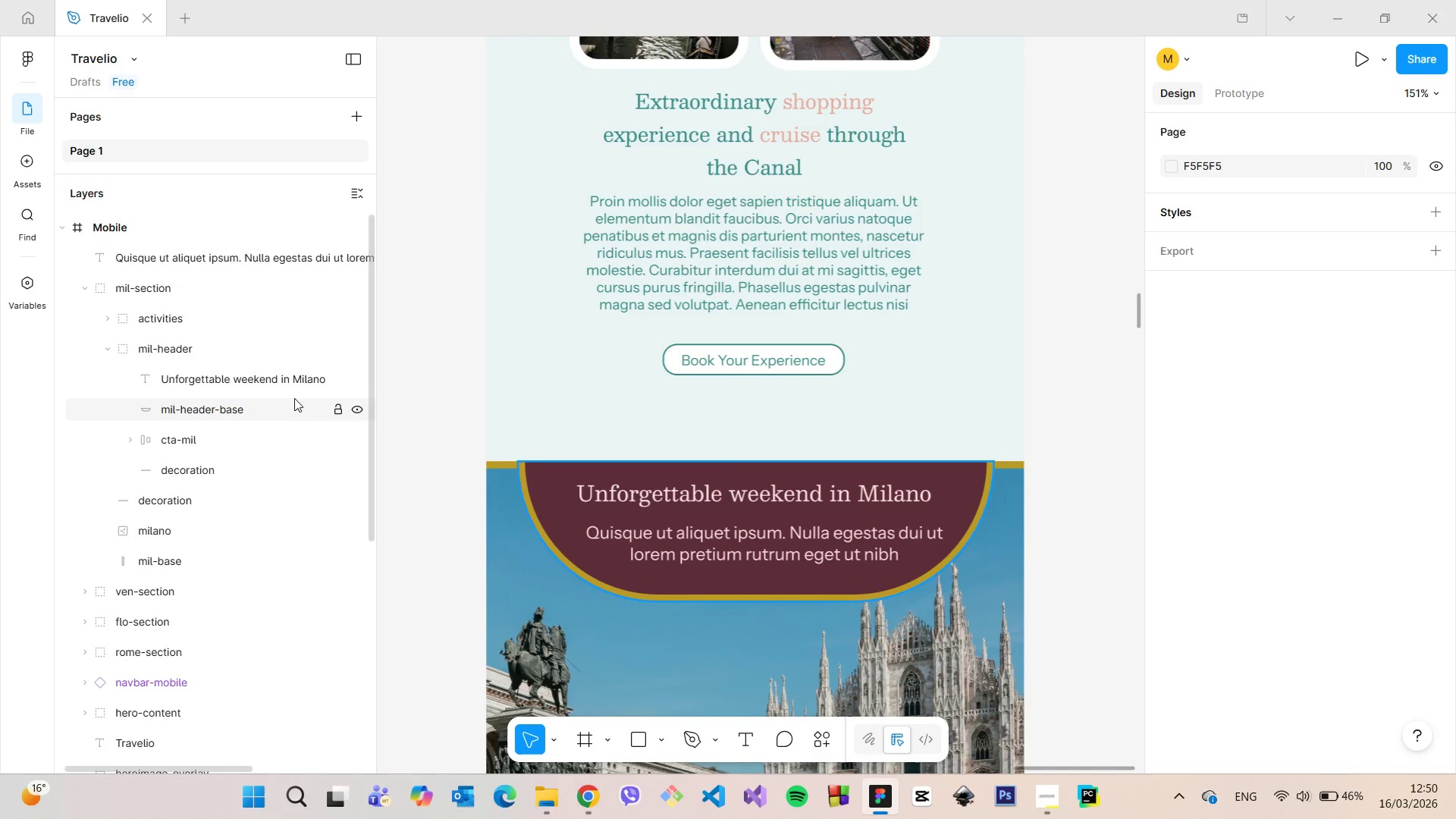 
left_click([293, 398])
 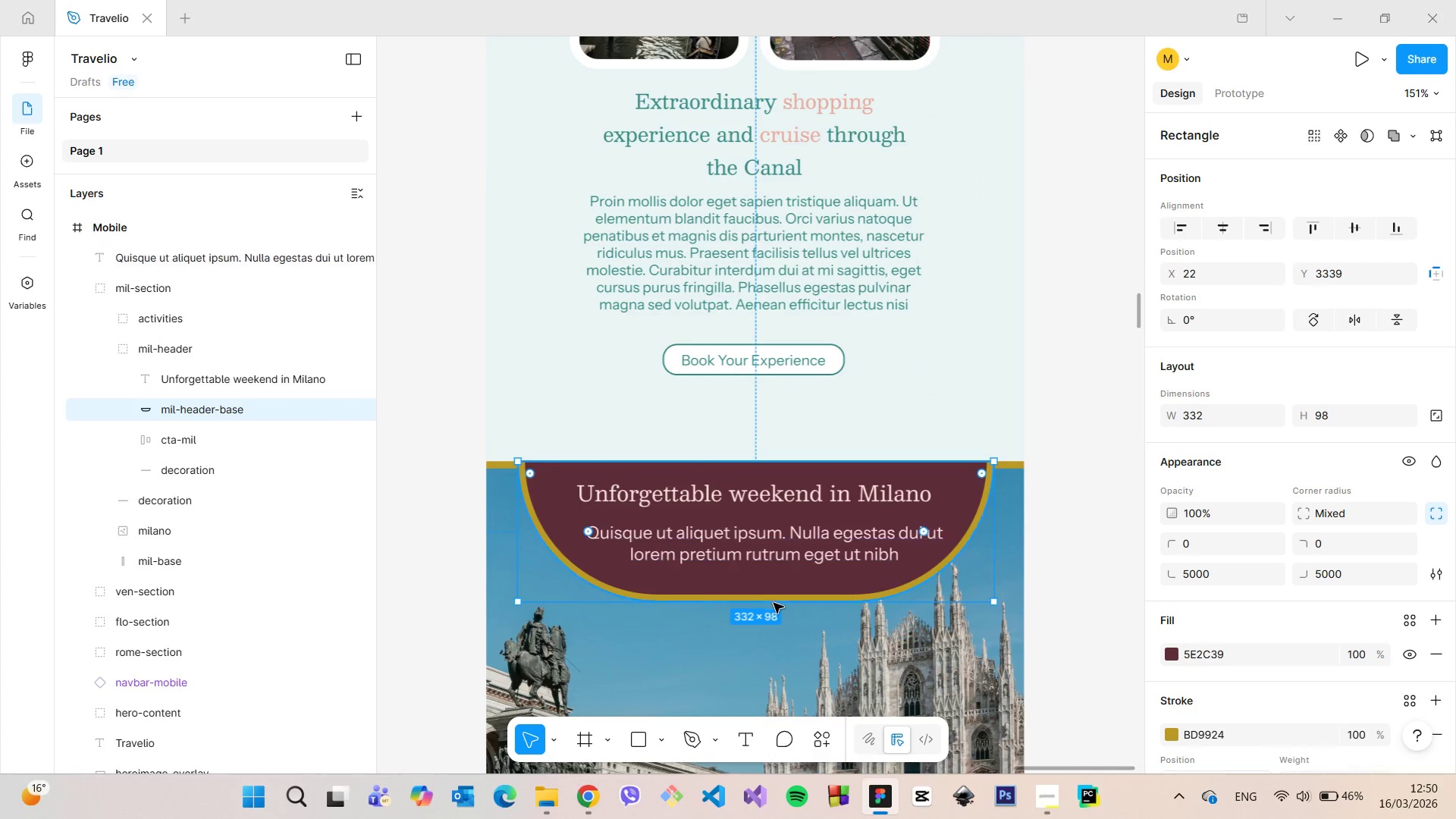 
left_click_drag(start_coordinate=[773, 603], to_coordinate=[776, 623])
 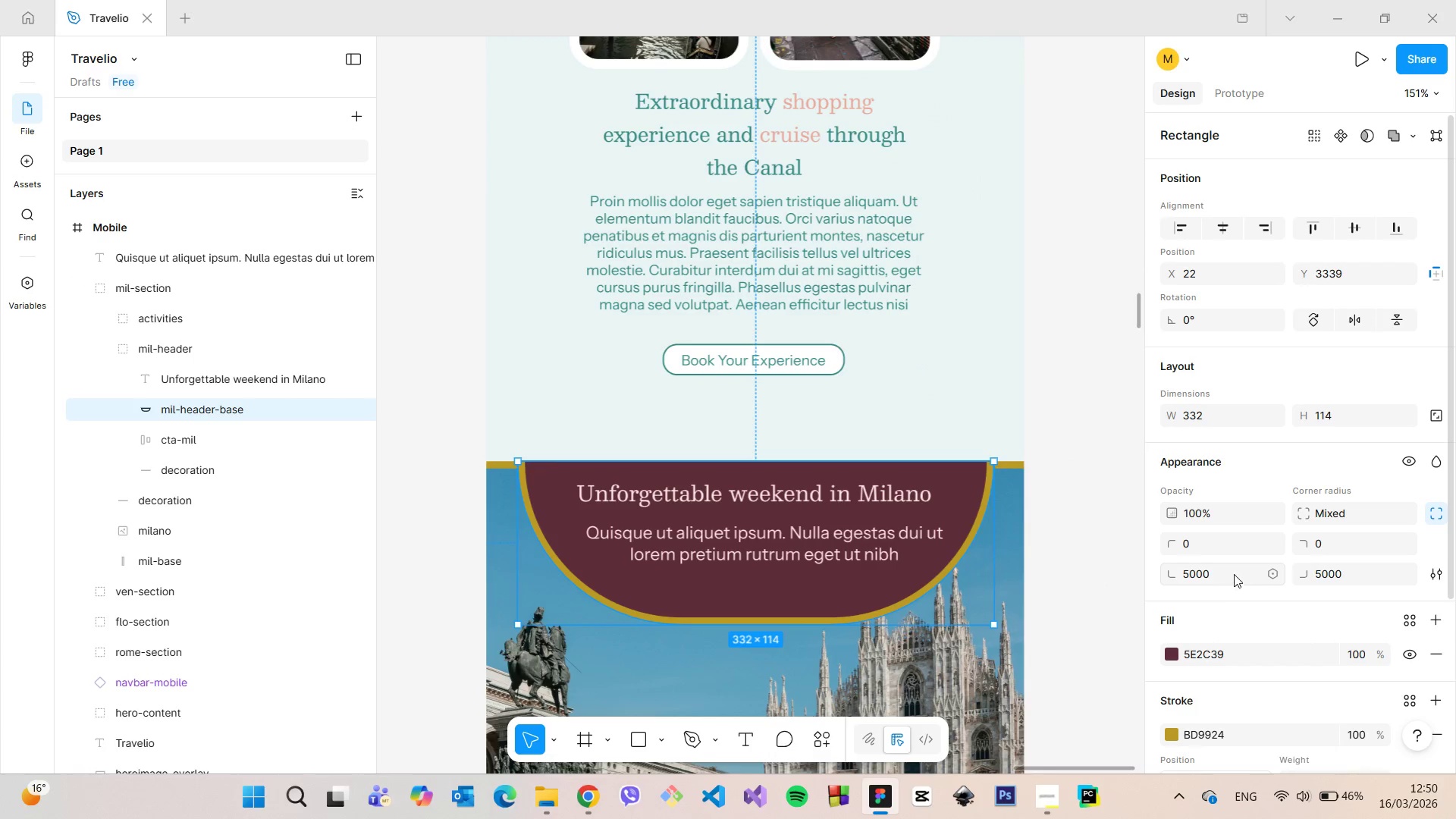 
left_click([1231, 573])
 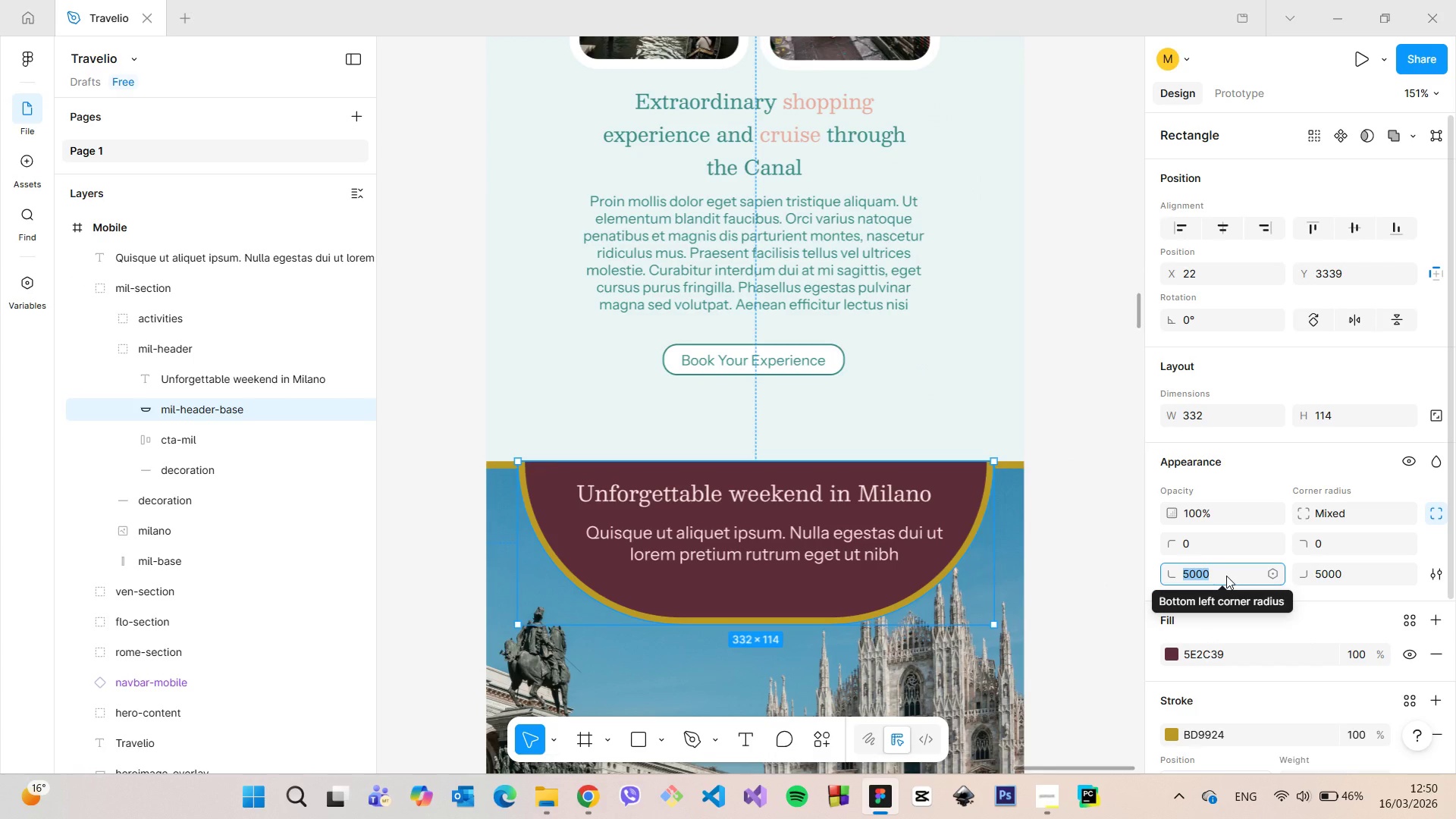 
hold_key(key=ArrowUp, duration=0.95)
 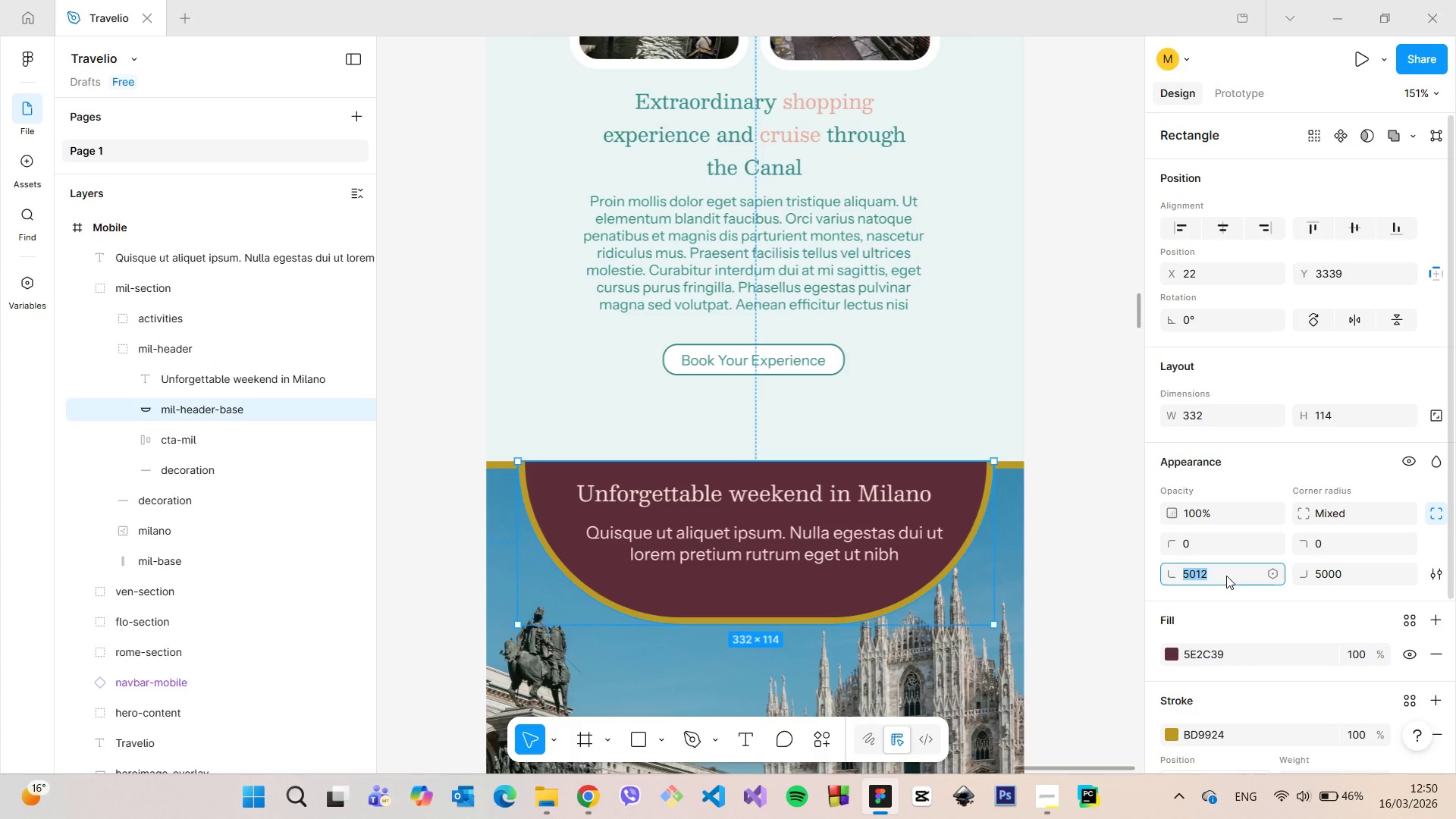 
type(5000)
 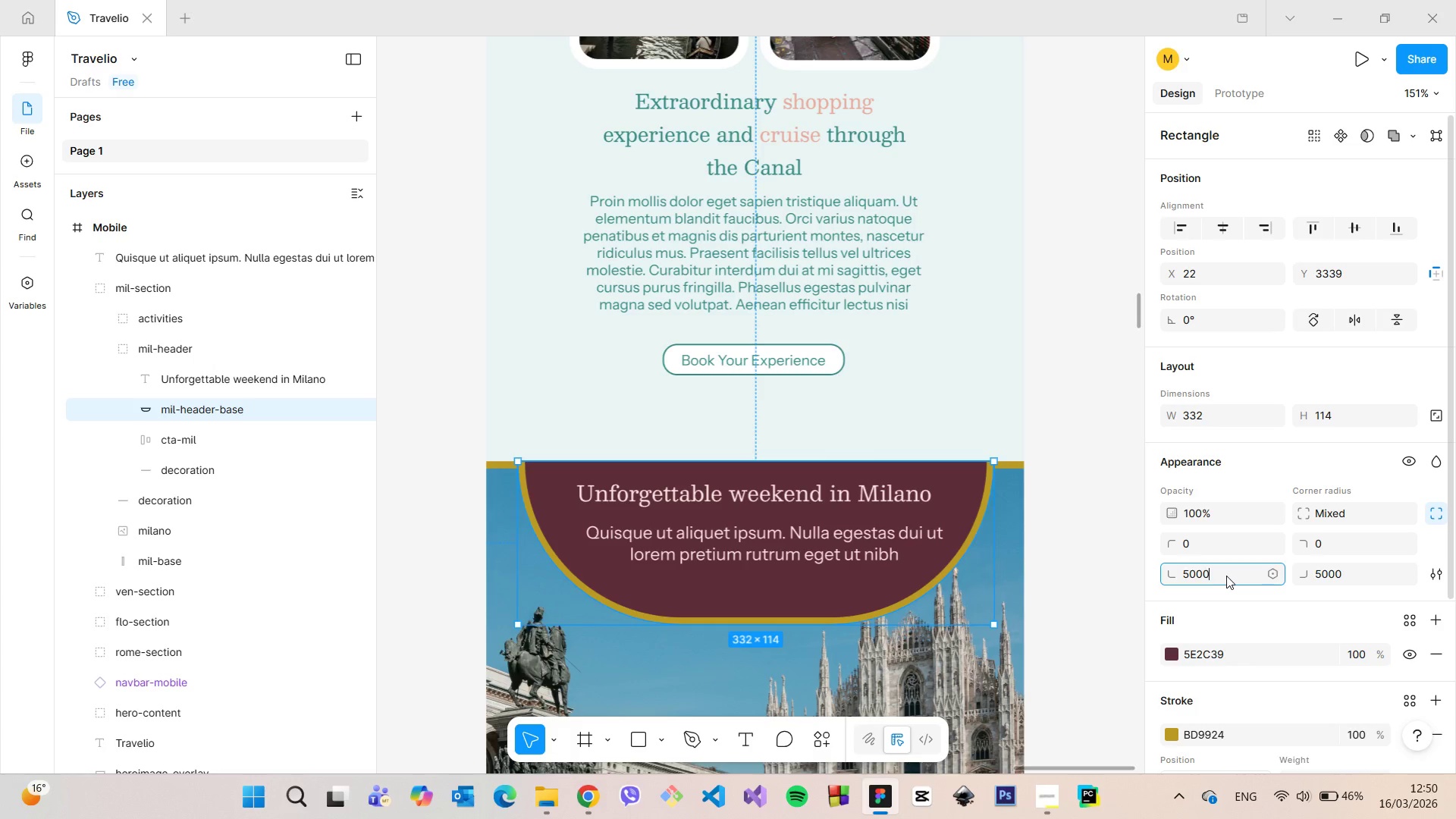 
key(Enter)
 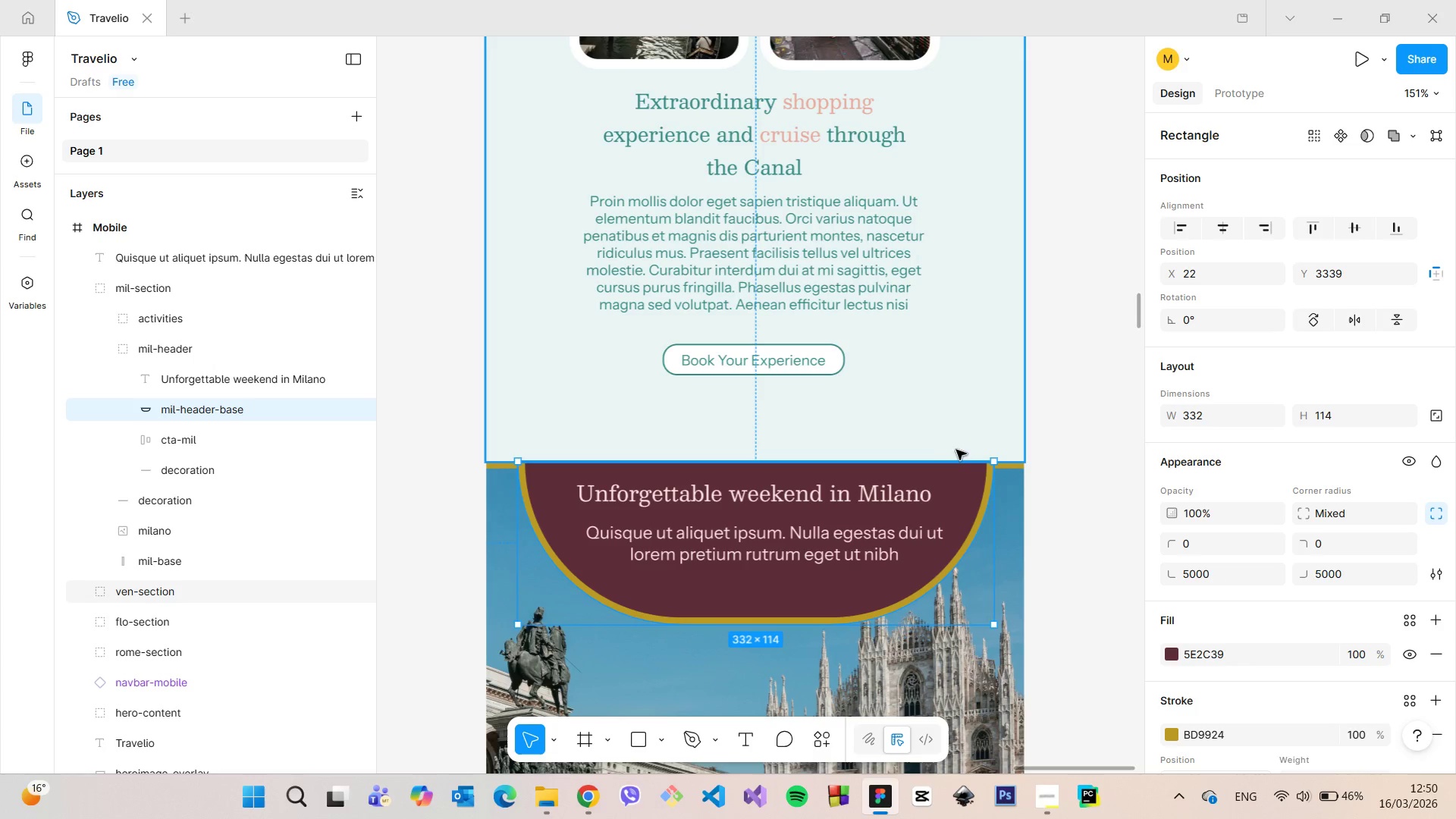 
scroll: coordinate [975, 461], scroll_direction: down, amount: 4.0
 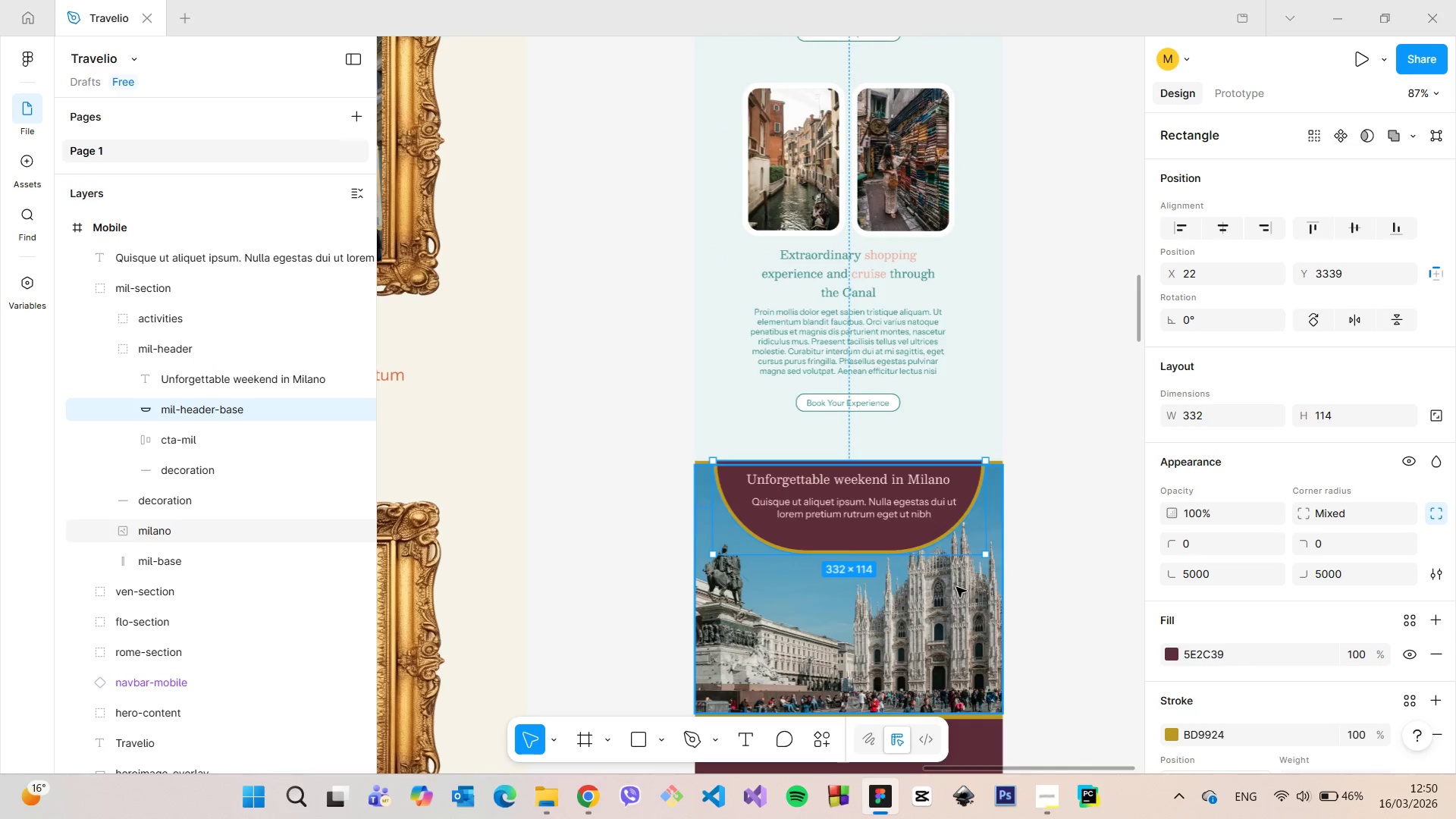 
scroll: coordinate [955, 588], scroll_direction: up, amount: 2.0
 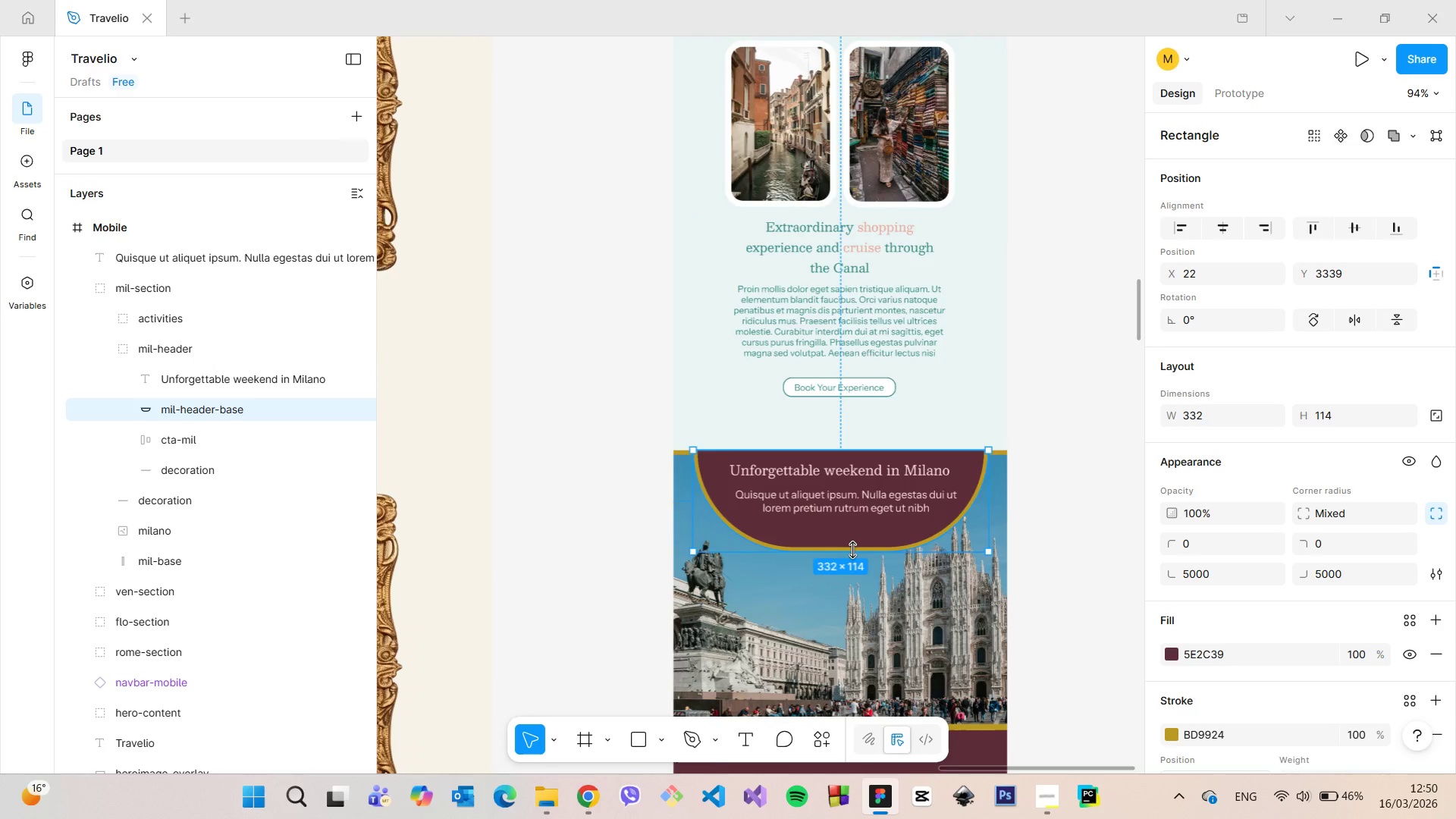 
left_click_drag(start_coordinate=[852, 550], to_coordinate=[859, 596])
 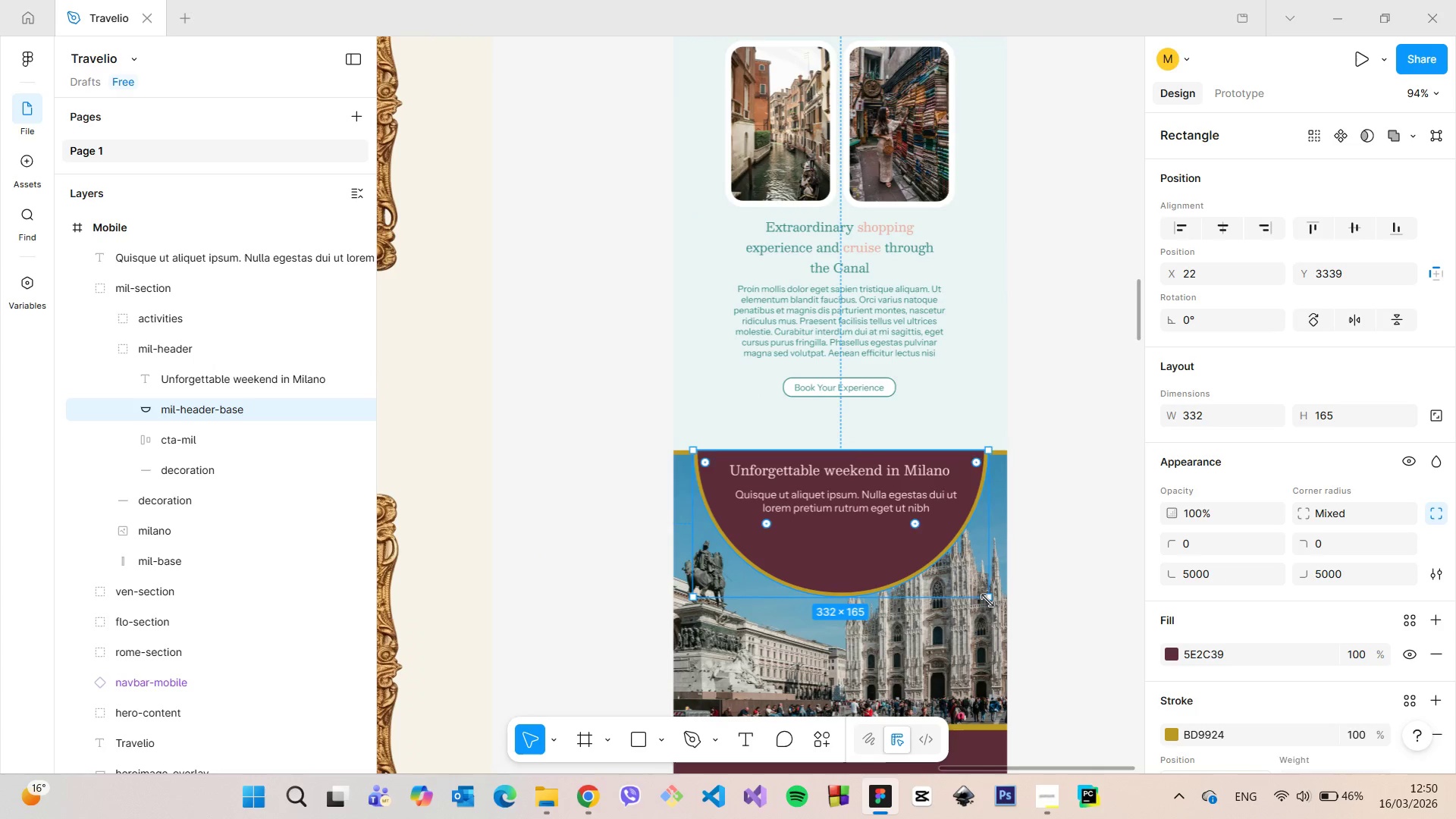 
left_click_drag(start_coordinate=[988, 601], to_coordinate=[972, 579])
 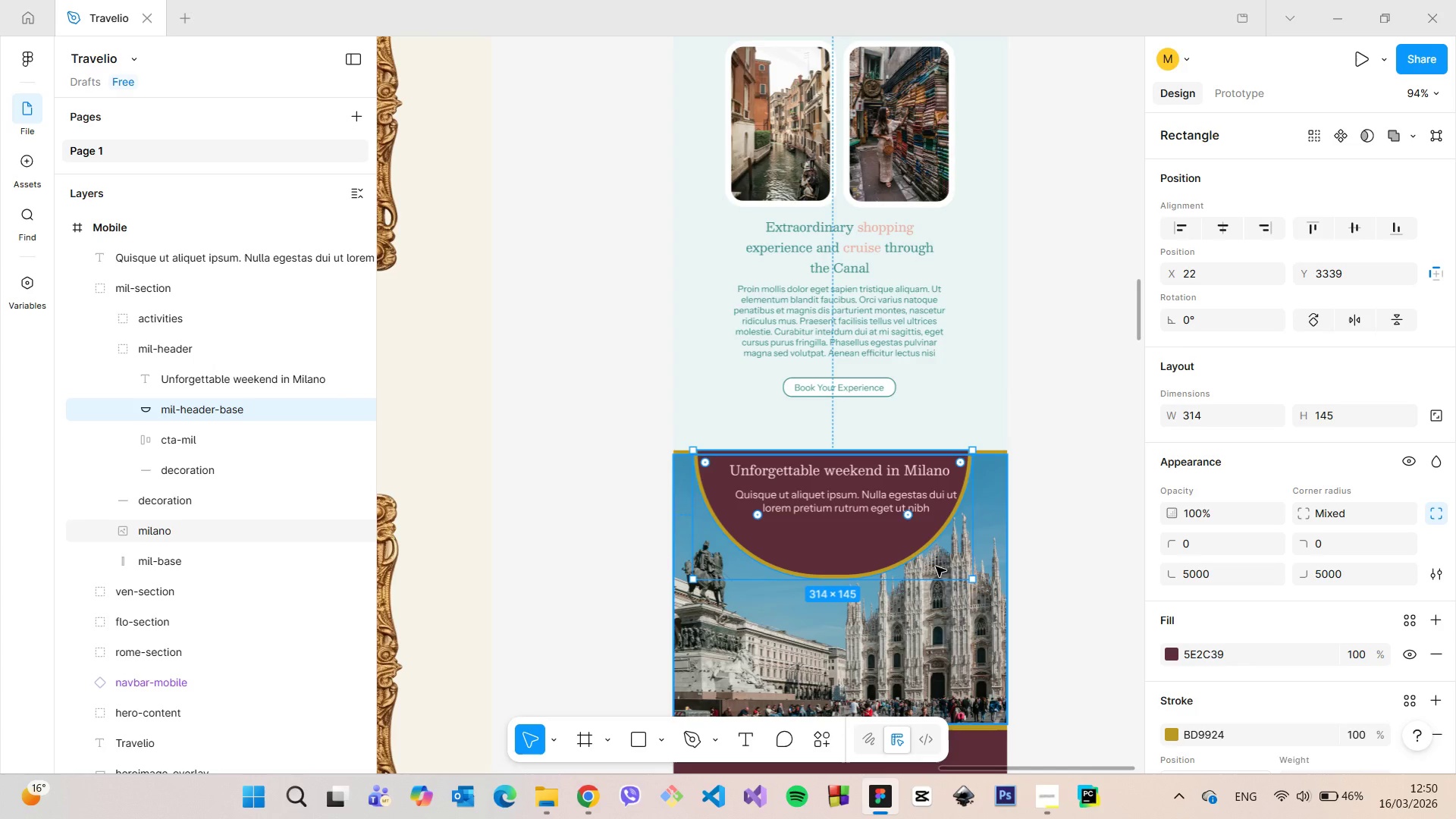 
scroll: coordinate [961, 572], scroll_direction: up, amount: 7.0
 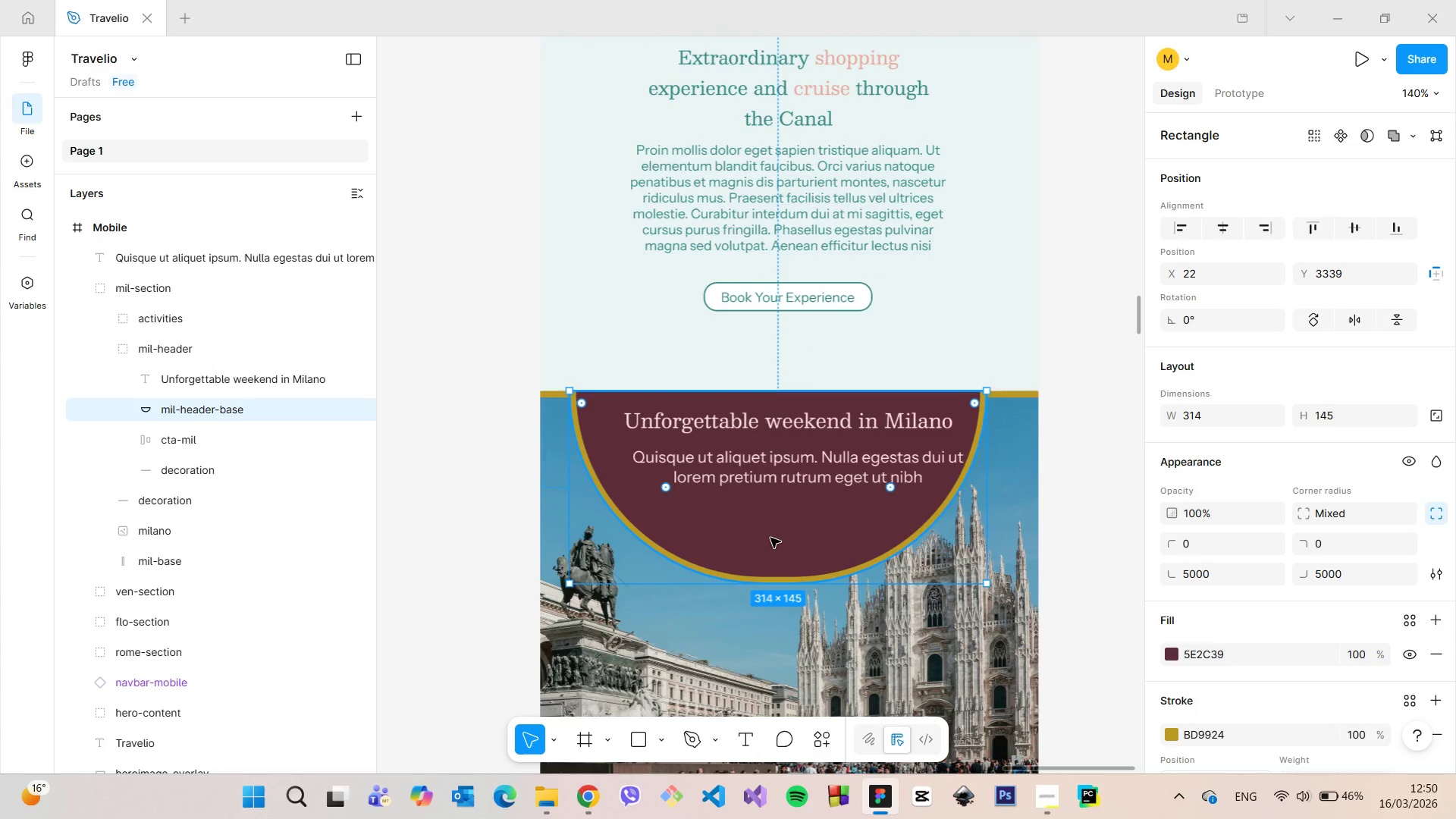 
left_click_drag(start_coordinate=[766, 538], to_coordinate=[781, 540])
 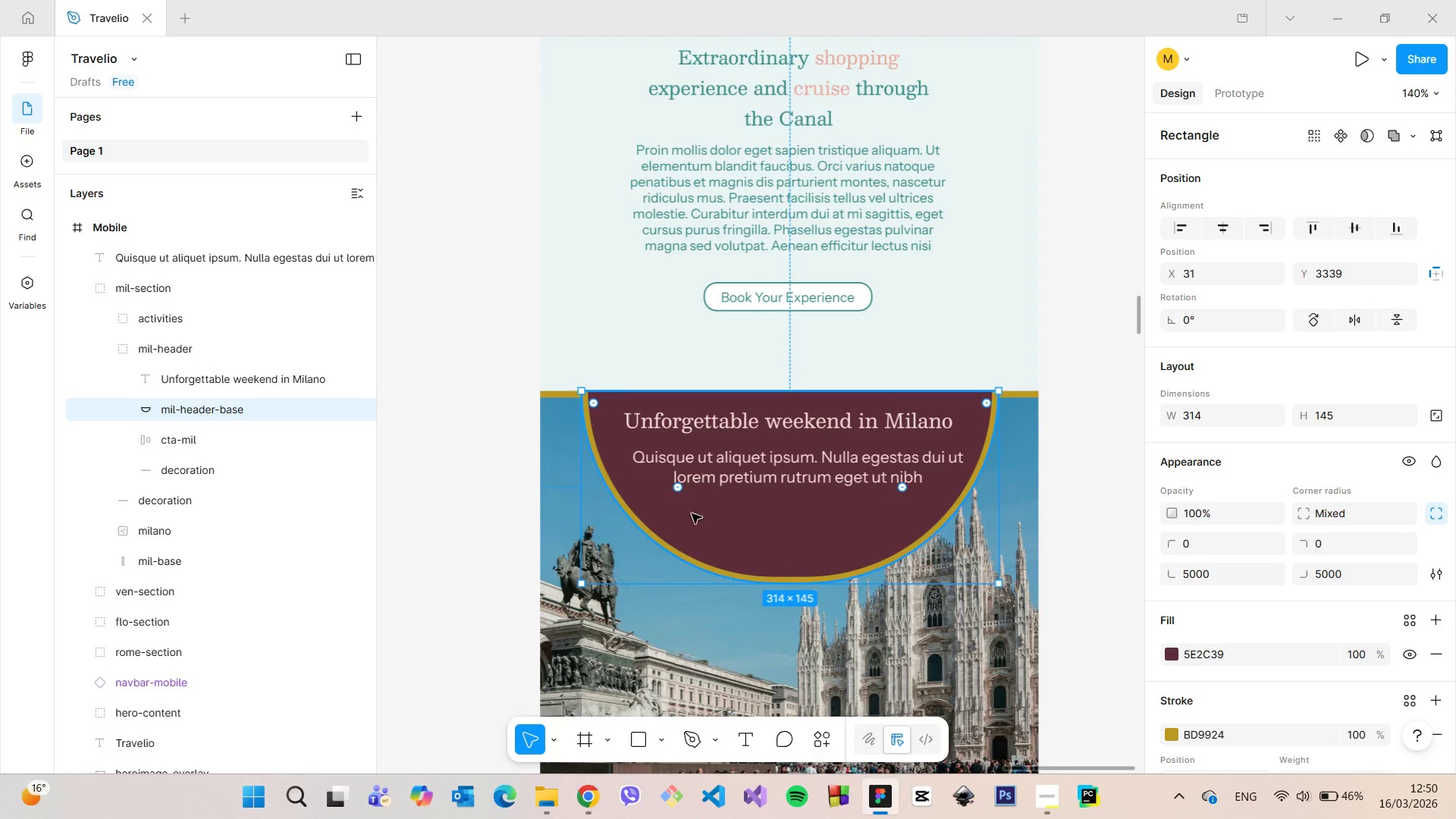 
hold_key(key=AltLeft, duration=1.22)
 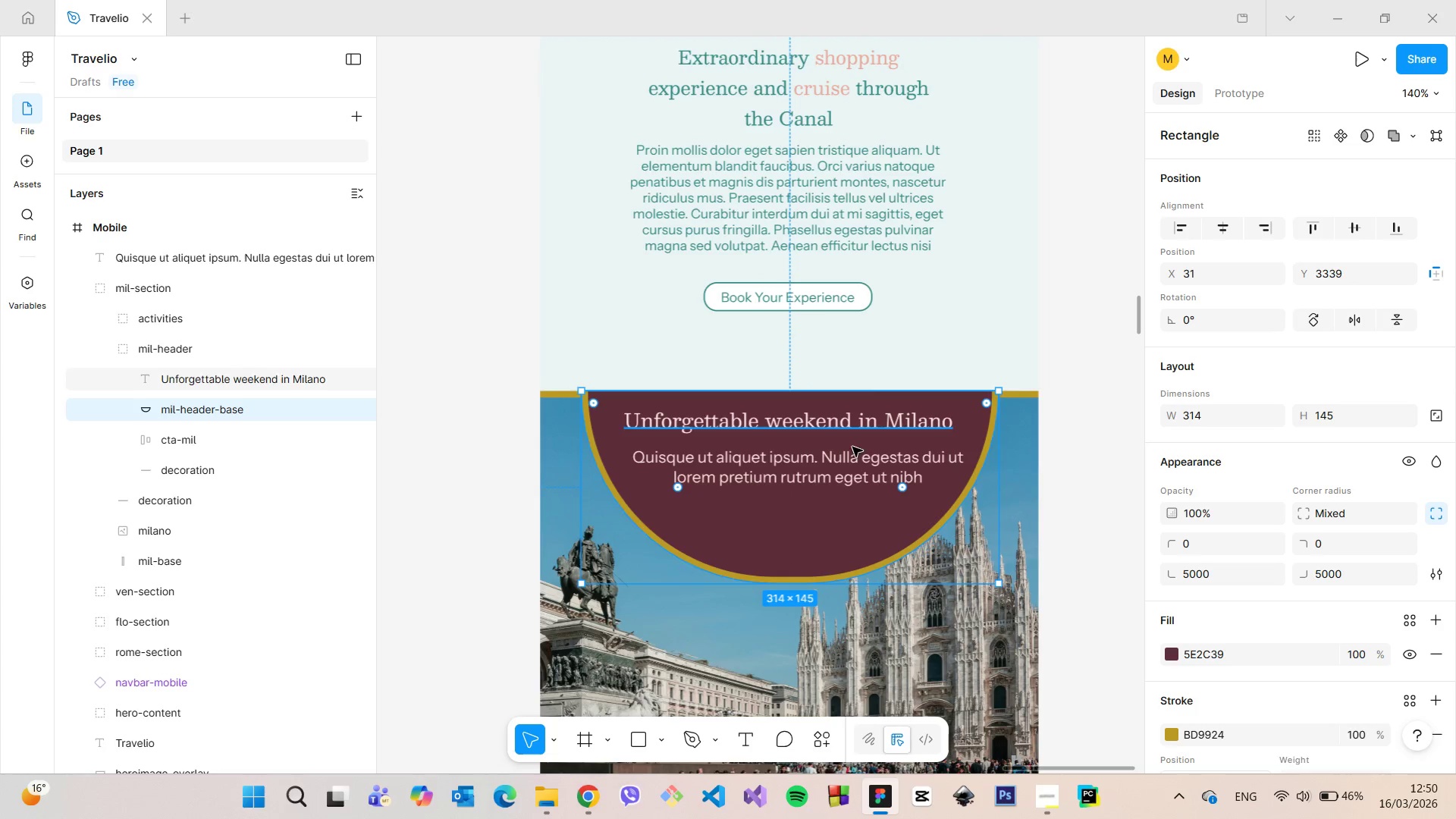 
left_click([852, 460])
 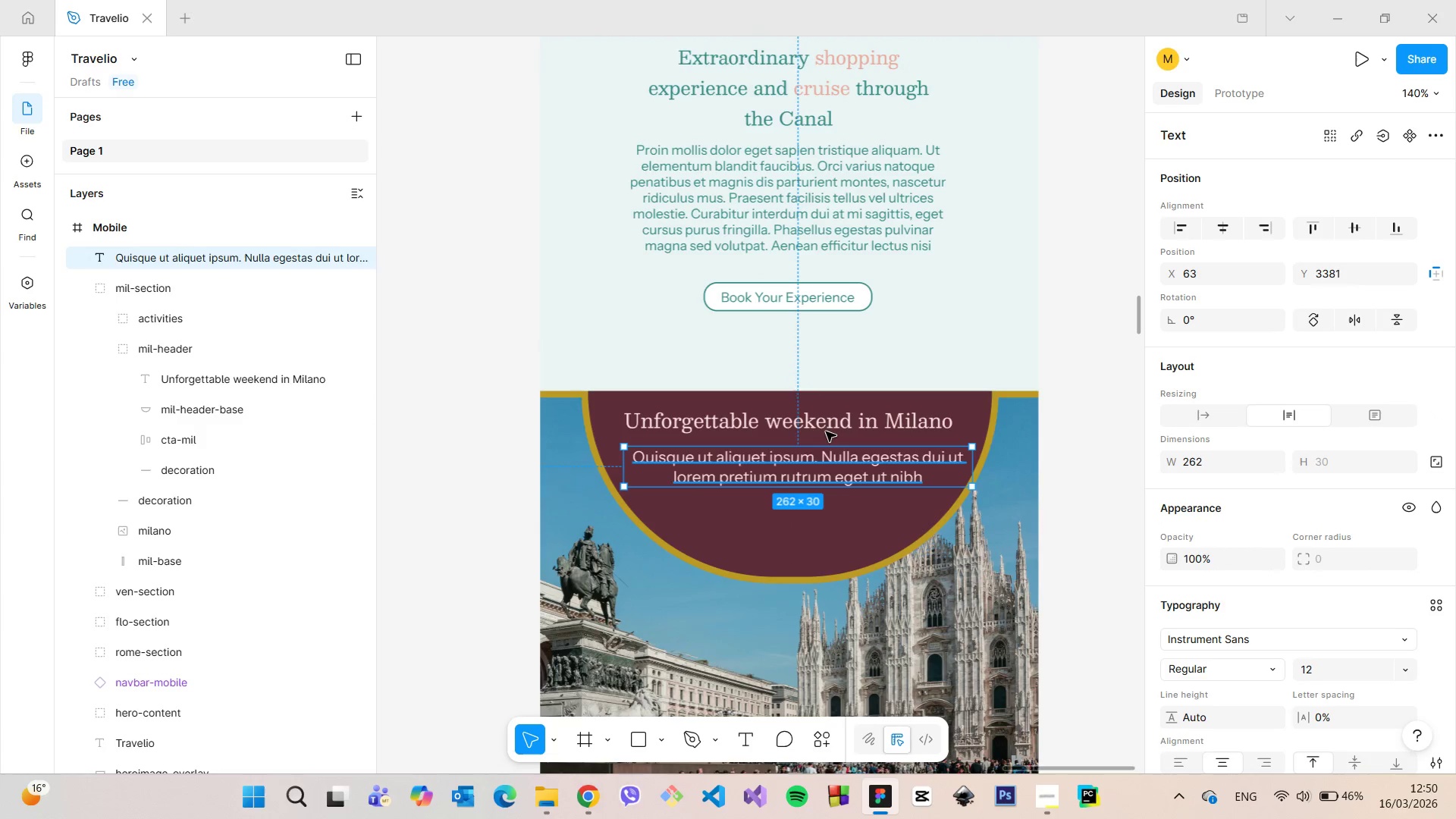 
left_click([821, 423])
 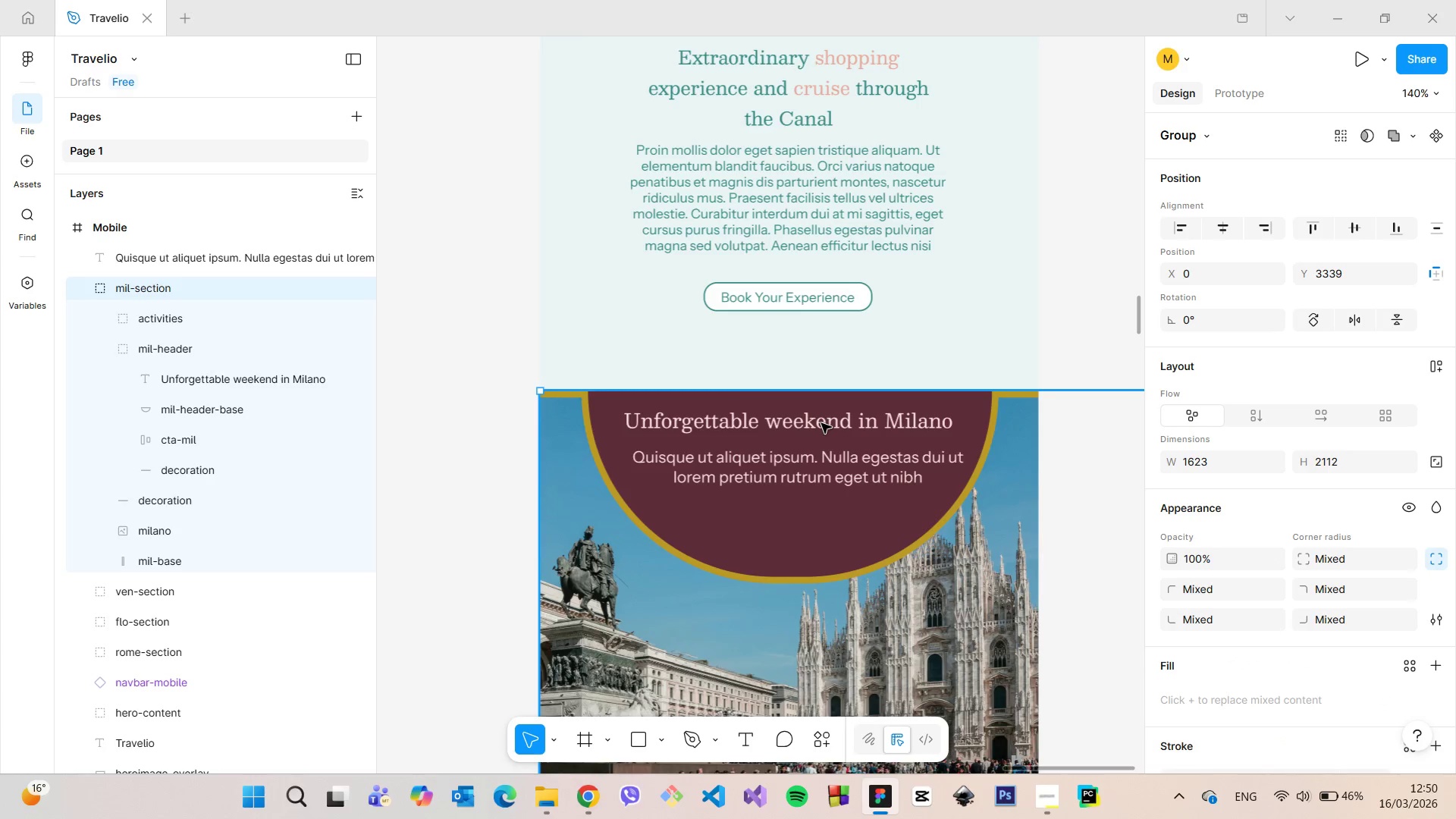 
double_click([821, 423])
 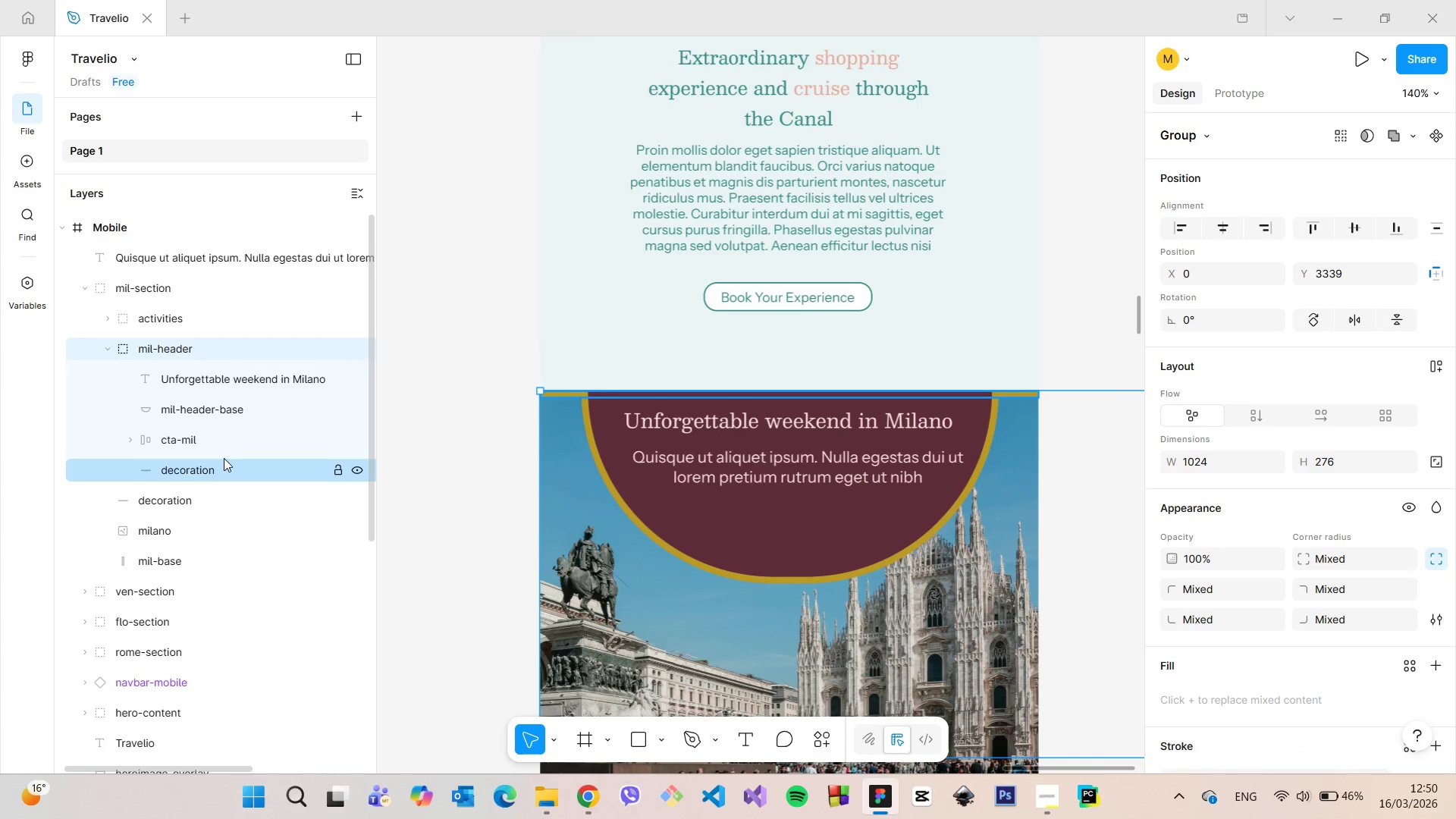 
left_click([224, 379])
 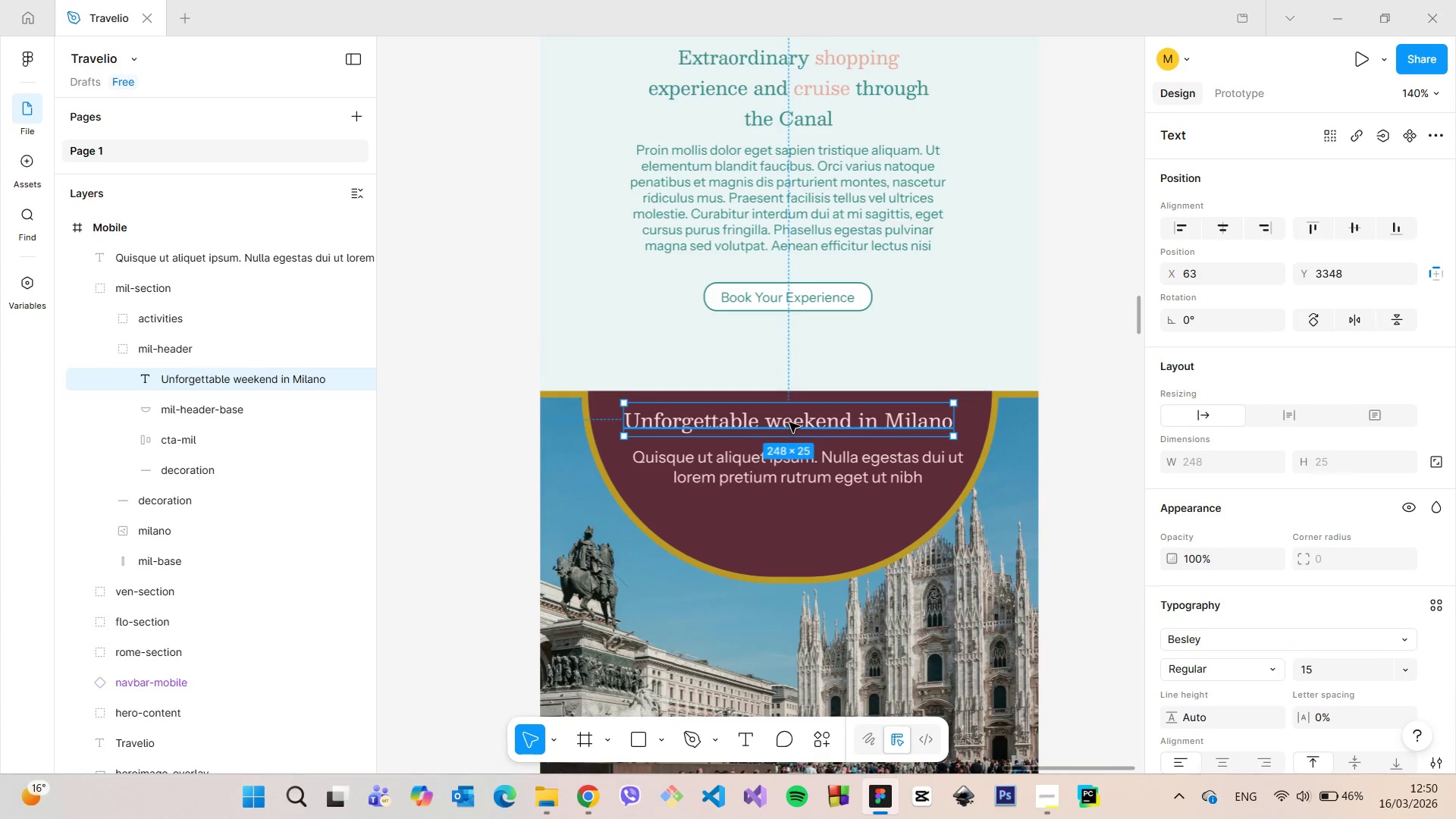 
left_click_drag(start_coordinate=[789, 422], to_coordinate=[790, 431])
 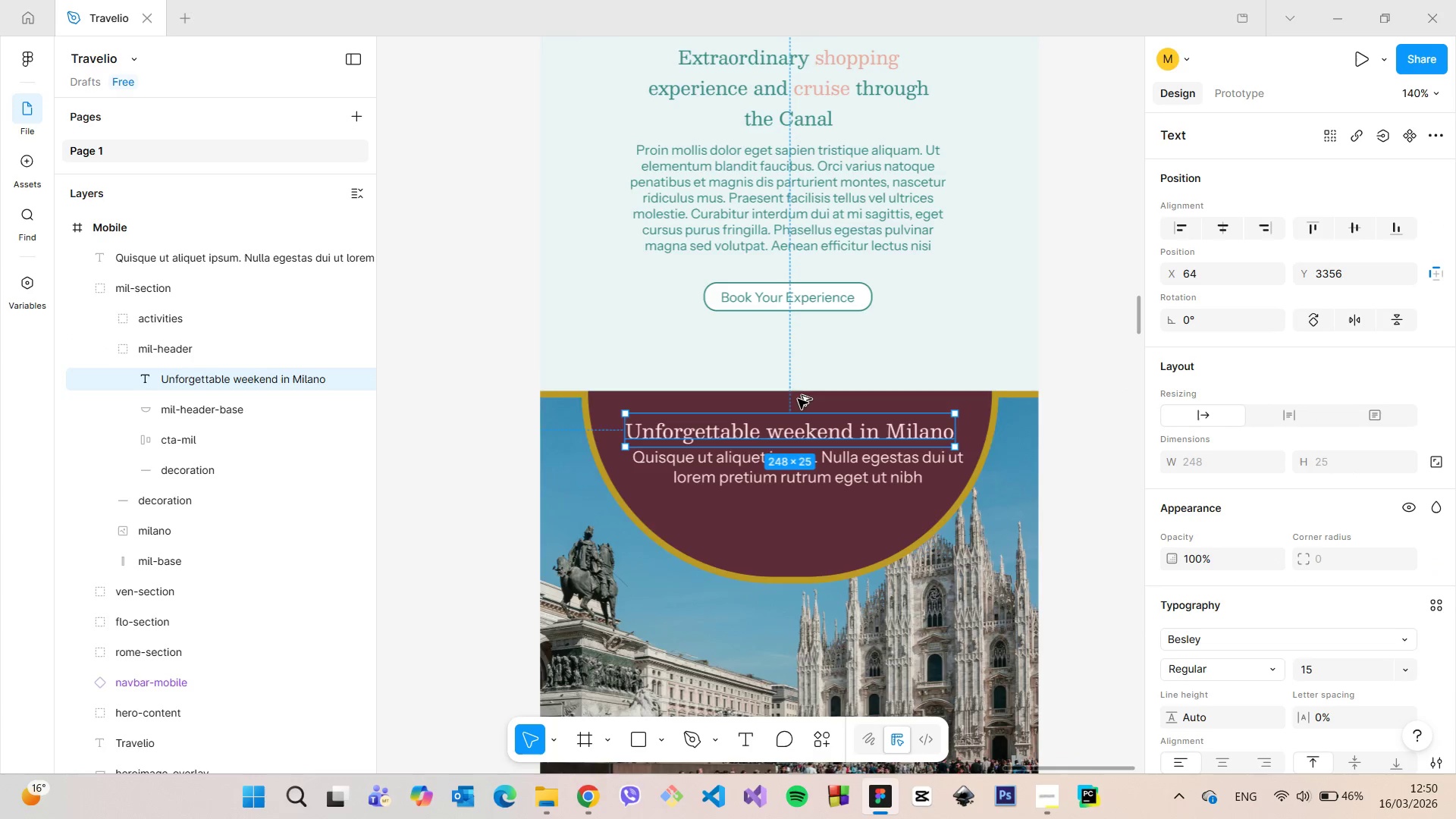 
hold_key(key=AltLeft, duration=1.52)
 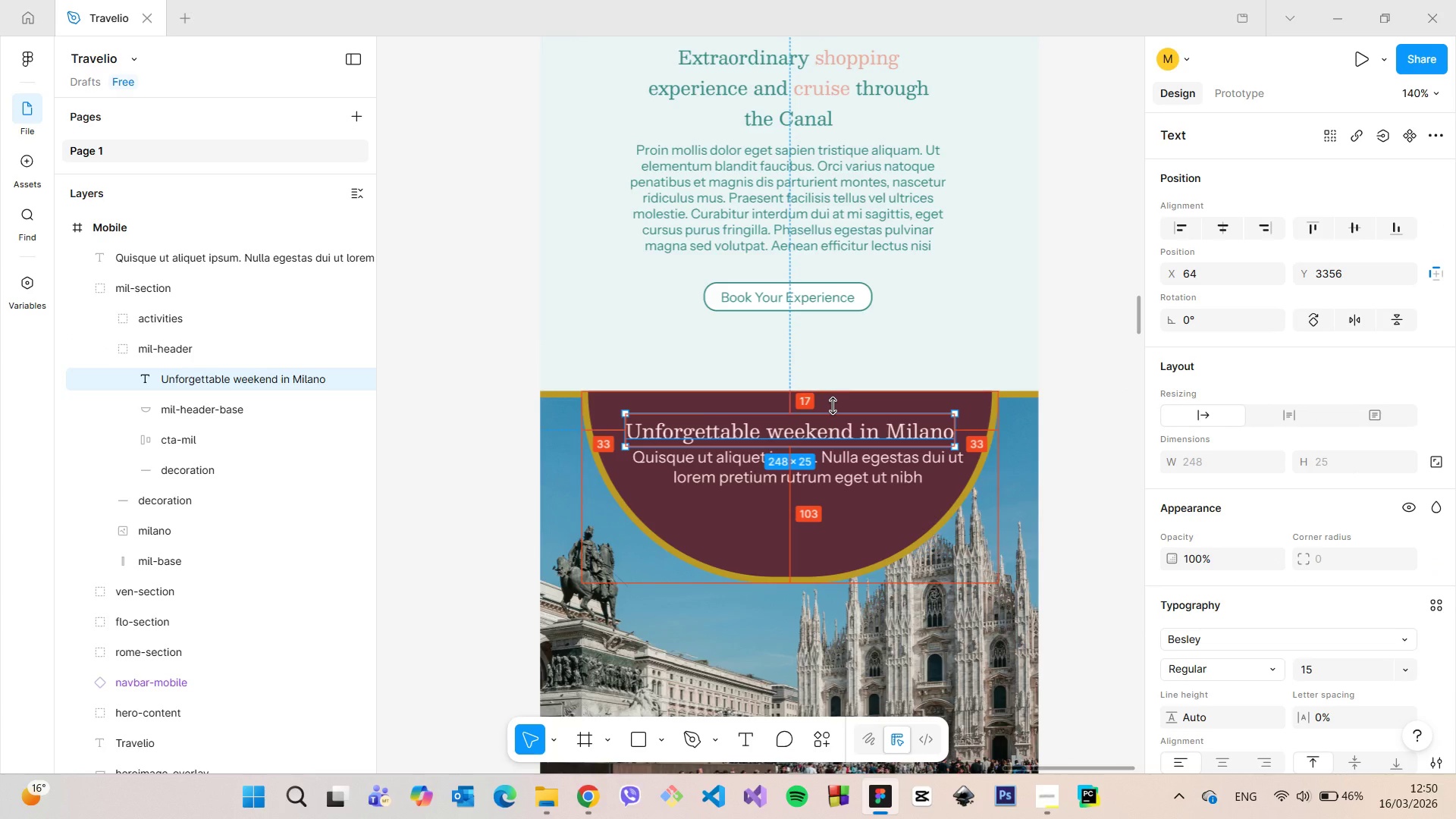 
key(Alt+AltLeft)
 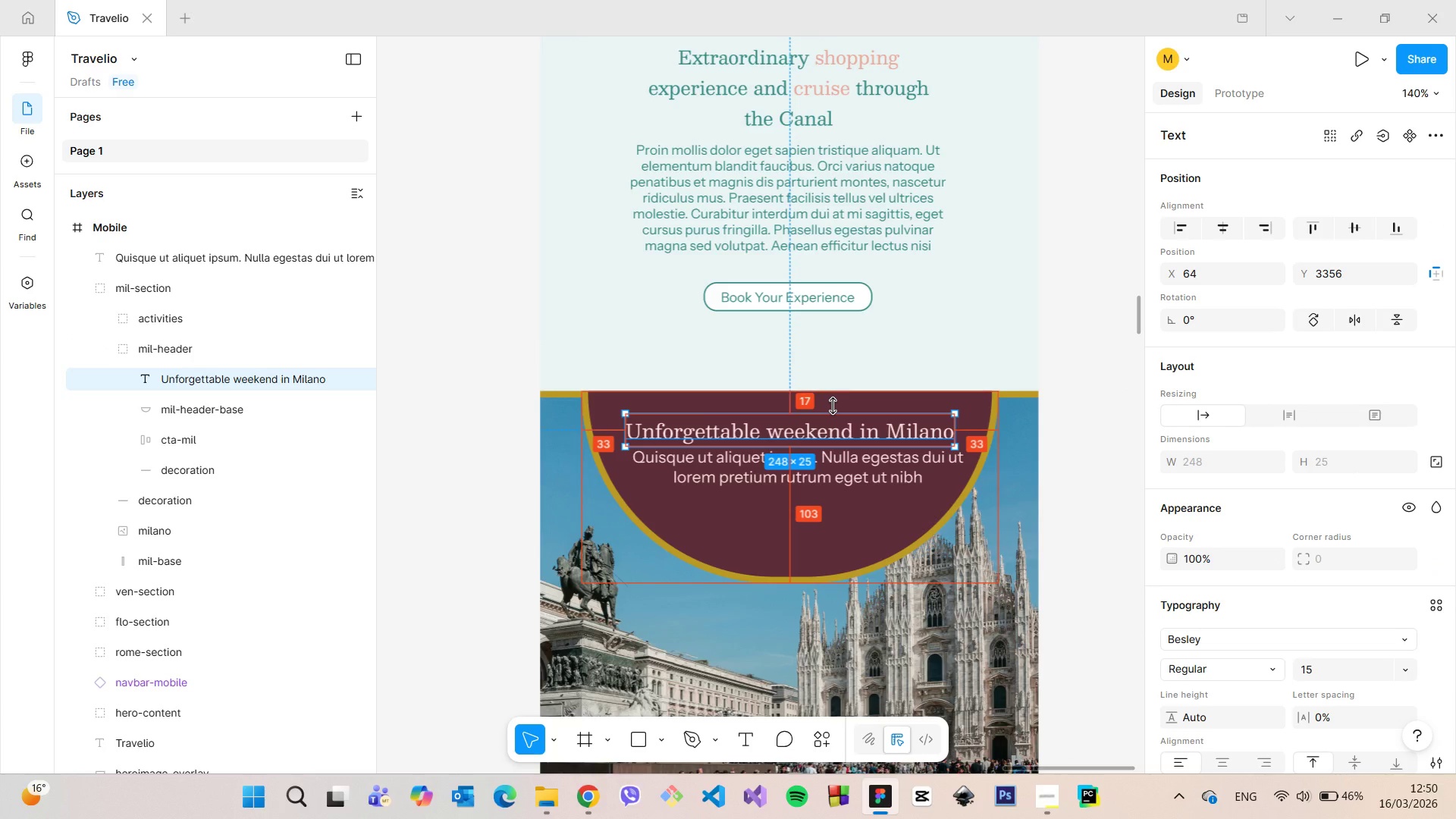 
key(Alt+AltLeft)
 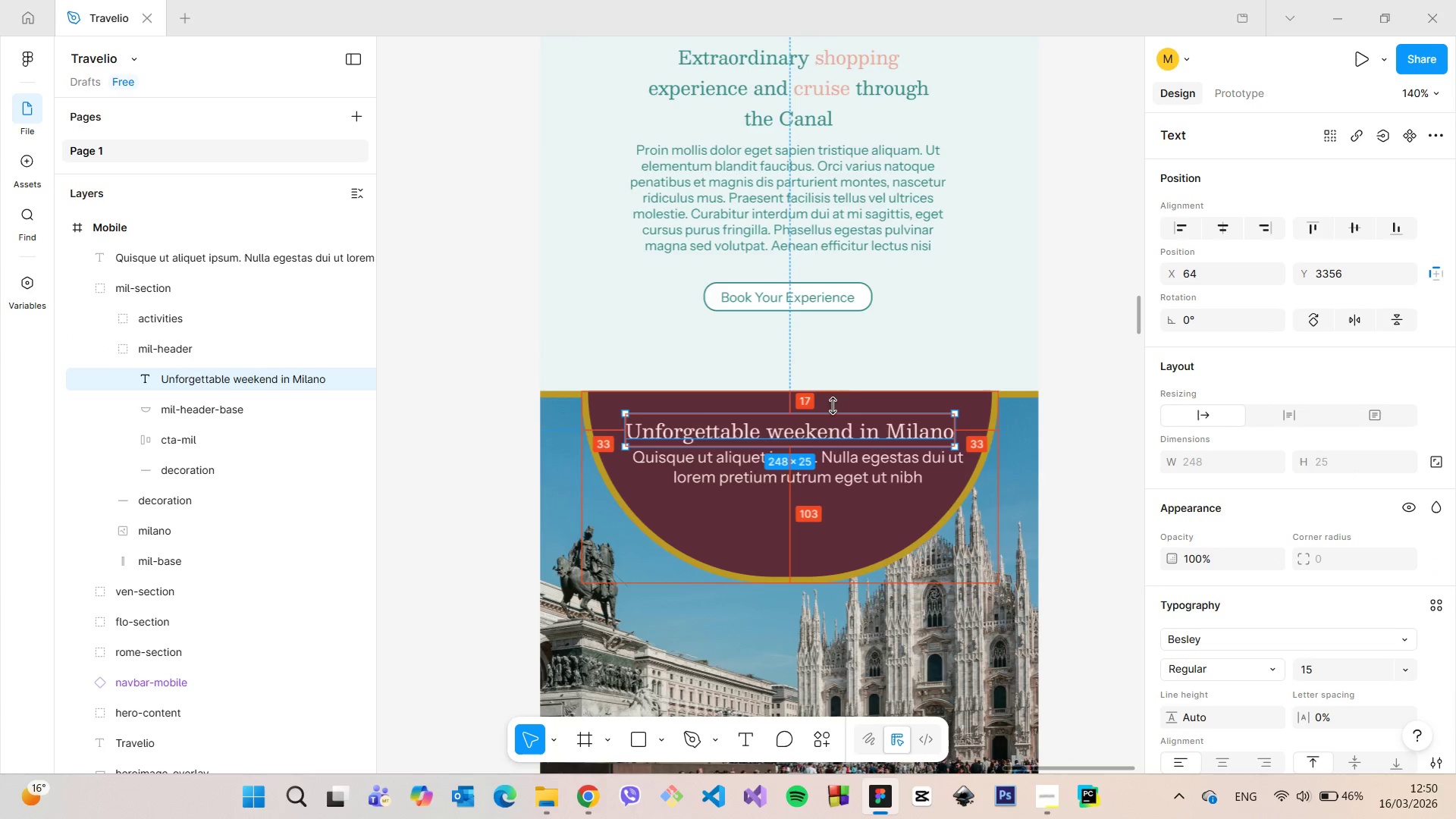 
key(Alt+AltLeft)
 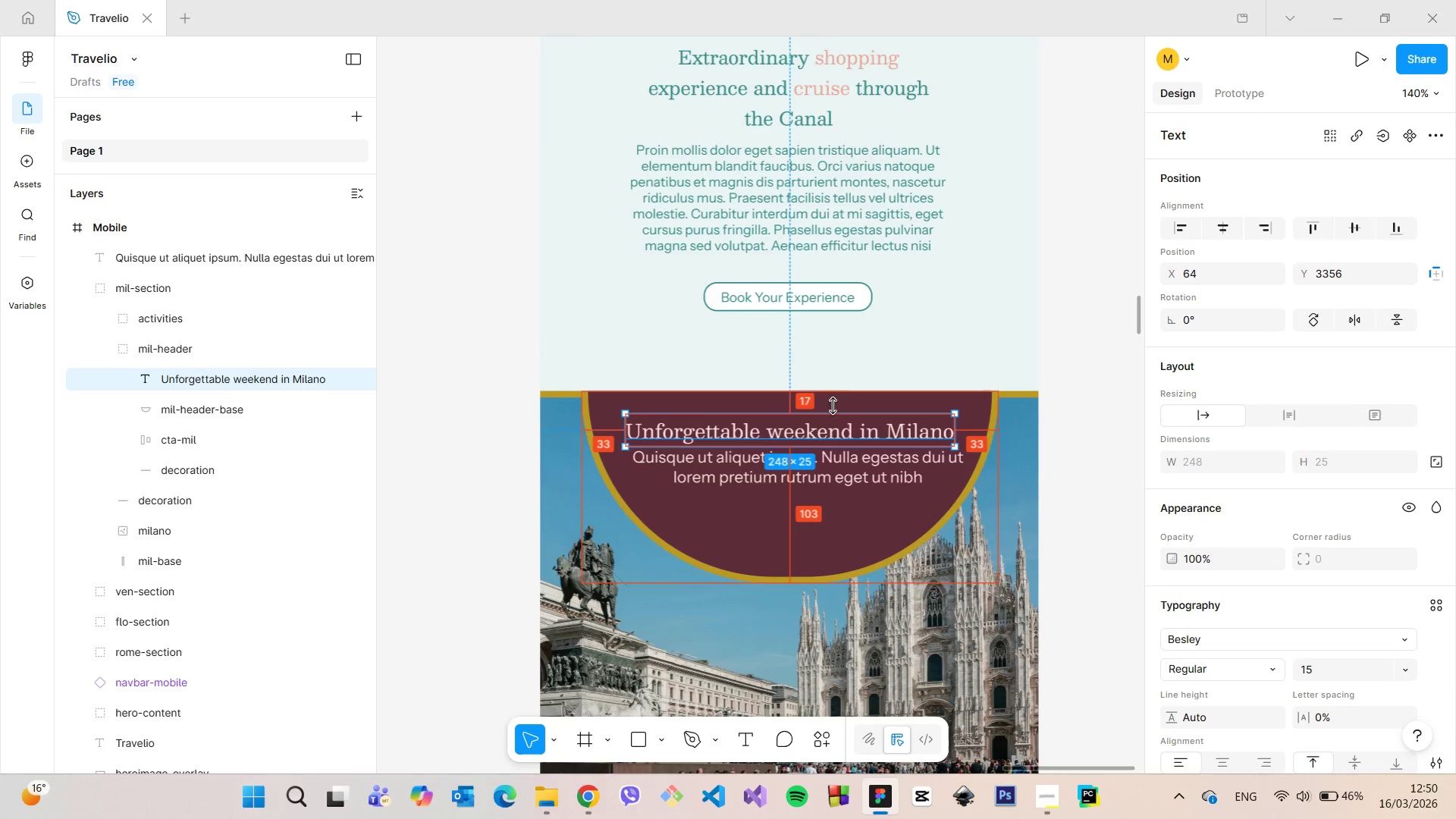 
key(Alt+AltLeft)
 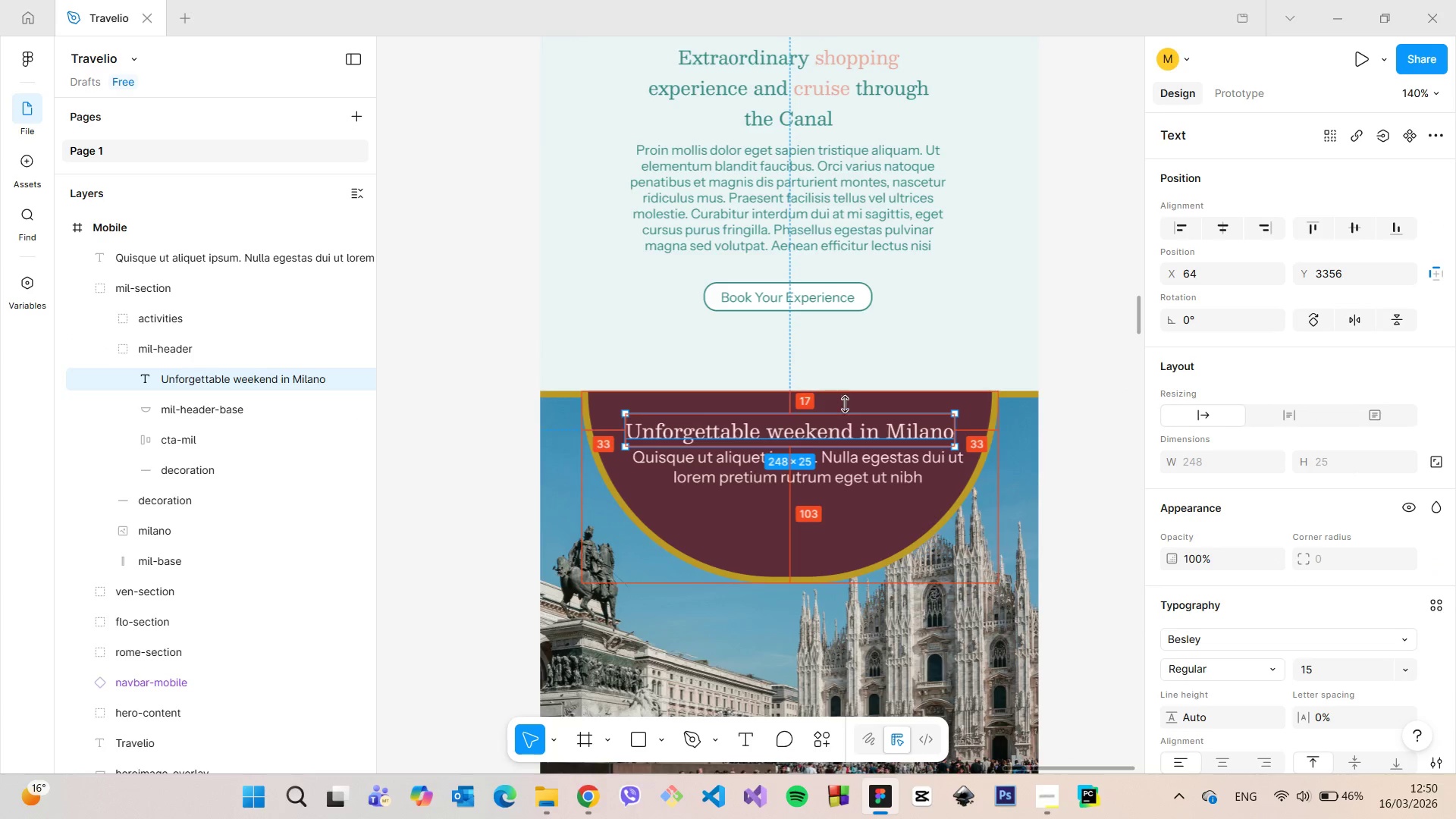 
key(Alt+AltLeft)
 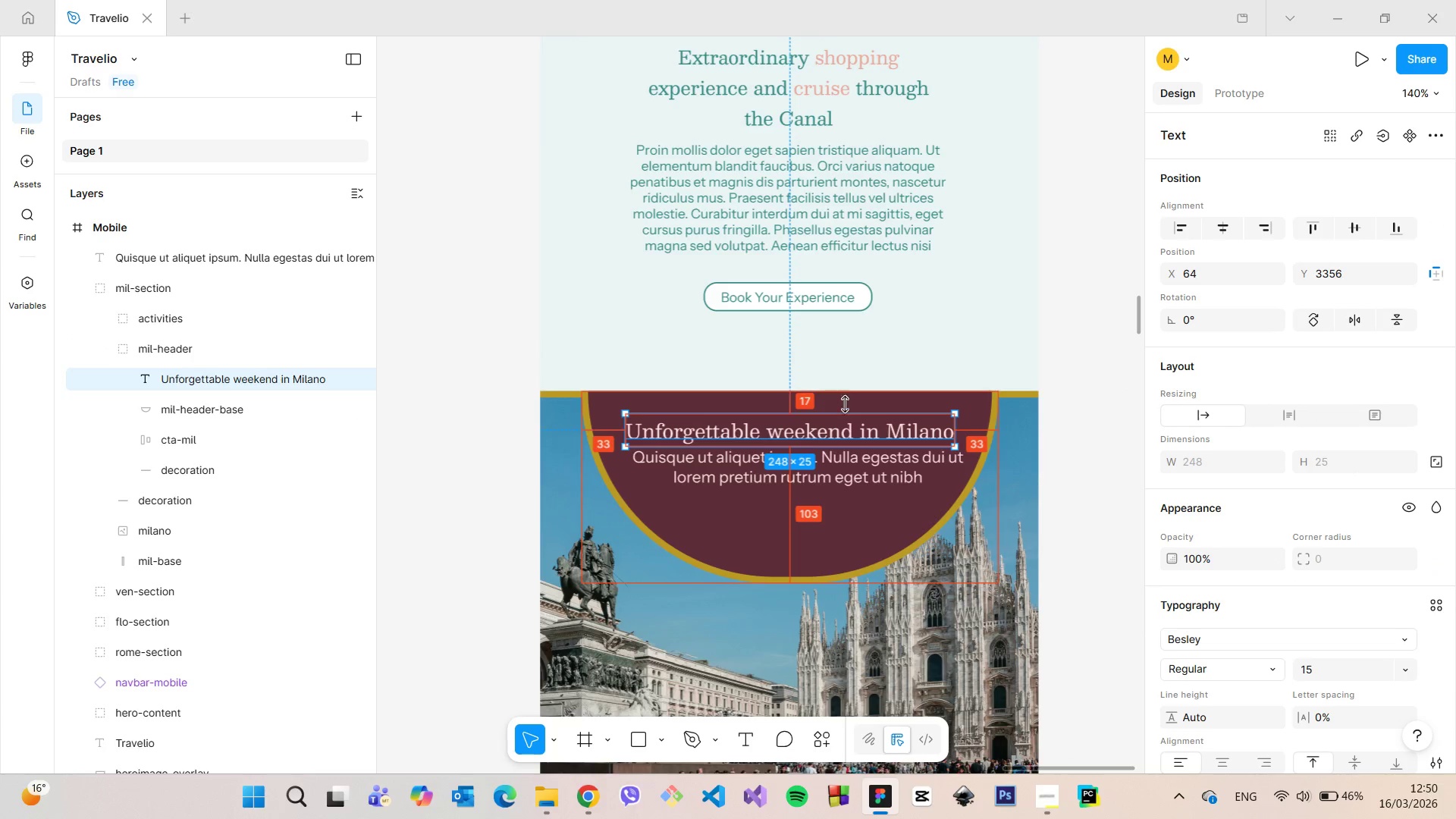 
key(Alt+AltLeft)
 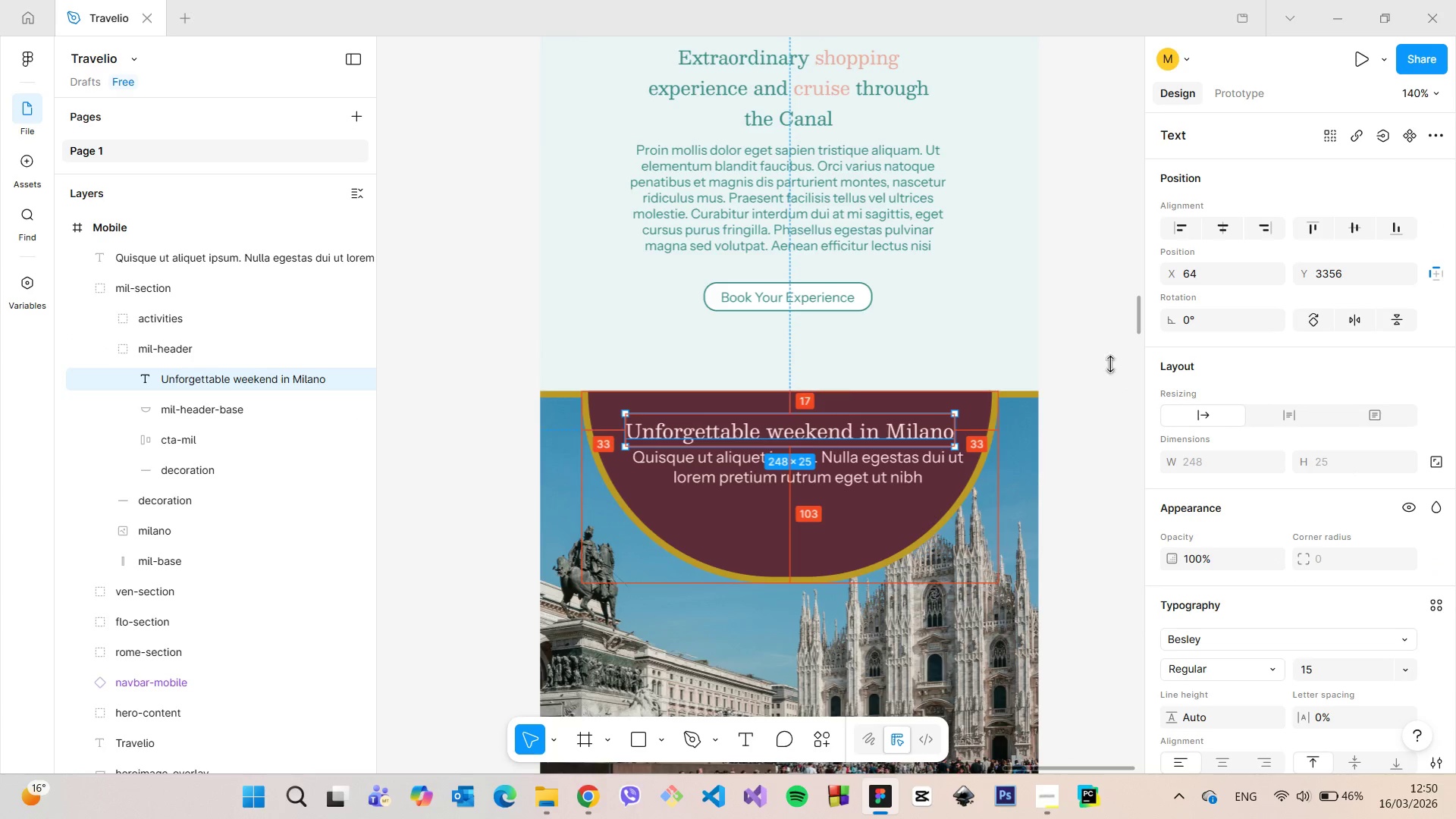 
key(Alt+AltLeft)
 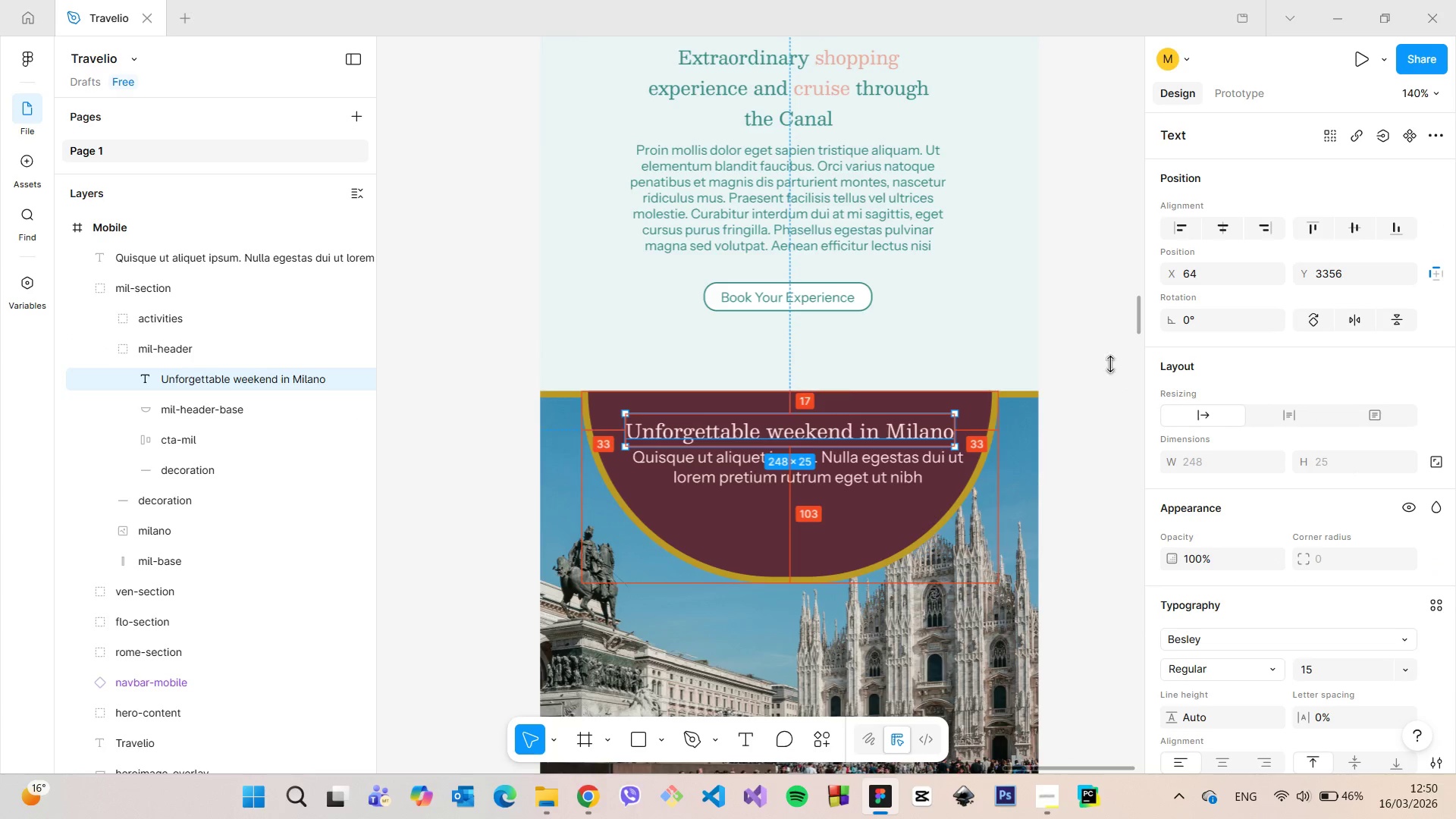 
key(Alt+AltLeft)
 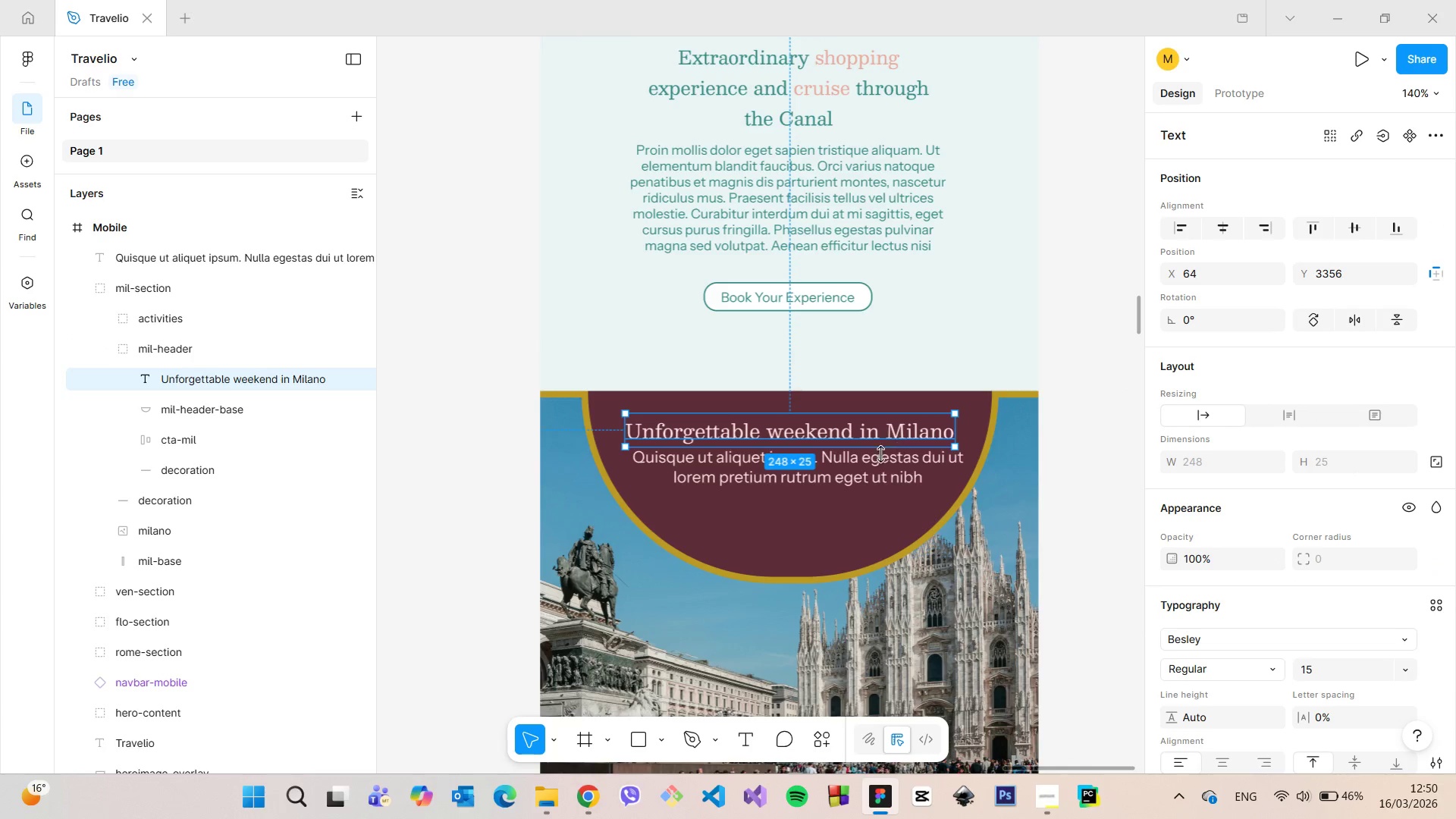 
left_click([864, 468])
 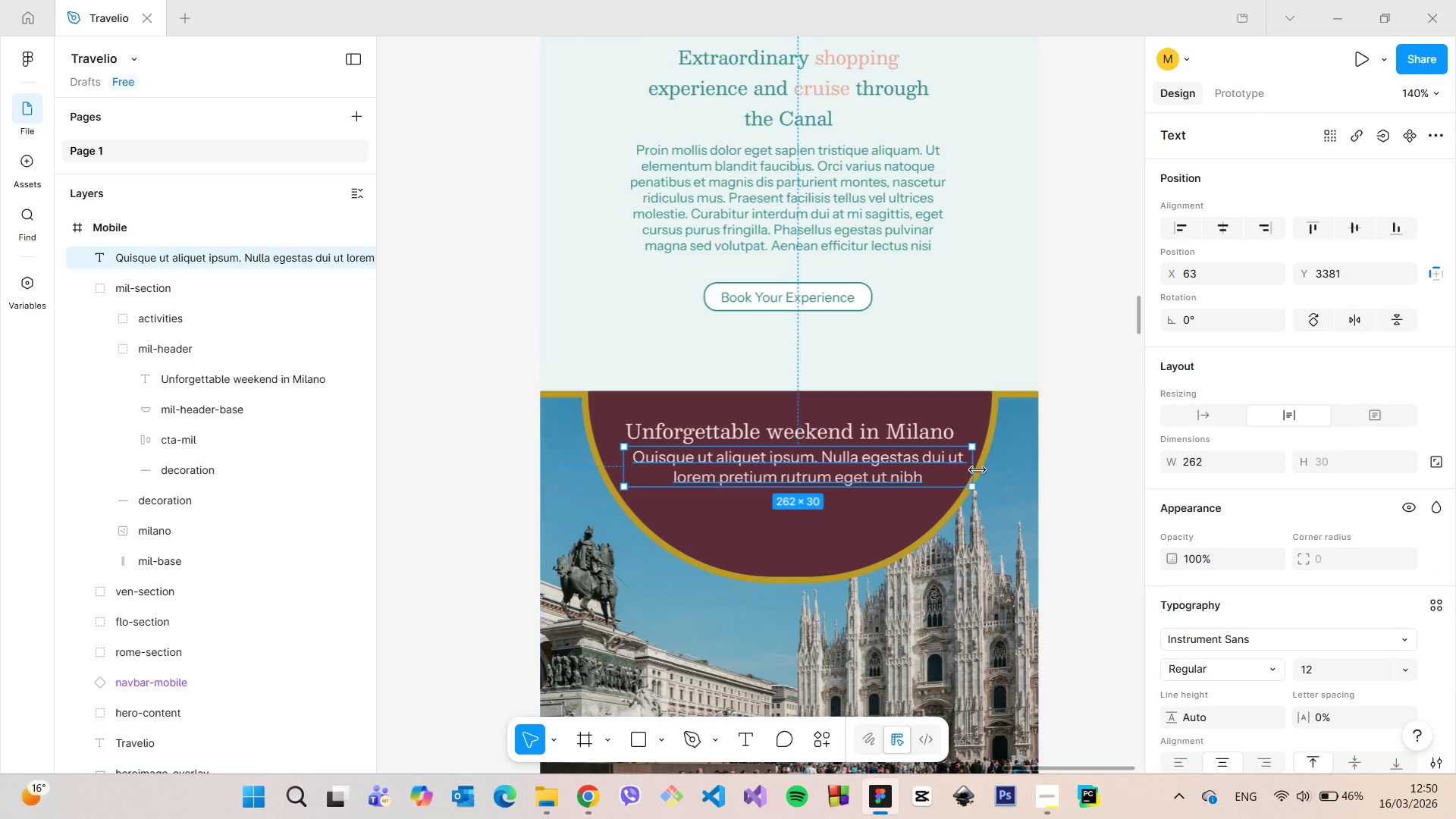 
left_click_drag(start_coordinate=[975, 470], to_coordinate=[952, 465])
 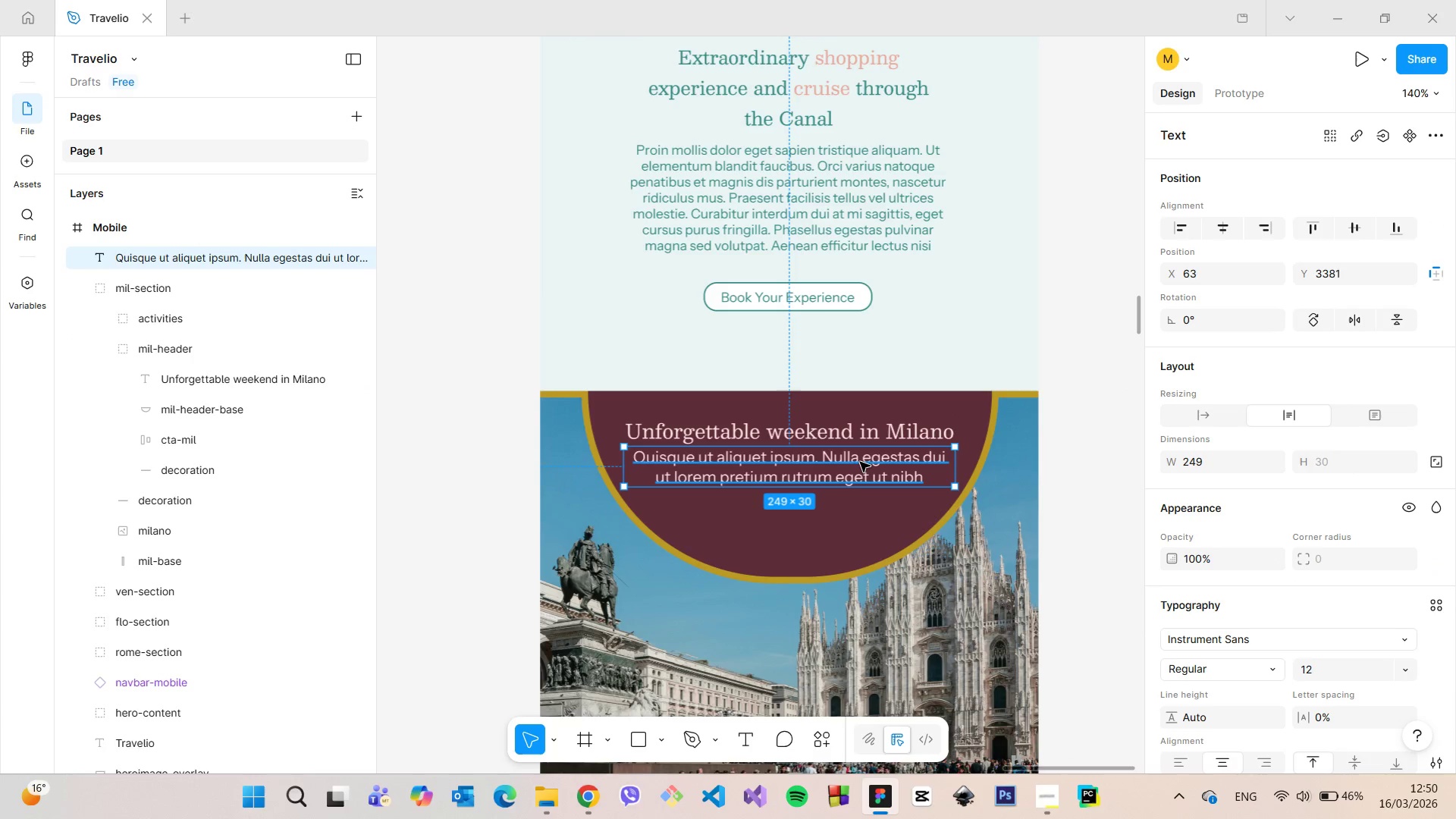 
left_click_drag(start_coordinate=[860, 462], to_coordinate=[860, 468])
 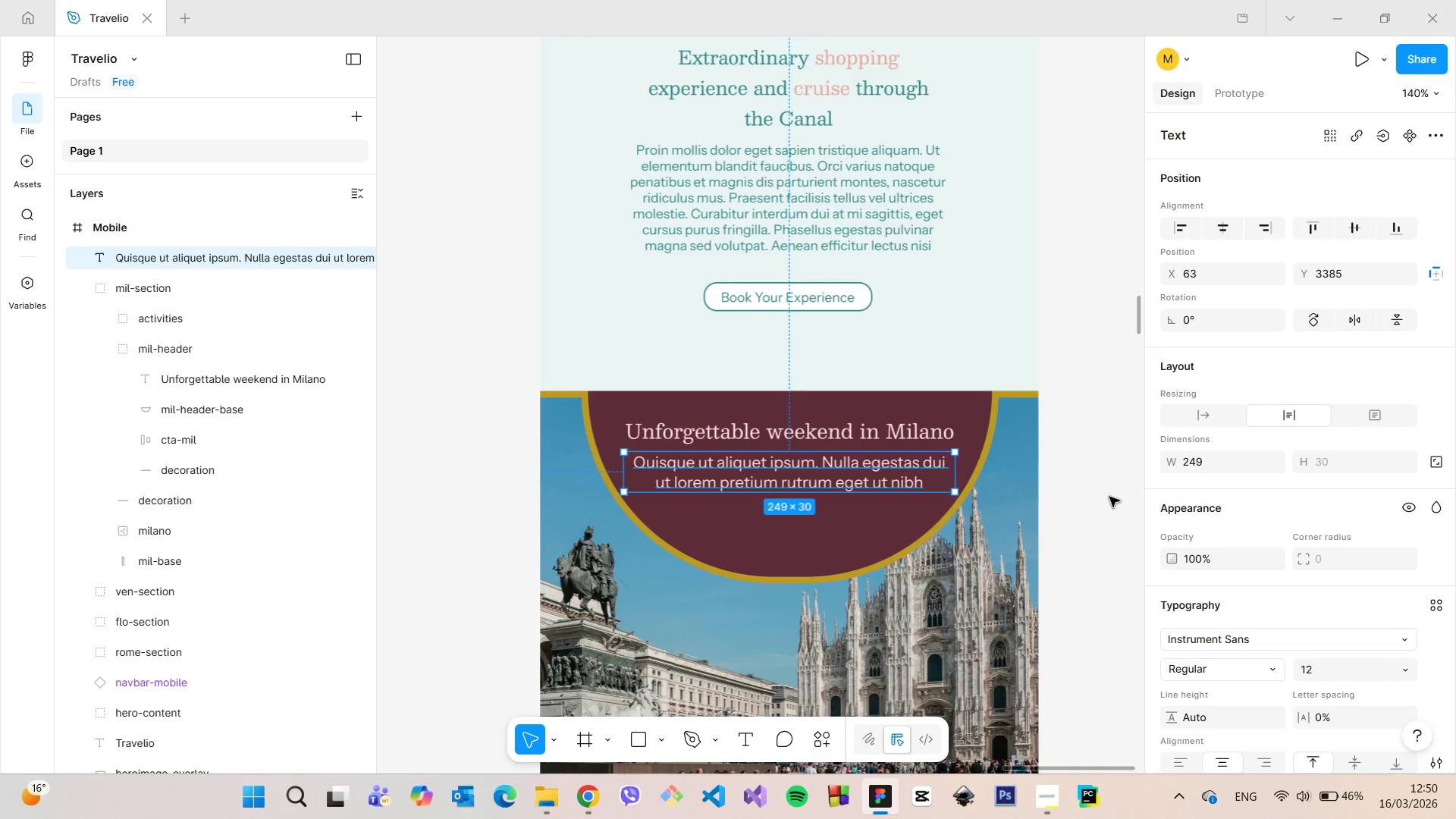 
left_click([1108, 497])
 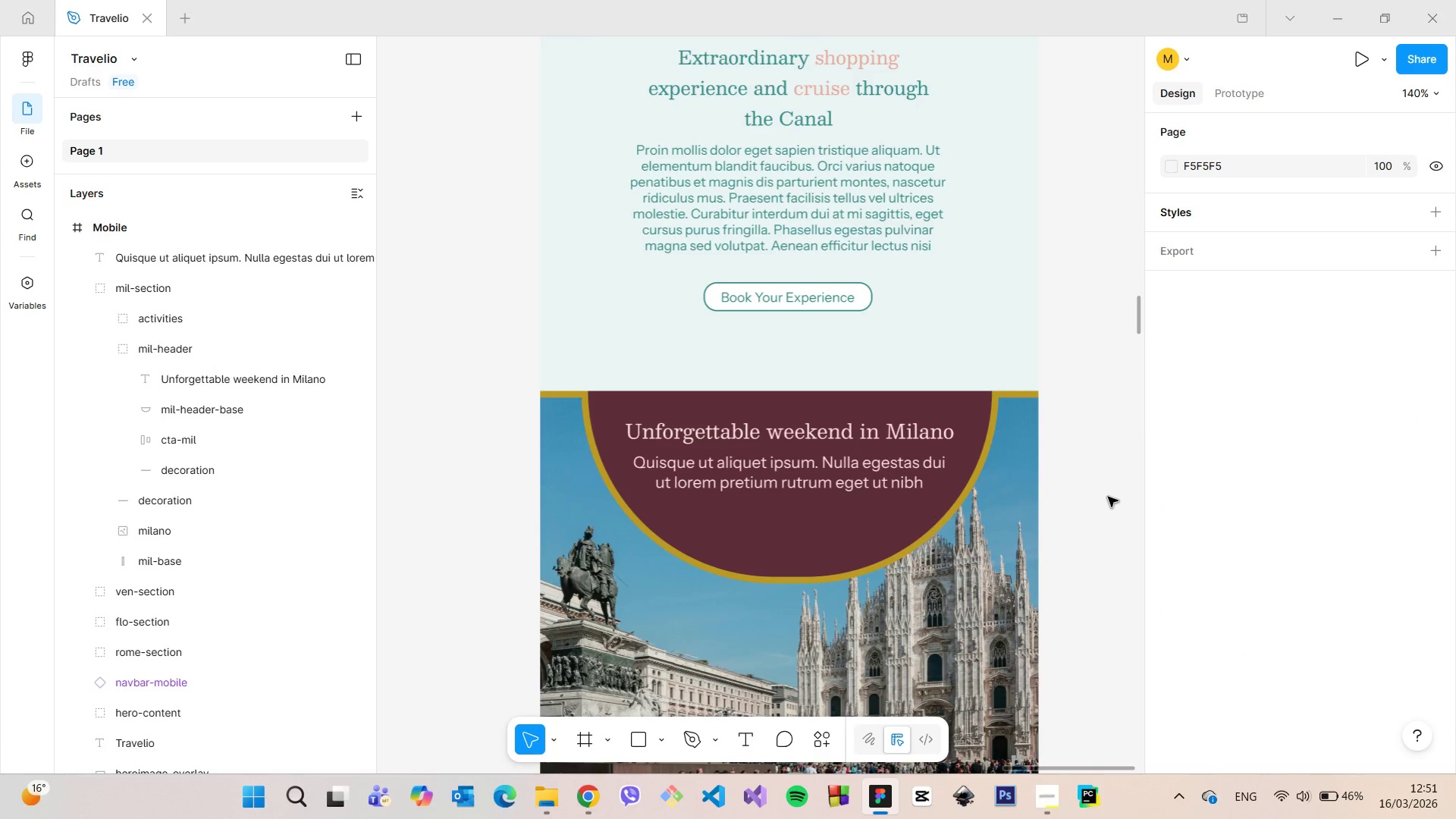 
scroll: coordinate [1108, 497], scroll_direction: down, amount: 6.0
 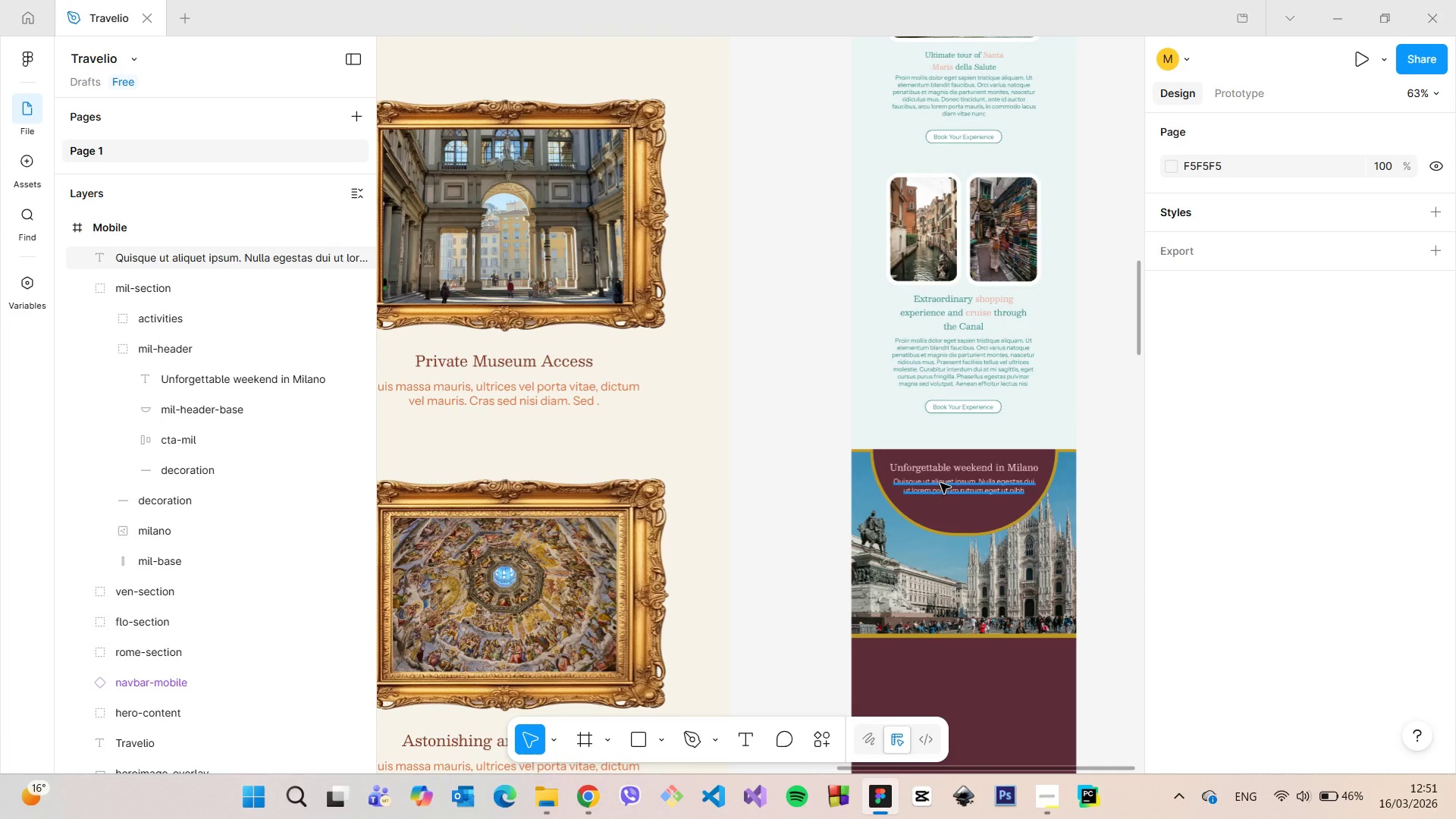 
left_click([940, 483])
 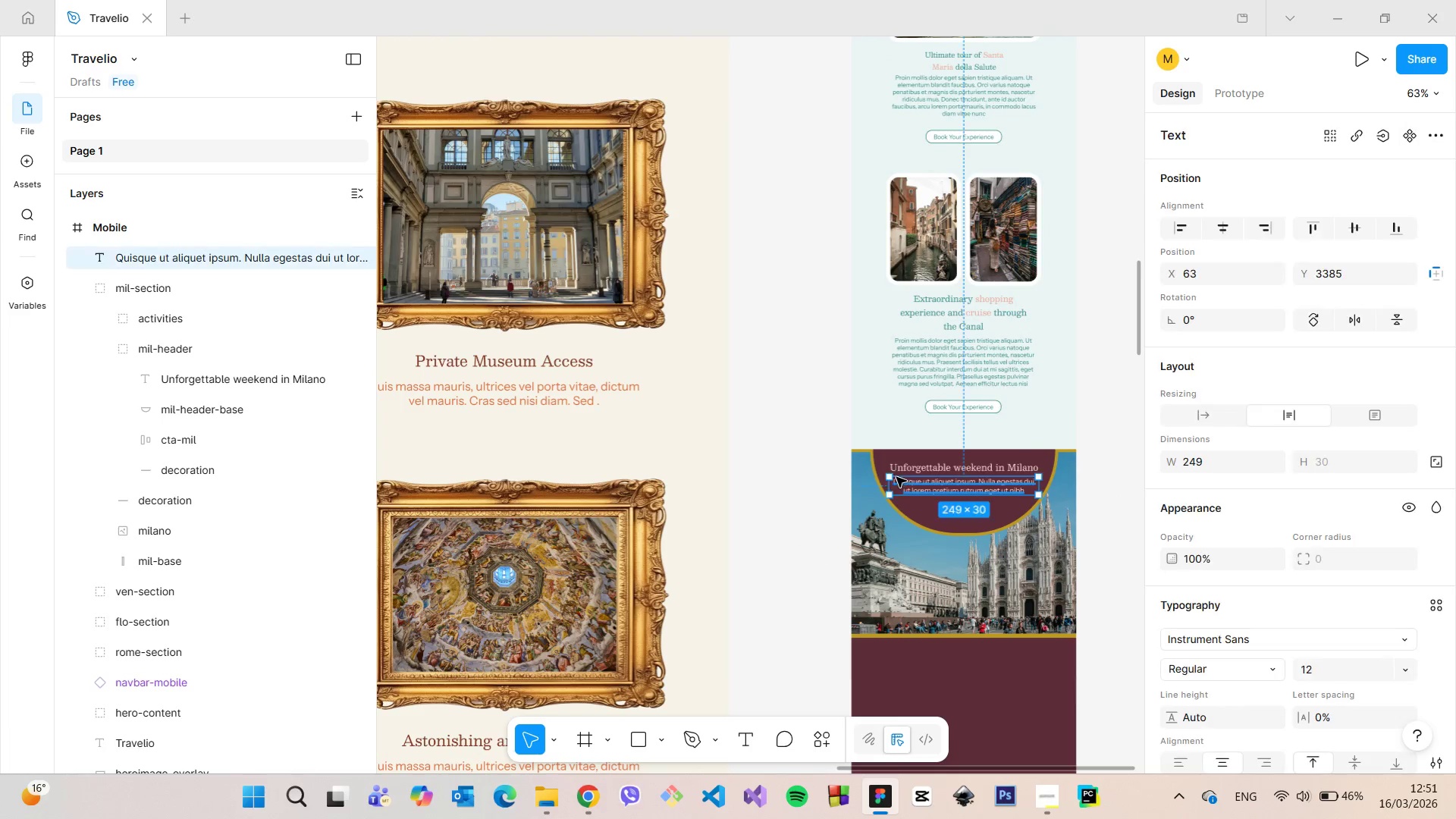 
hold_key(key=AltLeft, duration=1.51)
 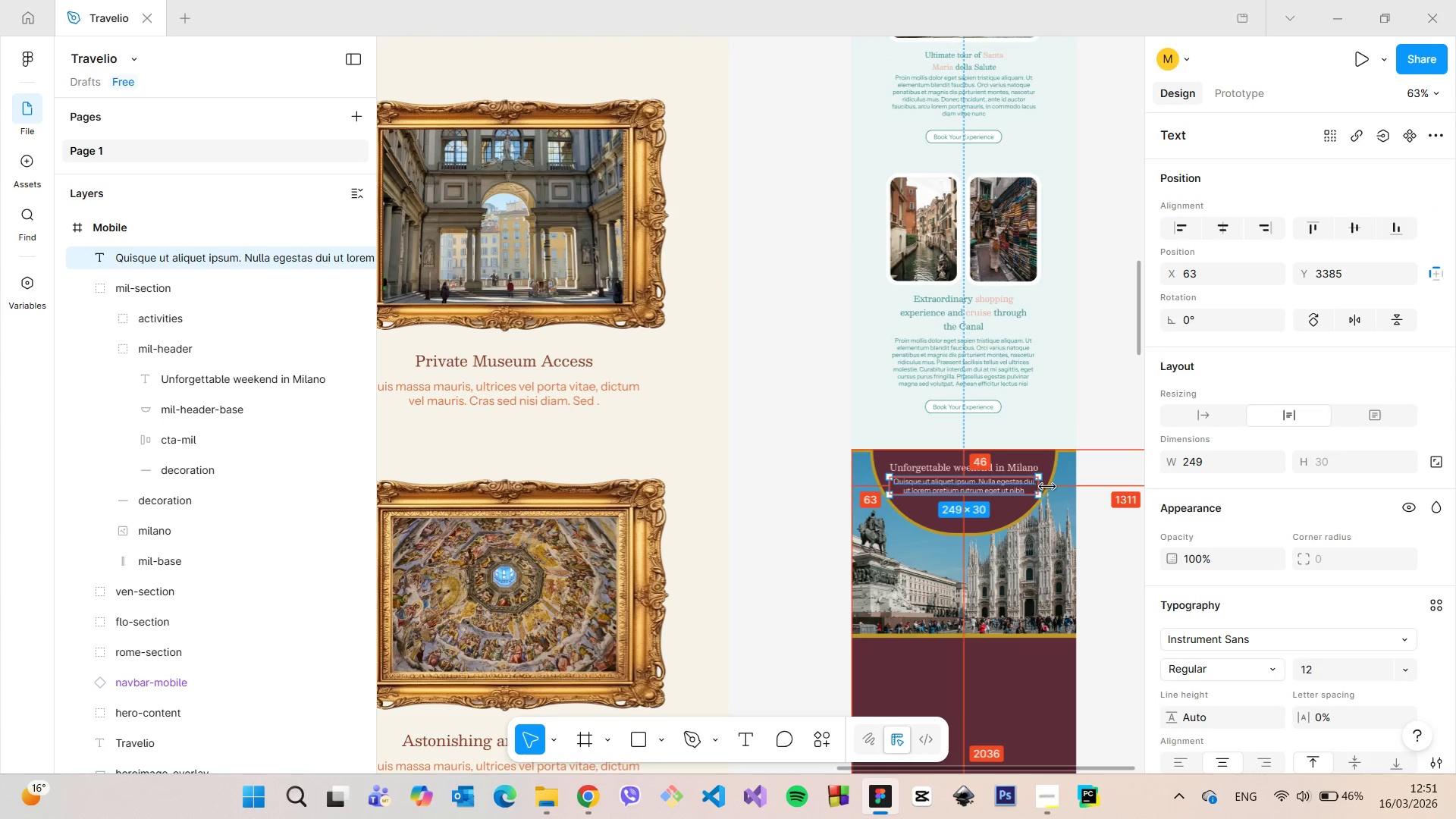 
hold_key(key=AltLeft, duration=1.45)
 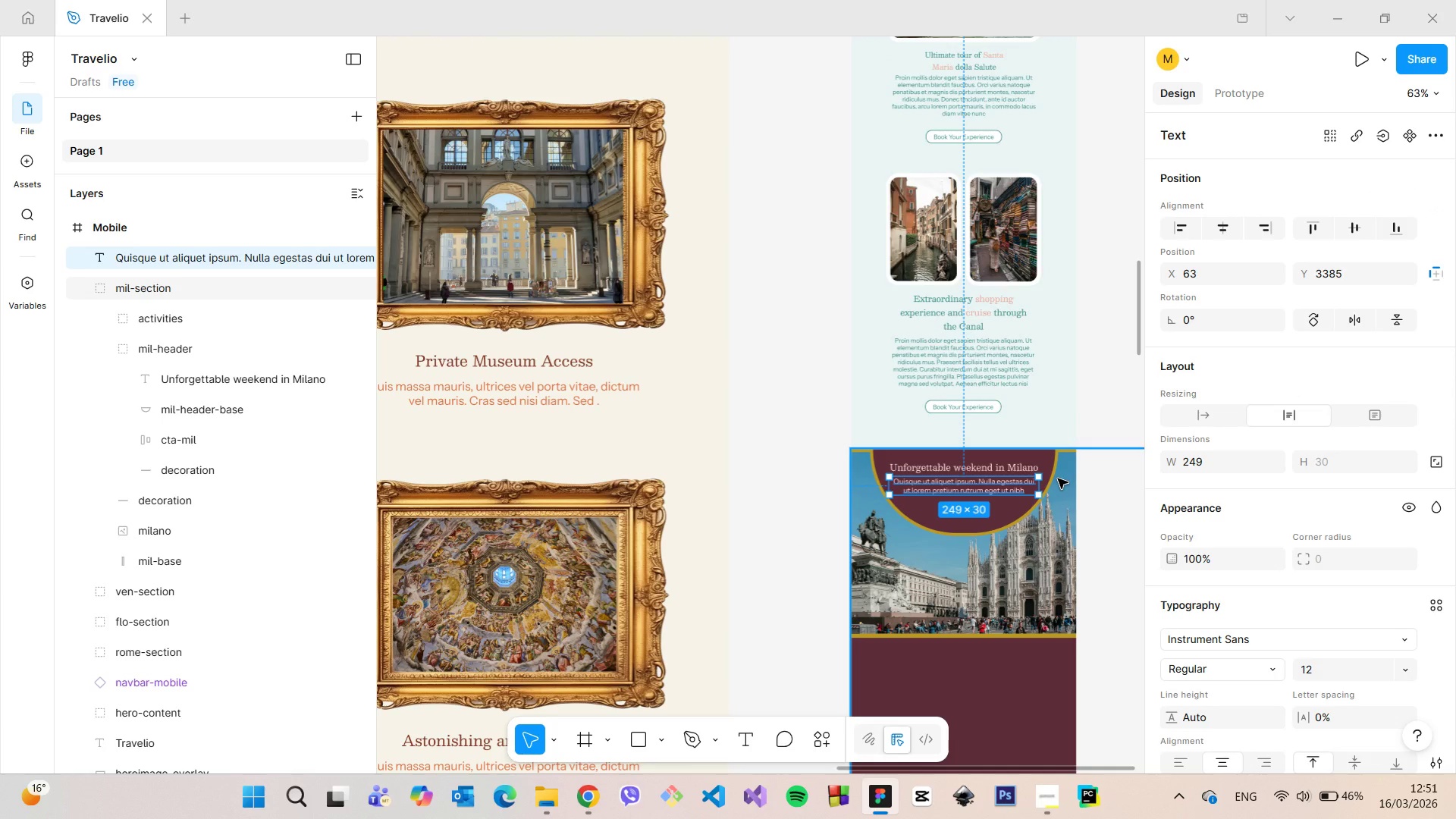 
left_click([177, 447])
 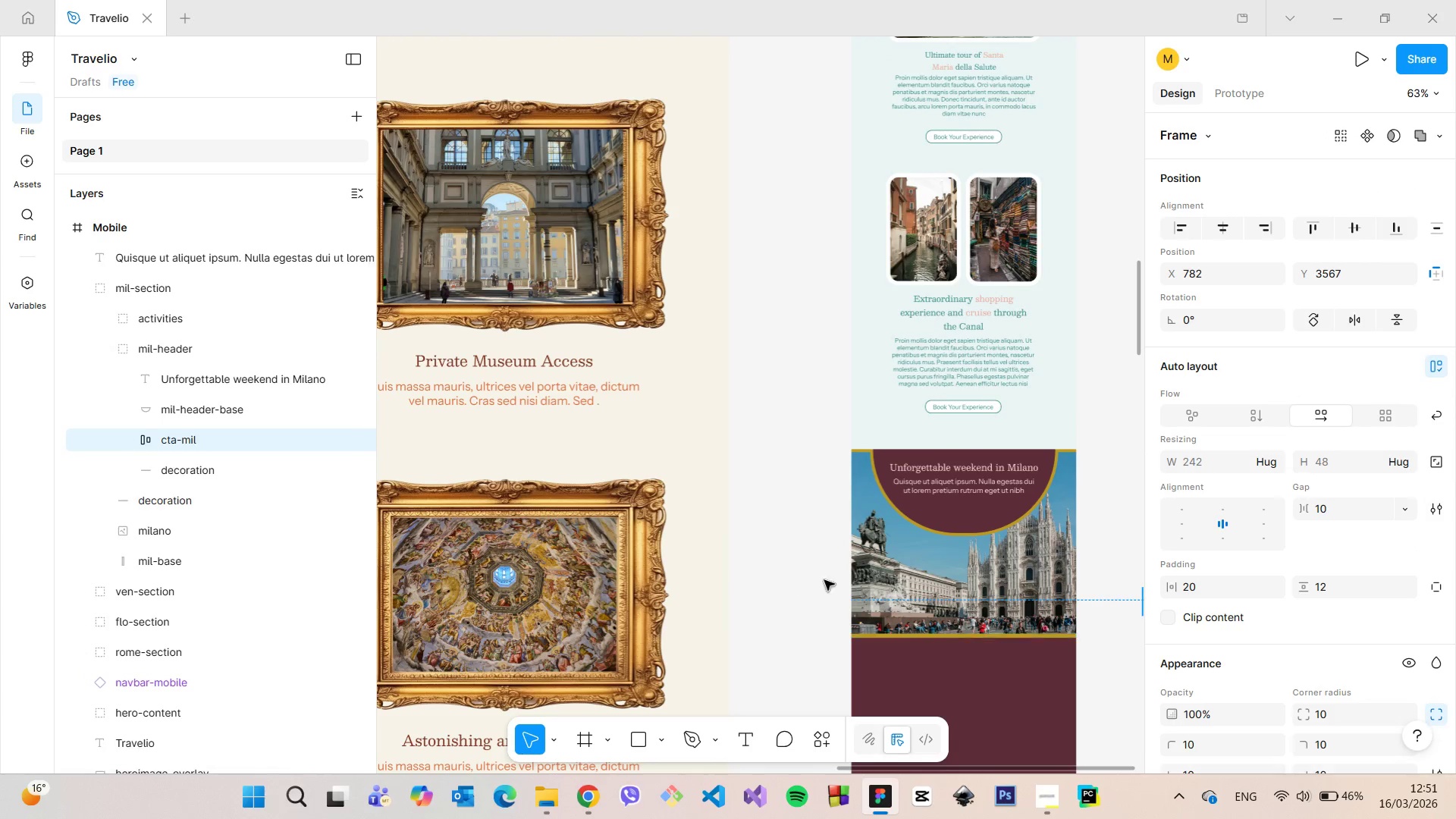 
scroll: coordinate [840, 579], scroll_direction: down, amount: 10.0
 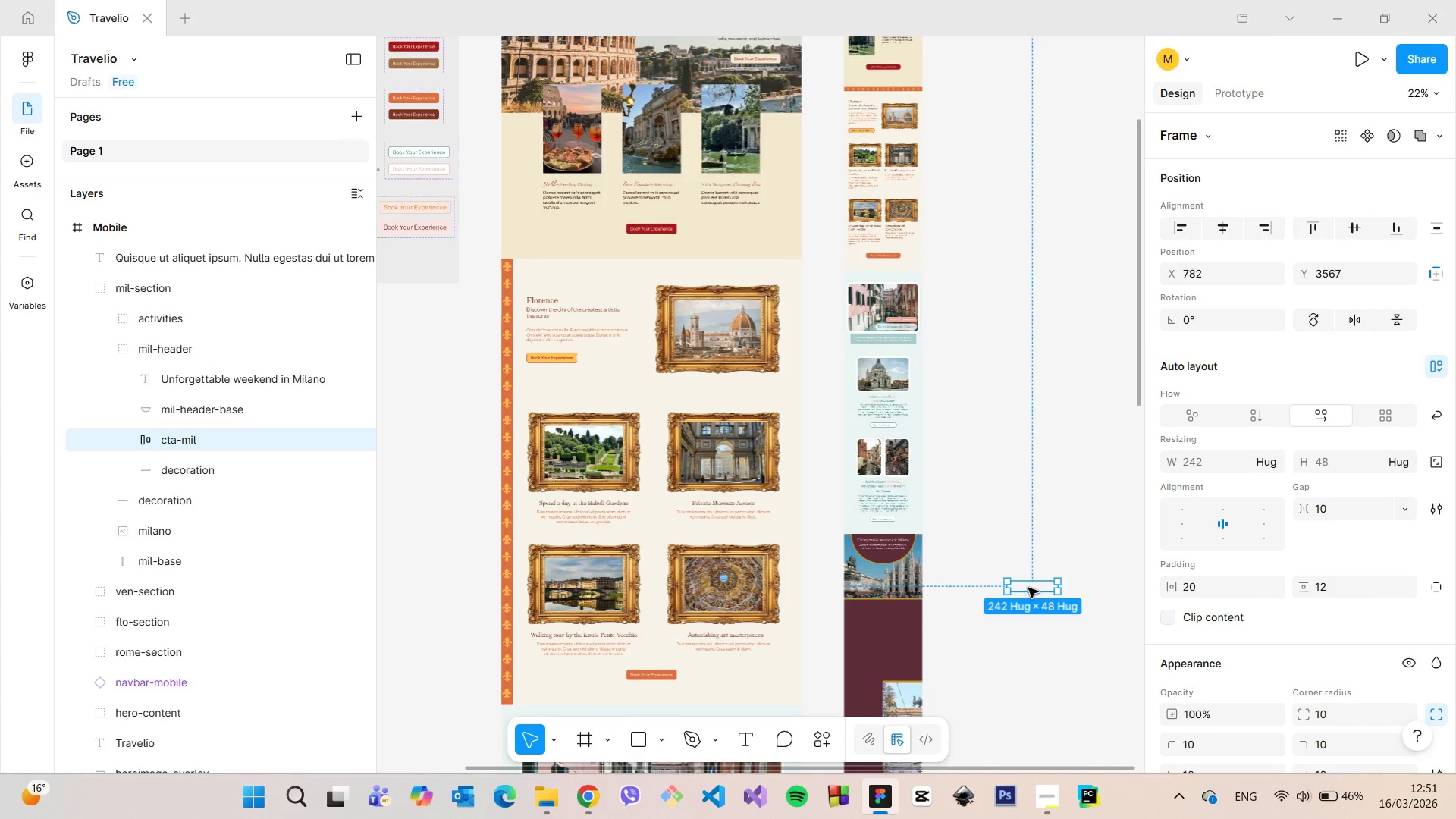 
left_click_drag(start_coordinate=[1028, 588], to_coordinate=[883, 555])
 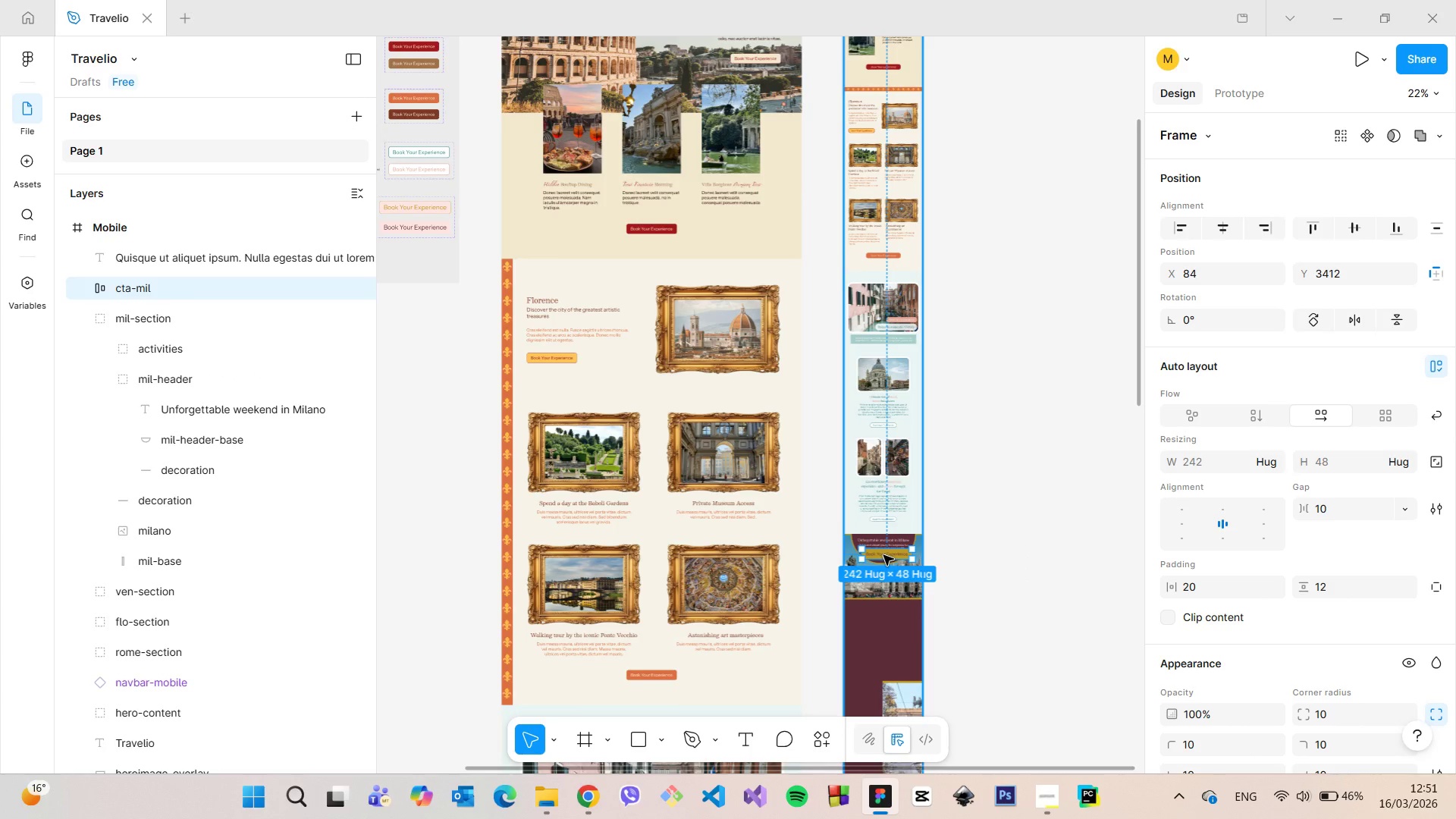 
scroll: coordinate [903, 562], scroll_direction: up, amount: 20.0
 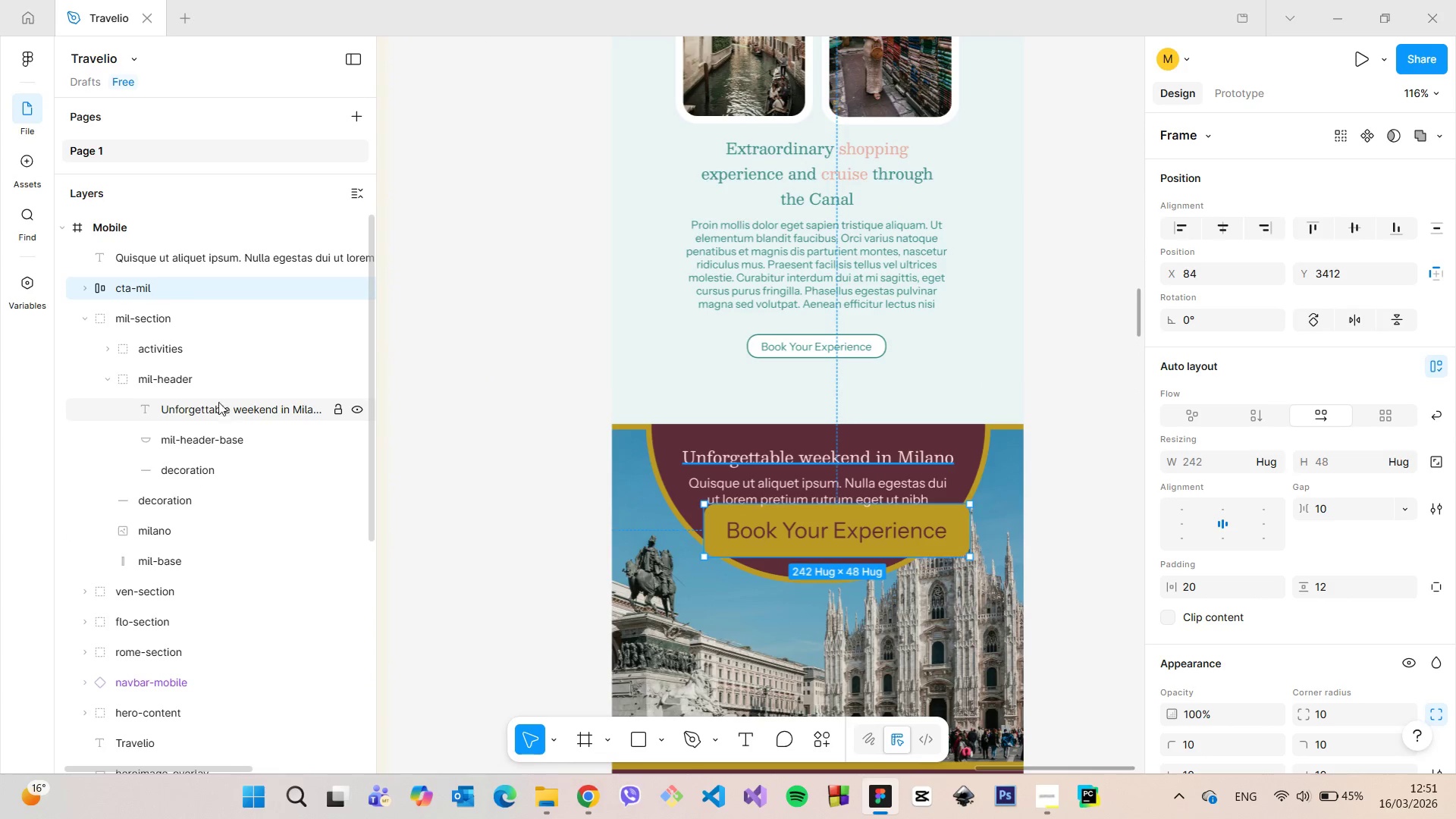 
left_click_drag(start_coordinate=[136, 290], to_coordinate=[231, 397])
 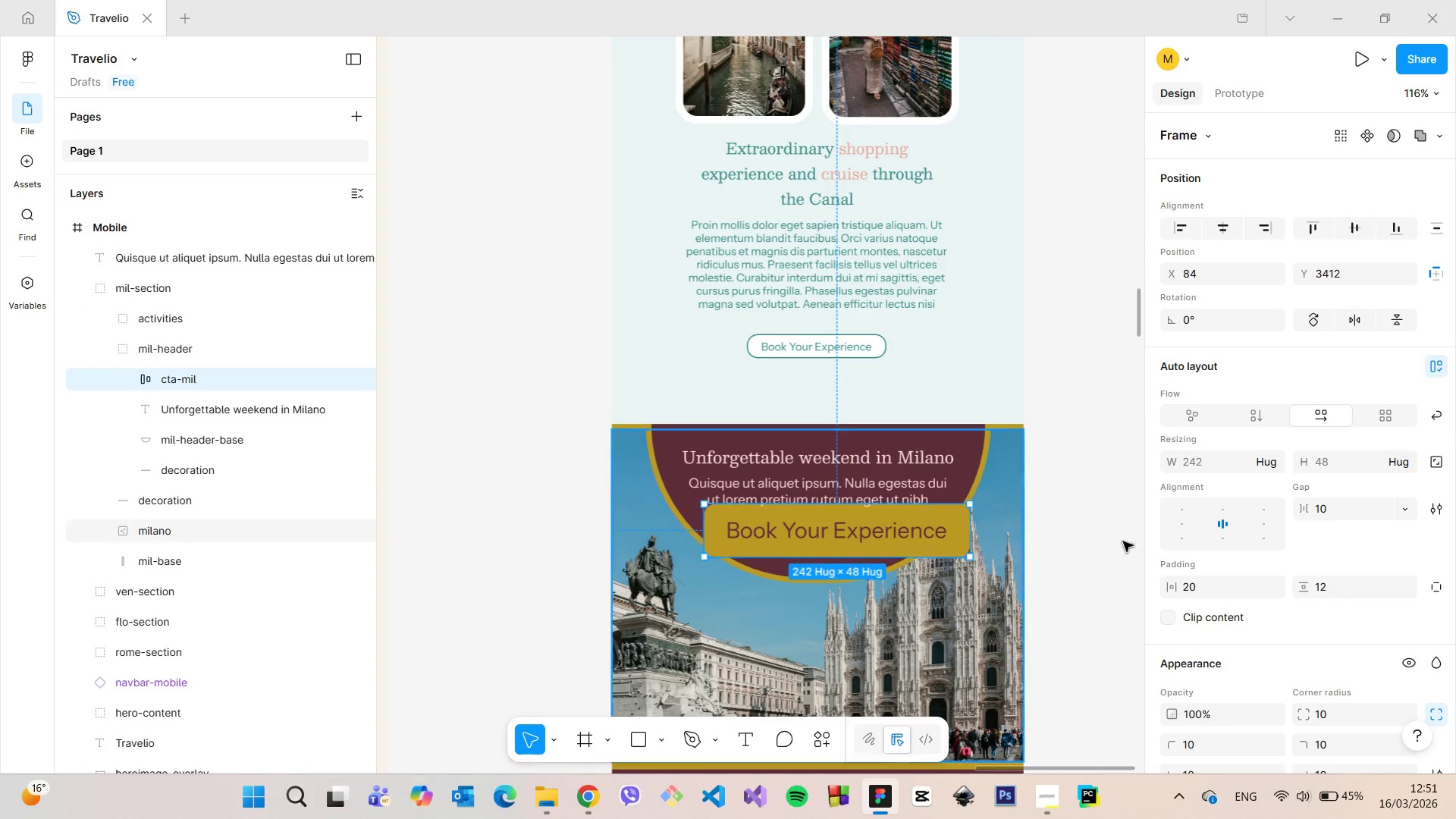 
scroll: coordinate [1210, 573], scroll_direction: down, amount: 3.0
 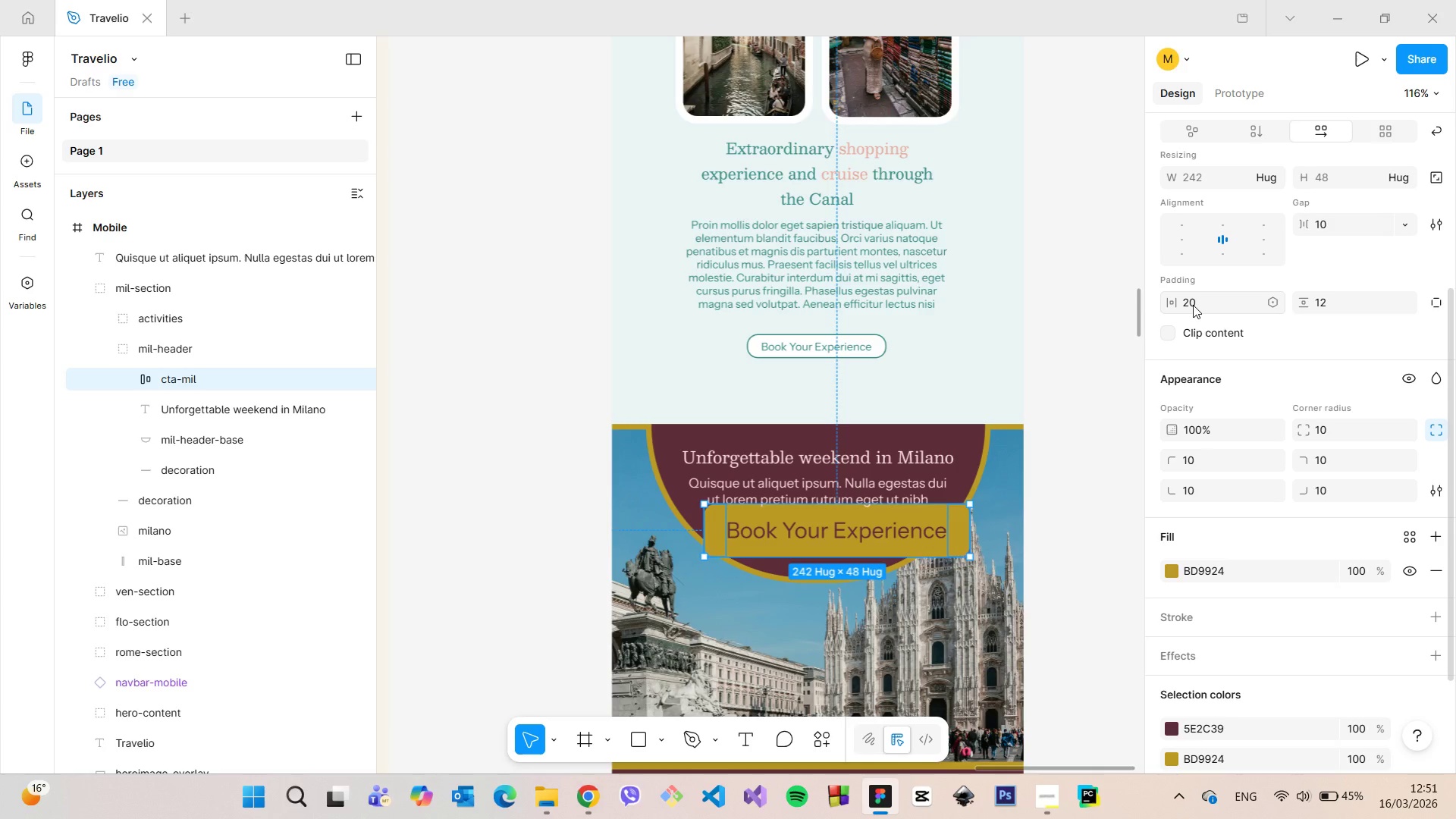 
left_click([1193, 305])
 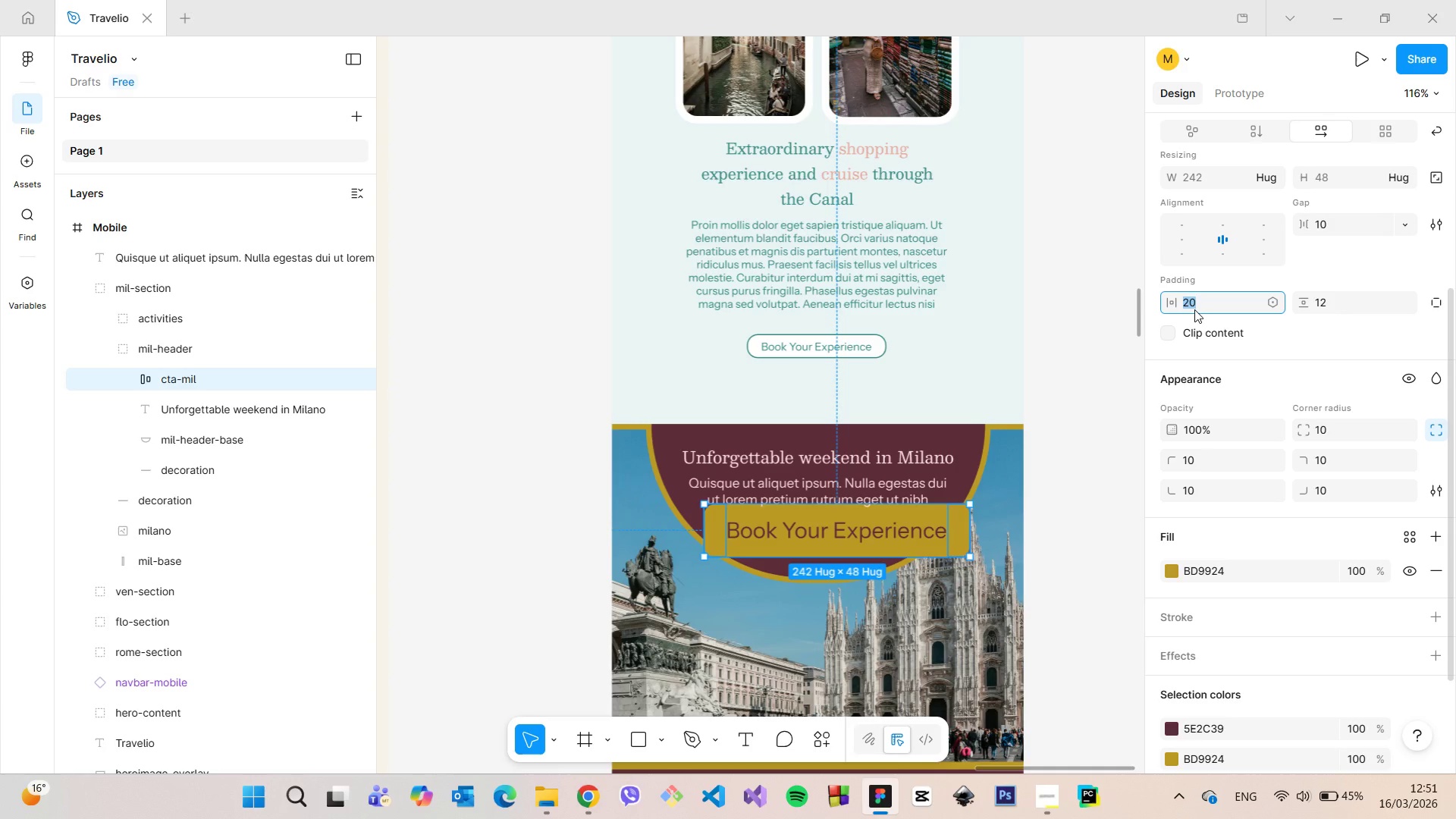 
type(13)
 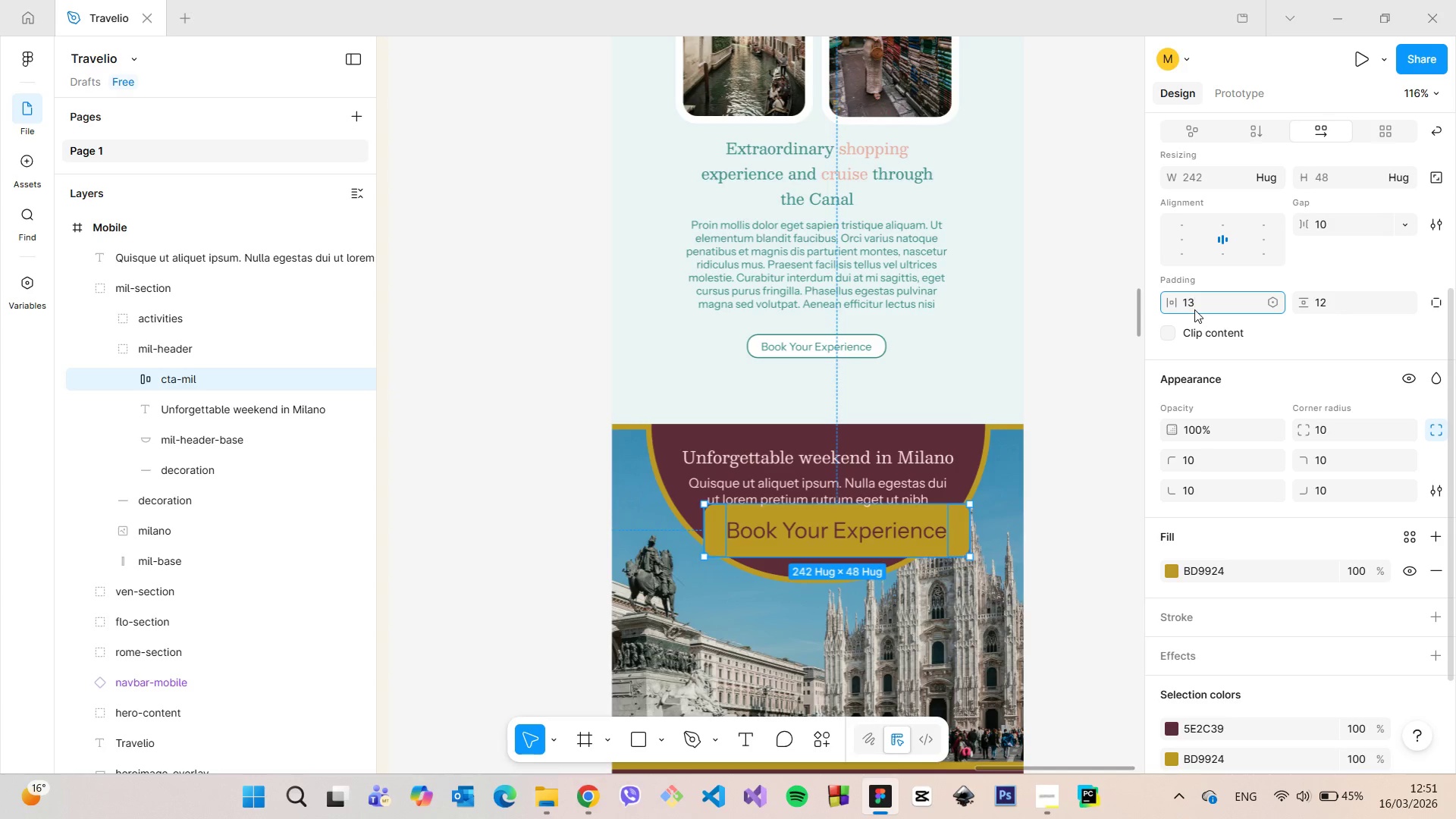 
key(Enter)
 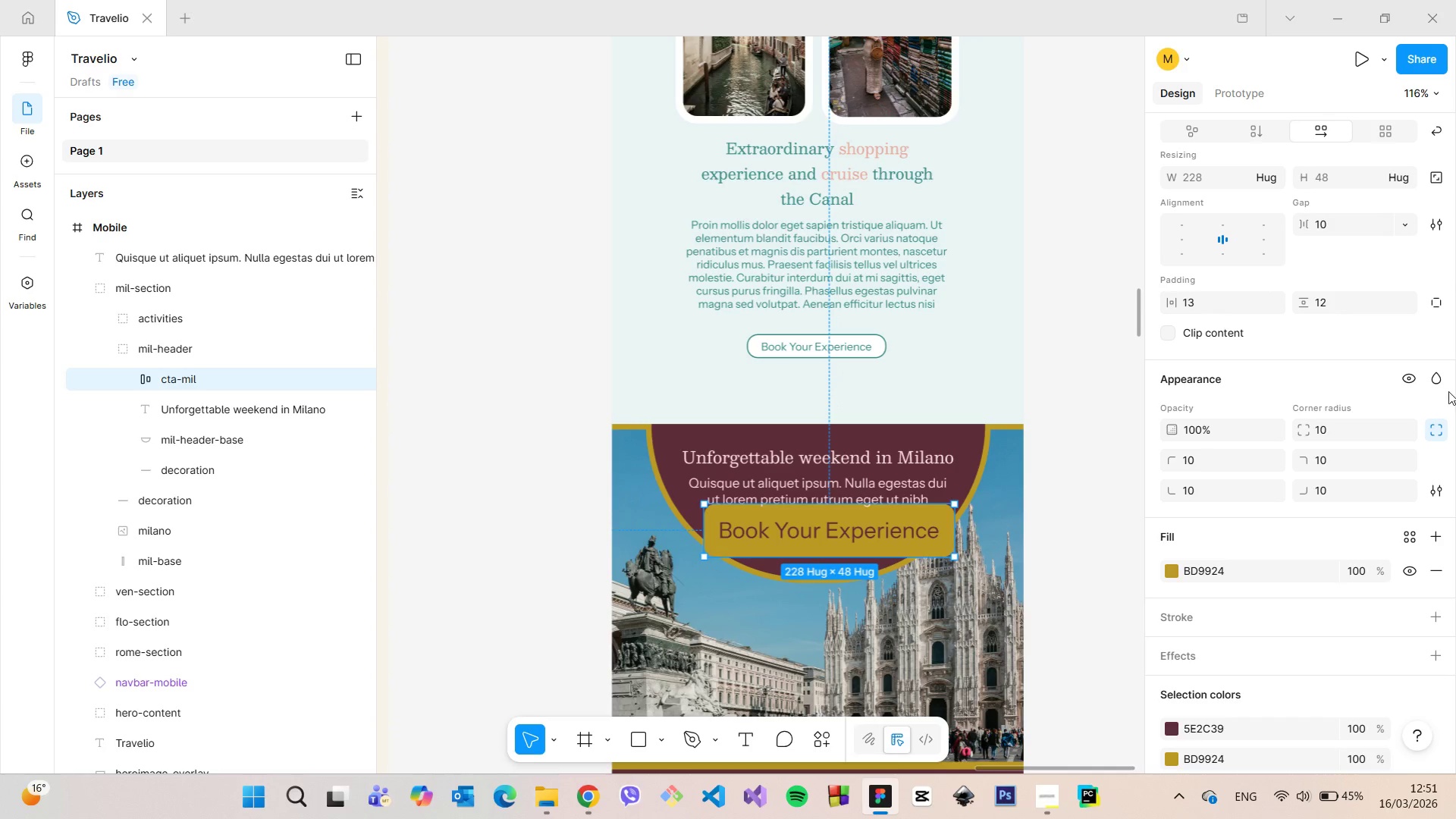 
wait(5.94)
 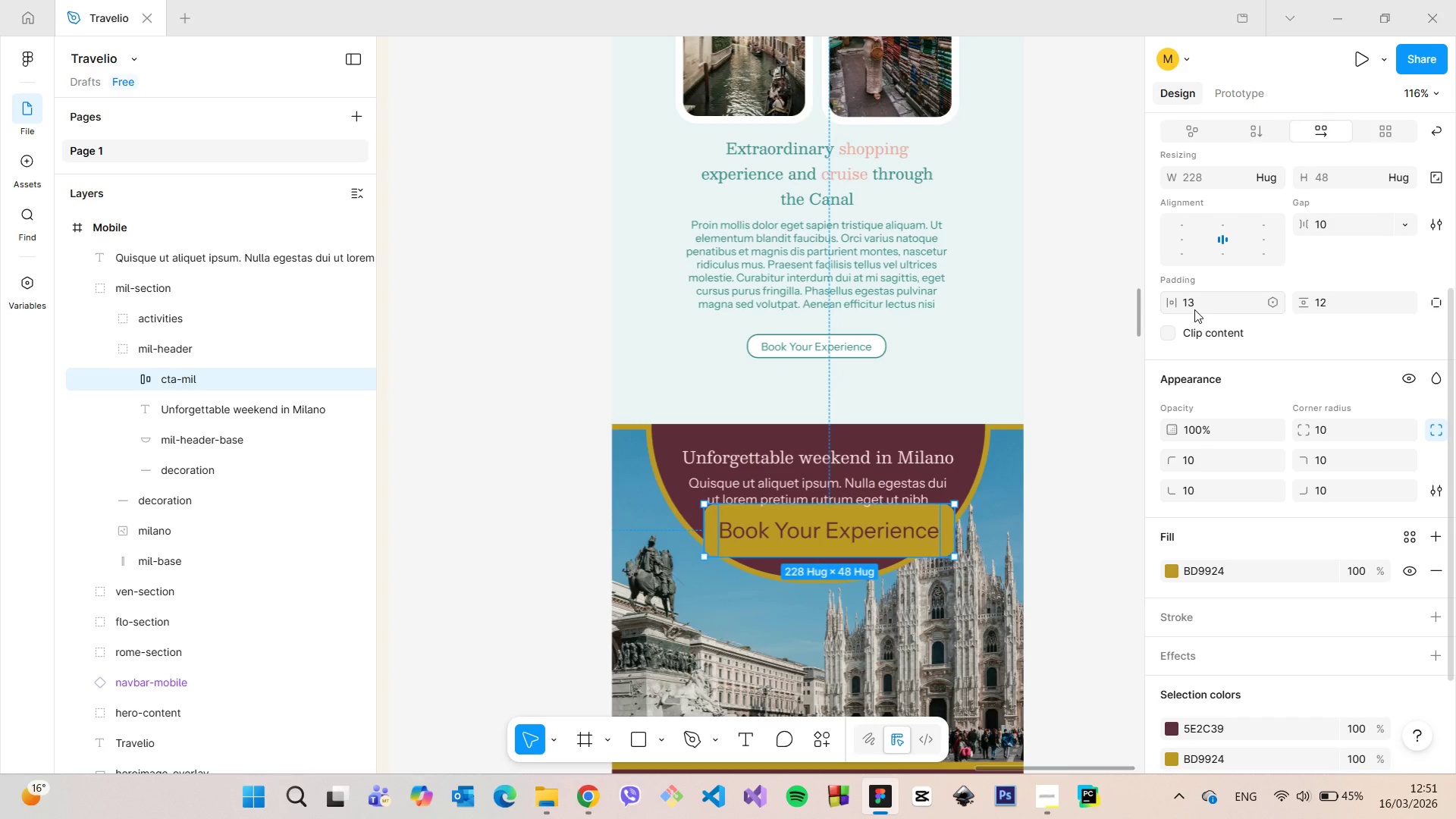 
left_click([1332, 306])
 